 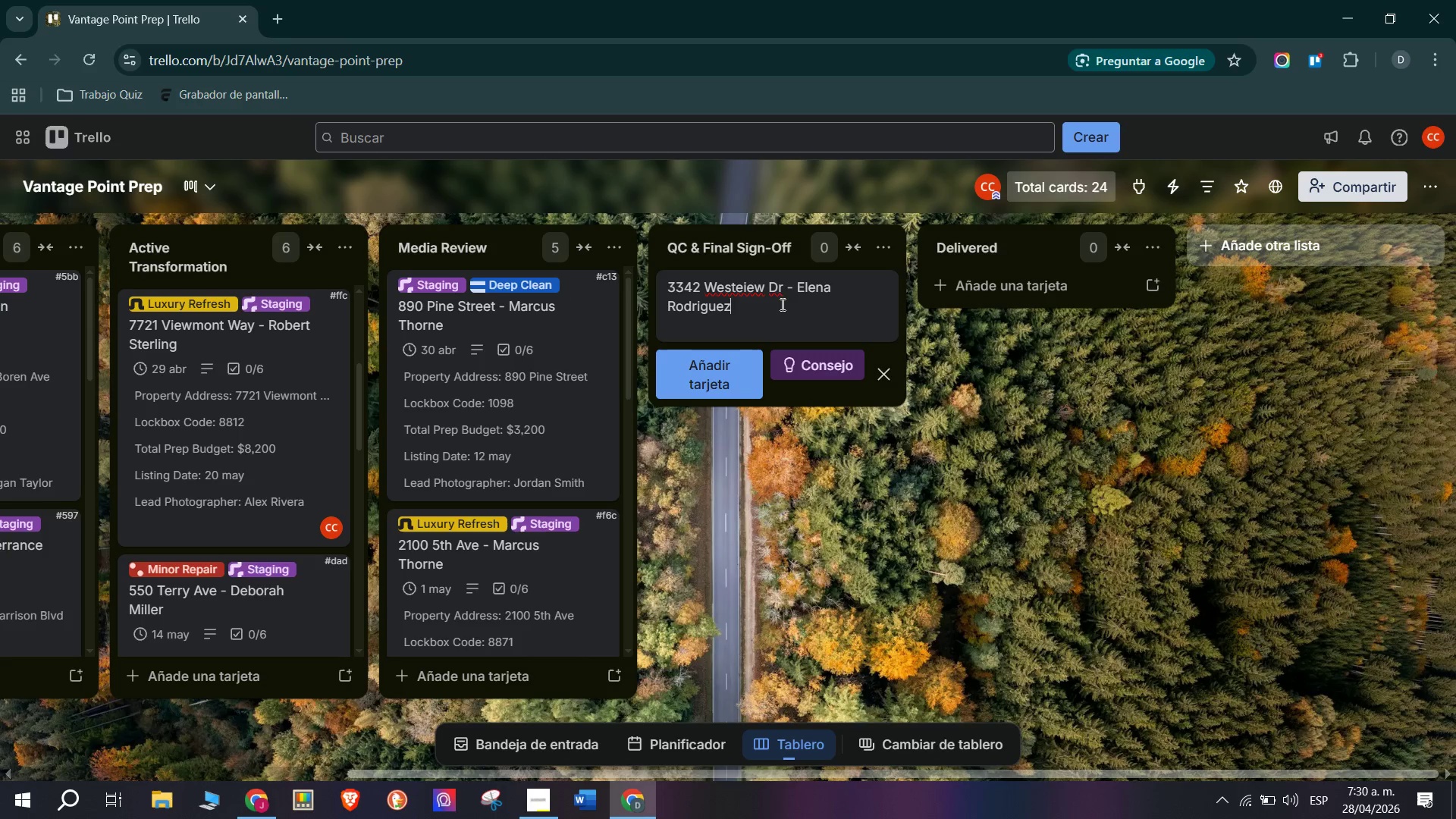 
left_click([807, 305])
 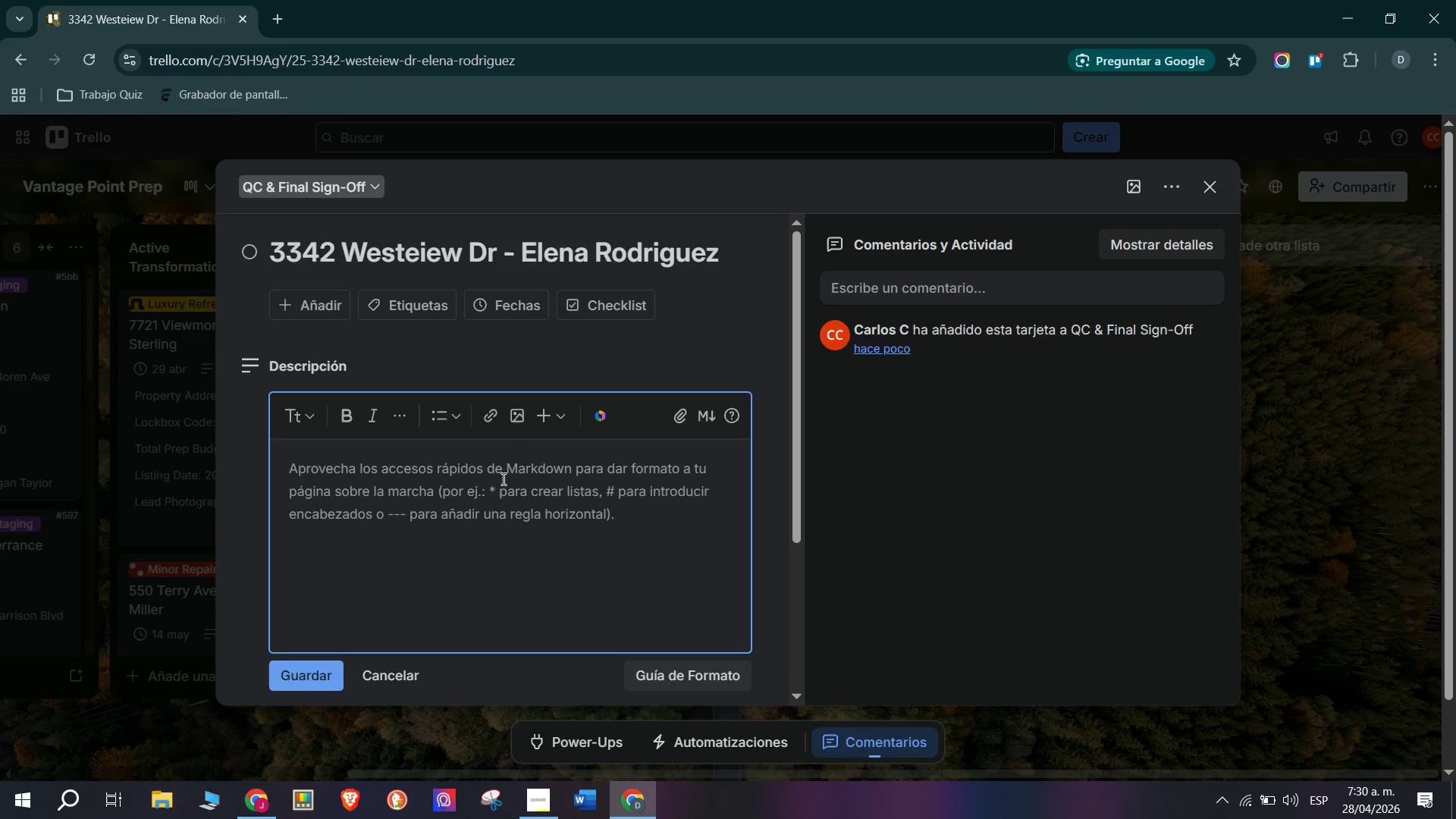 
wait(6.52)
 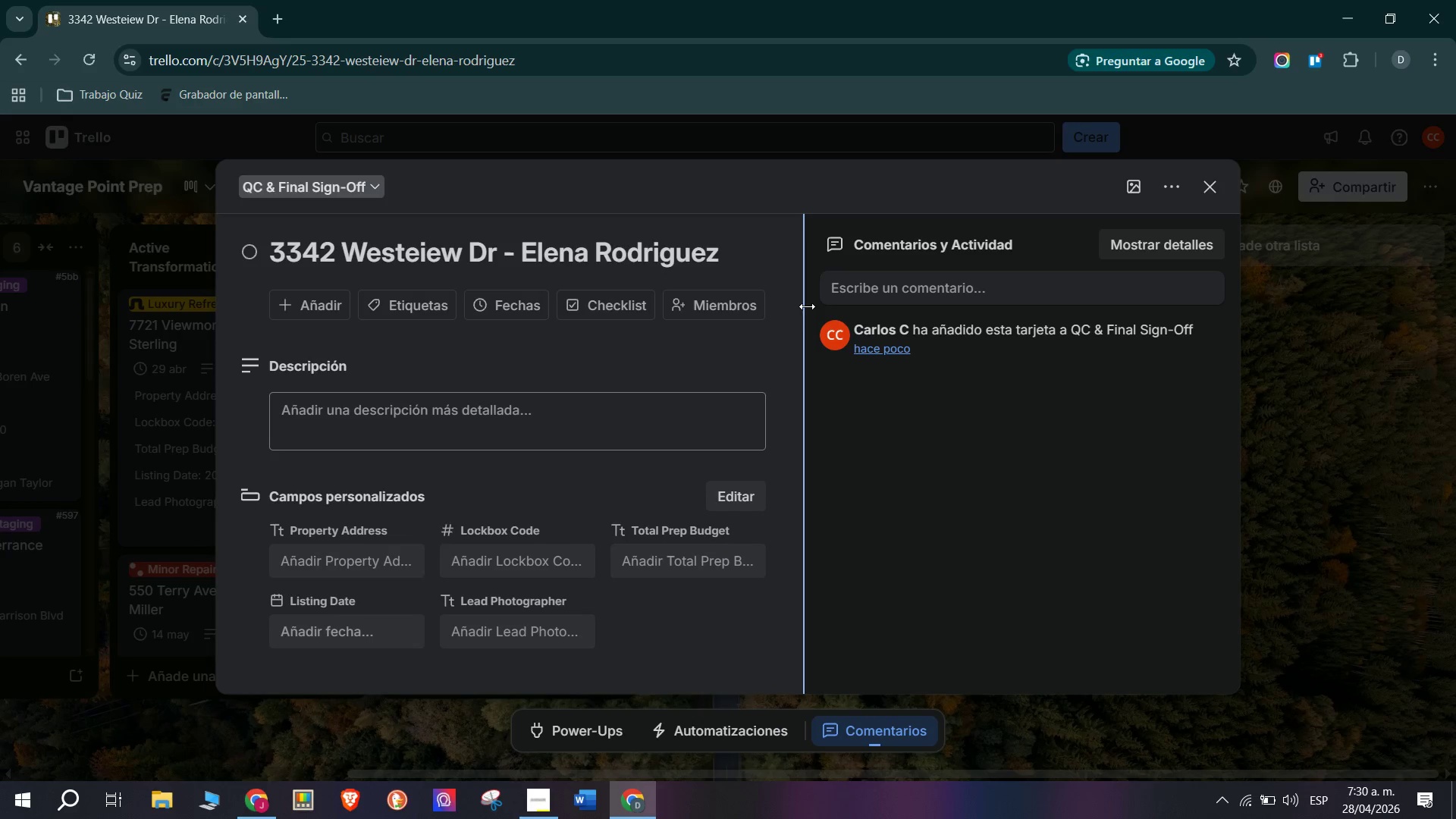 
type(Packagw>)
key(Backspace)
key(Backspace)
type(> )
 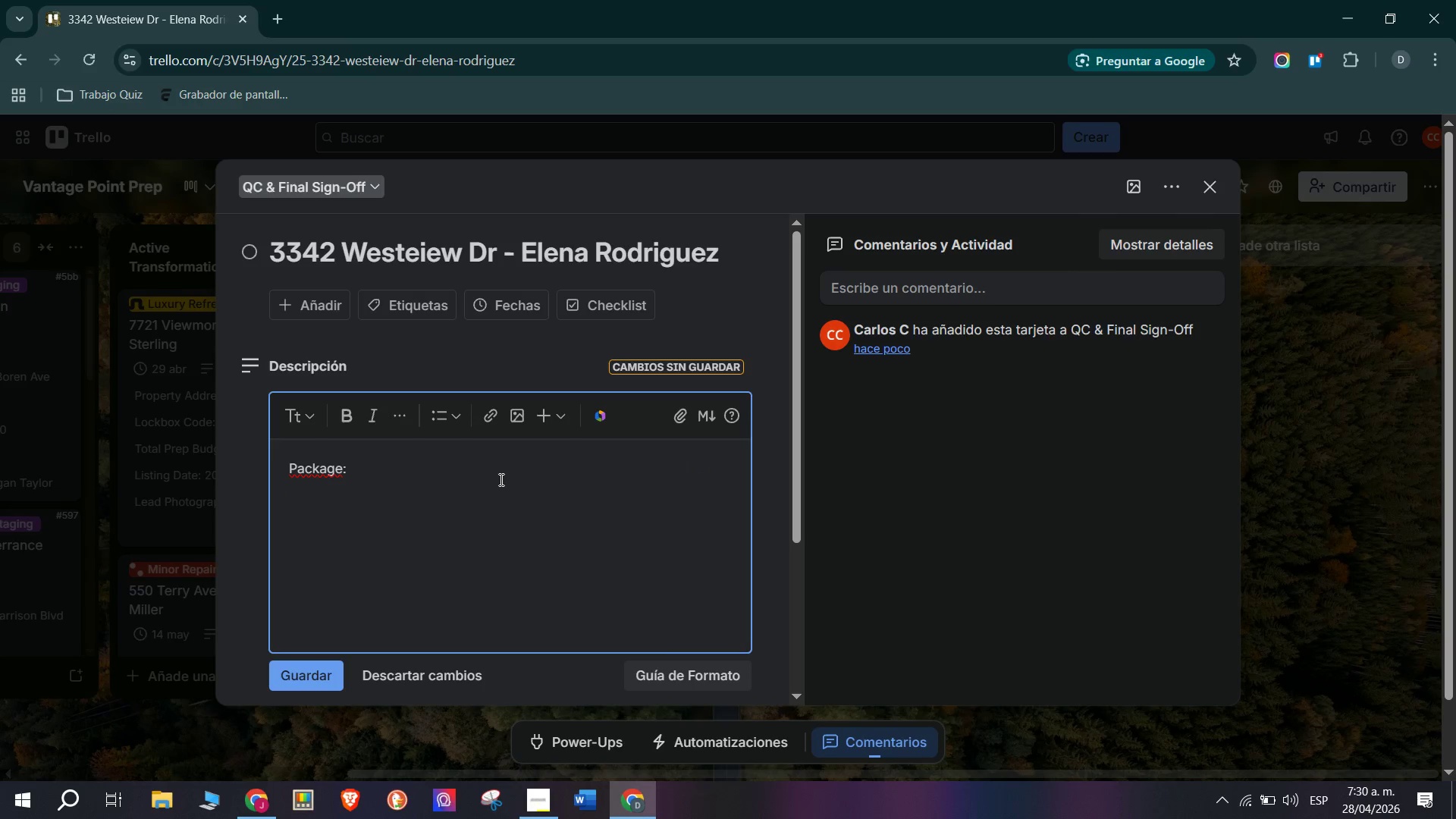 
hold_key(key=E, duration=0.34)
 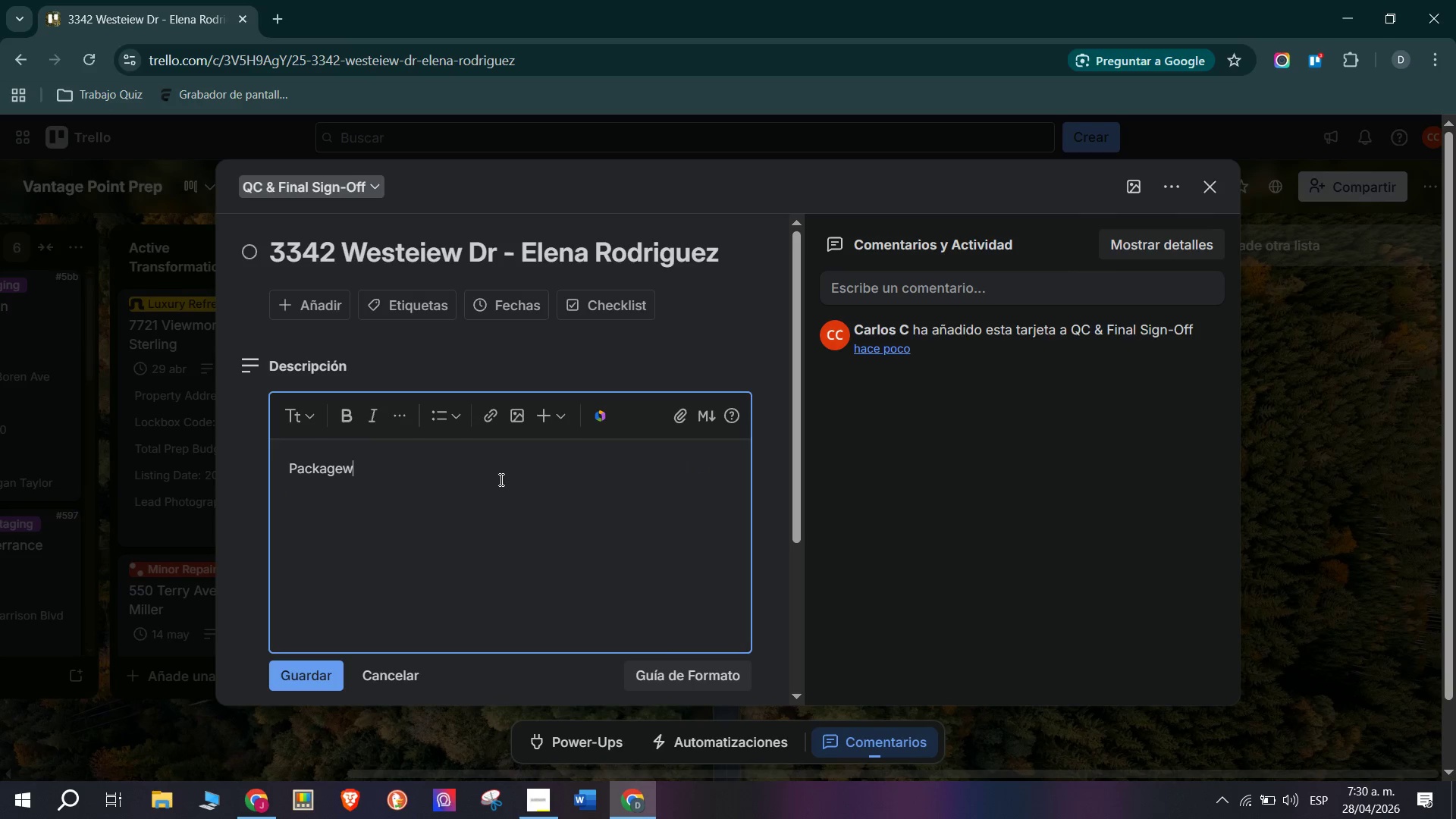 
type(Basic V)
key(Backspace)
type(Clean ^ Shoot)
 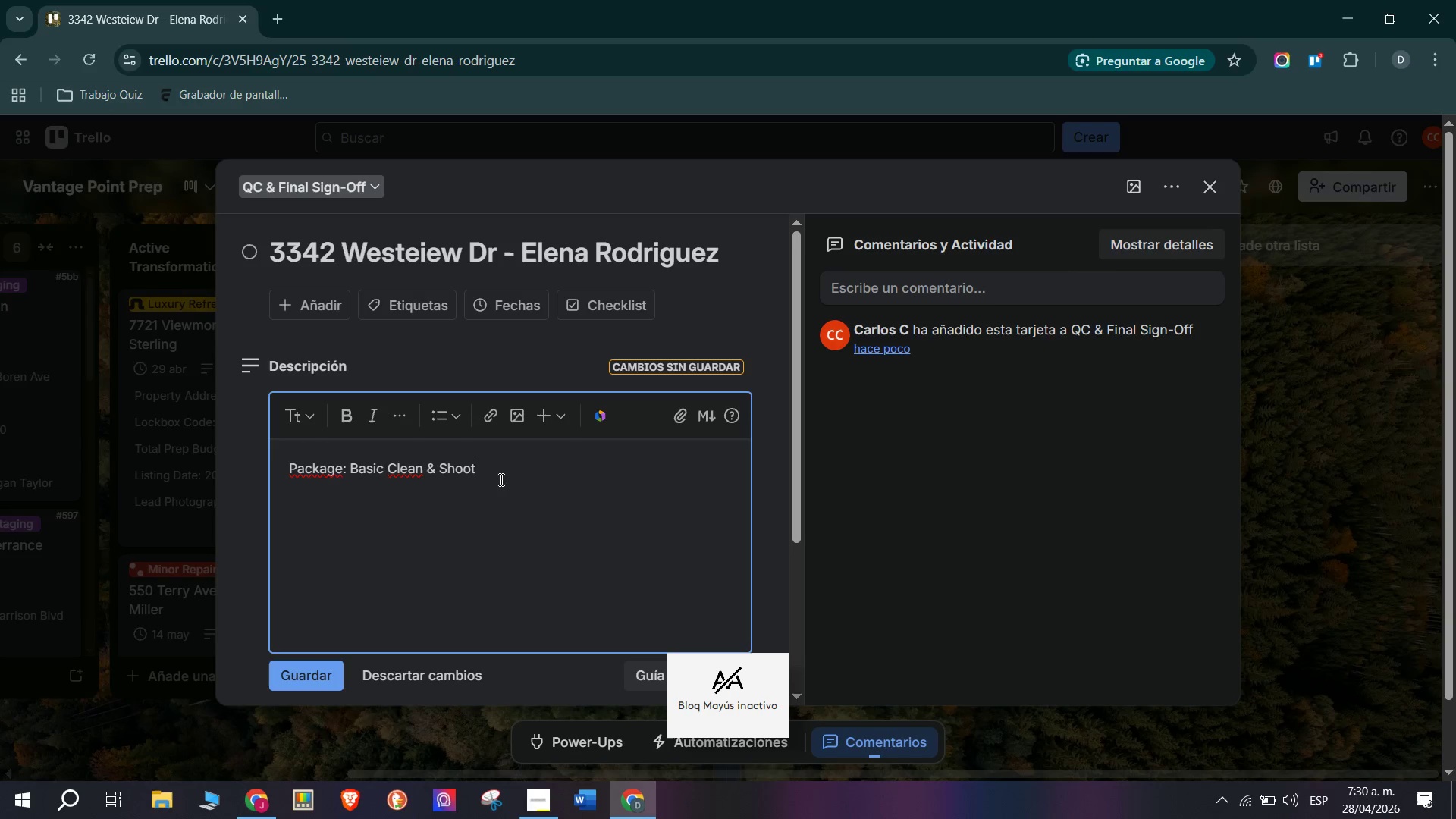 
key(Enter)
 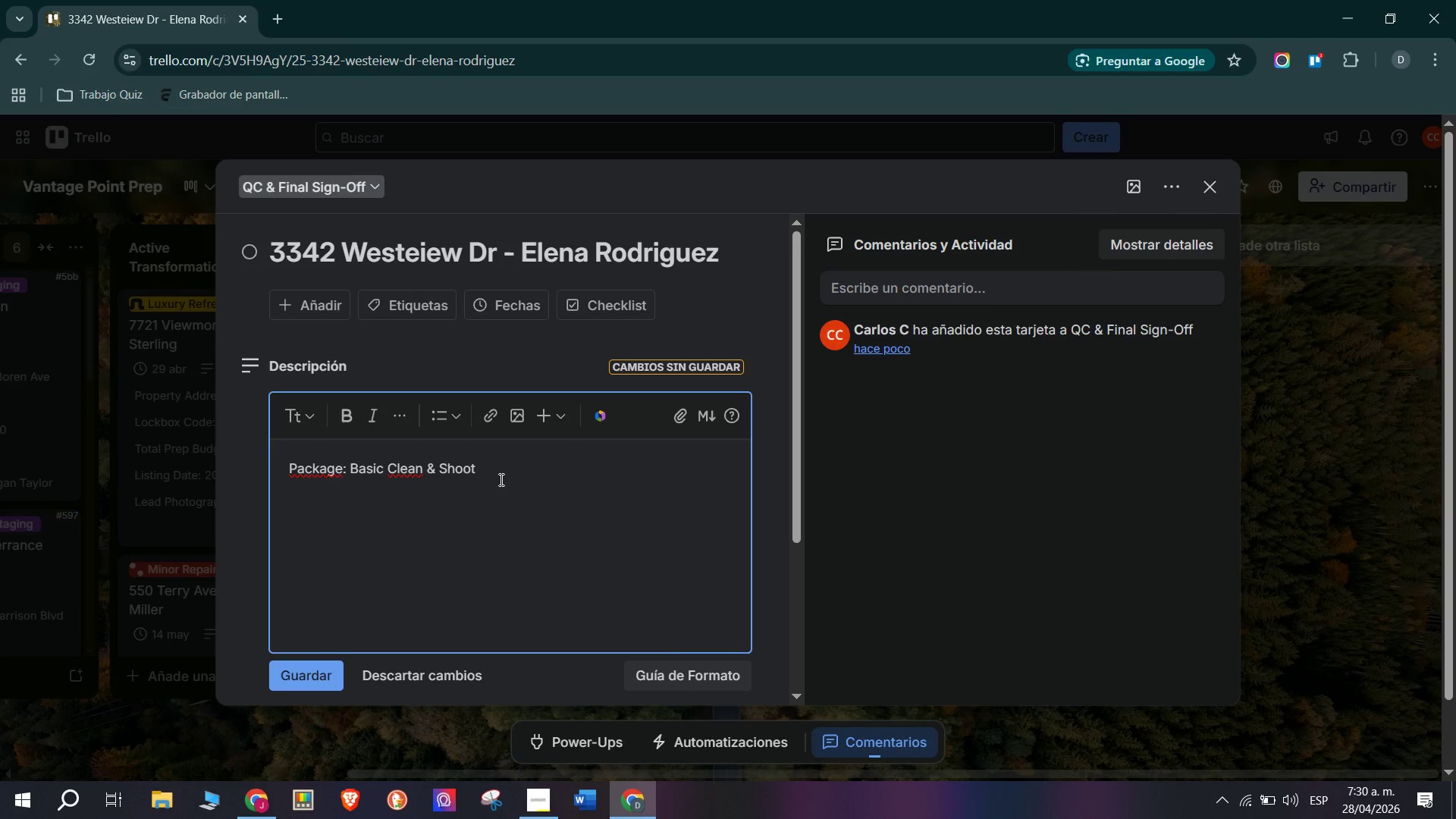 
type(Assigned Vendor> Vantage Media Grop)
key(Backspace)
type(up)
 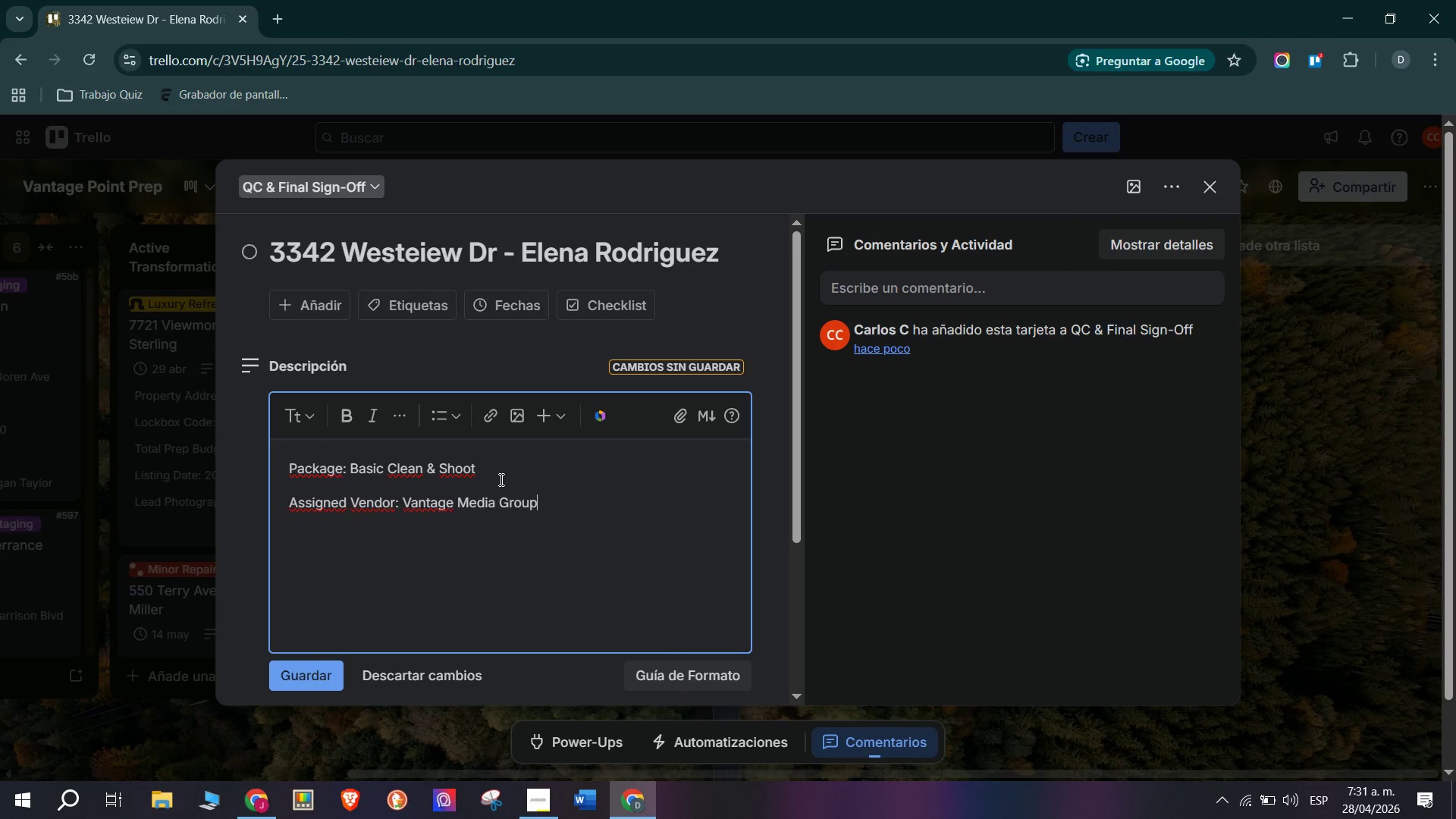 
key(Enter)
 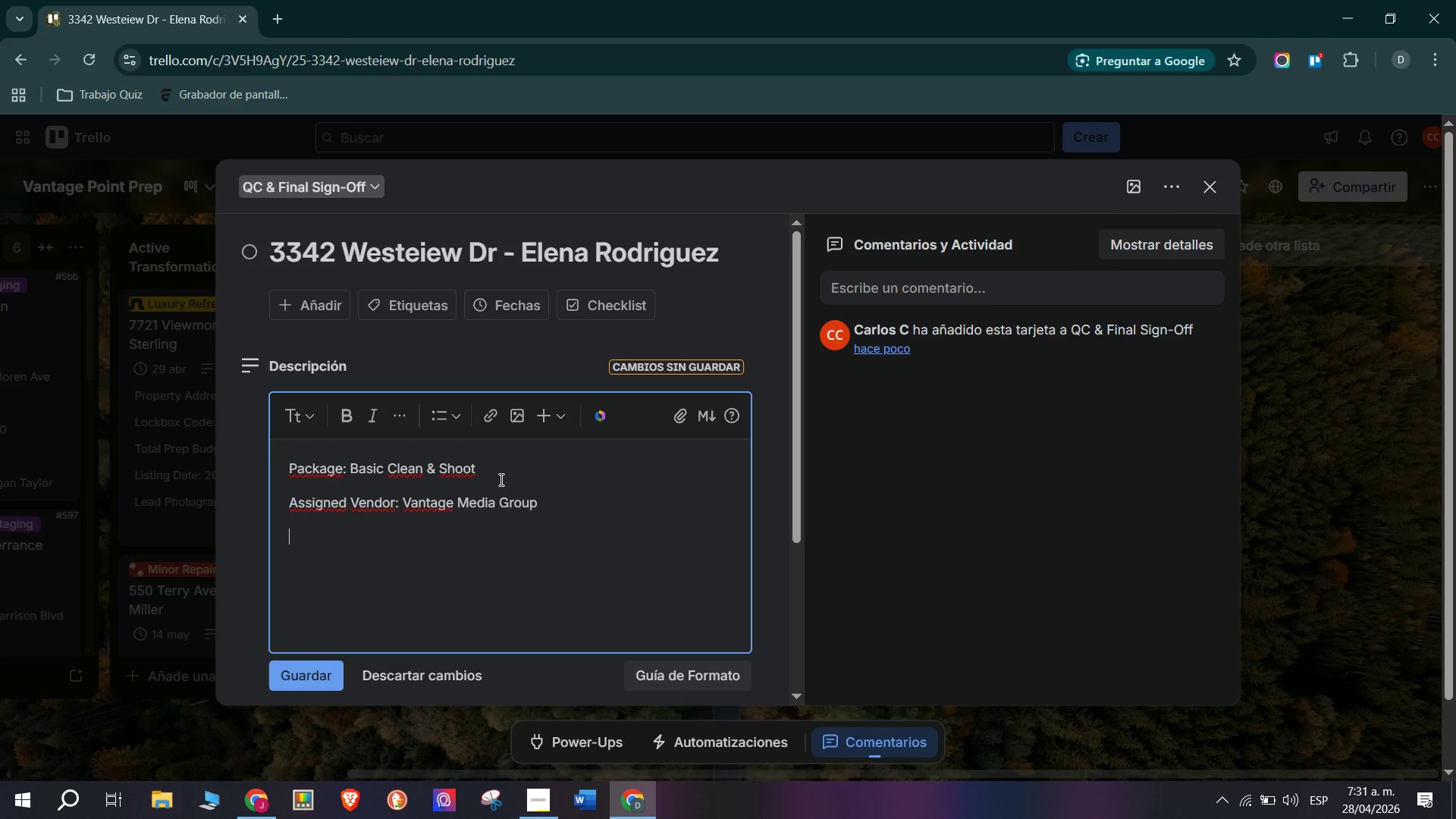 
type(Client> Elena Rodriguez)
 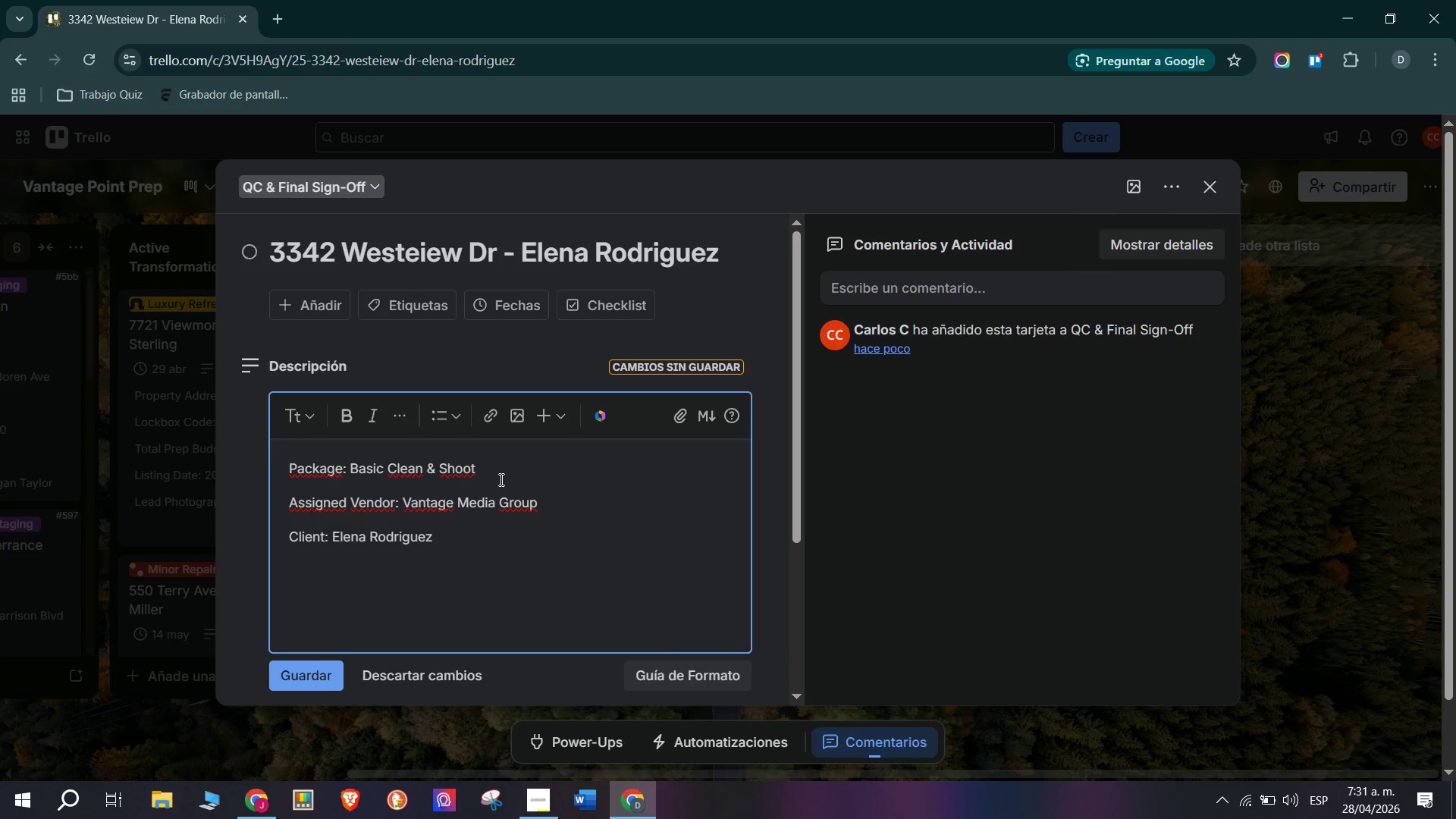 
key(Enter)
 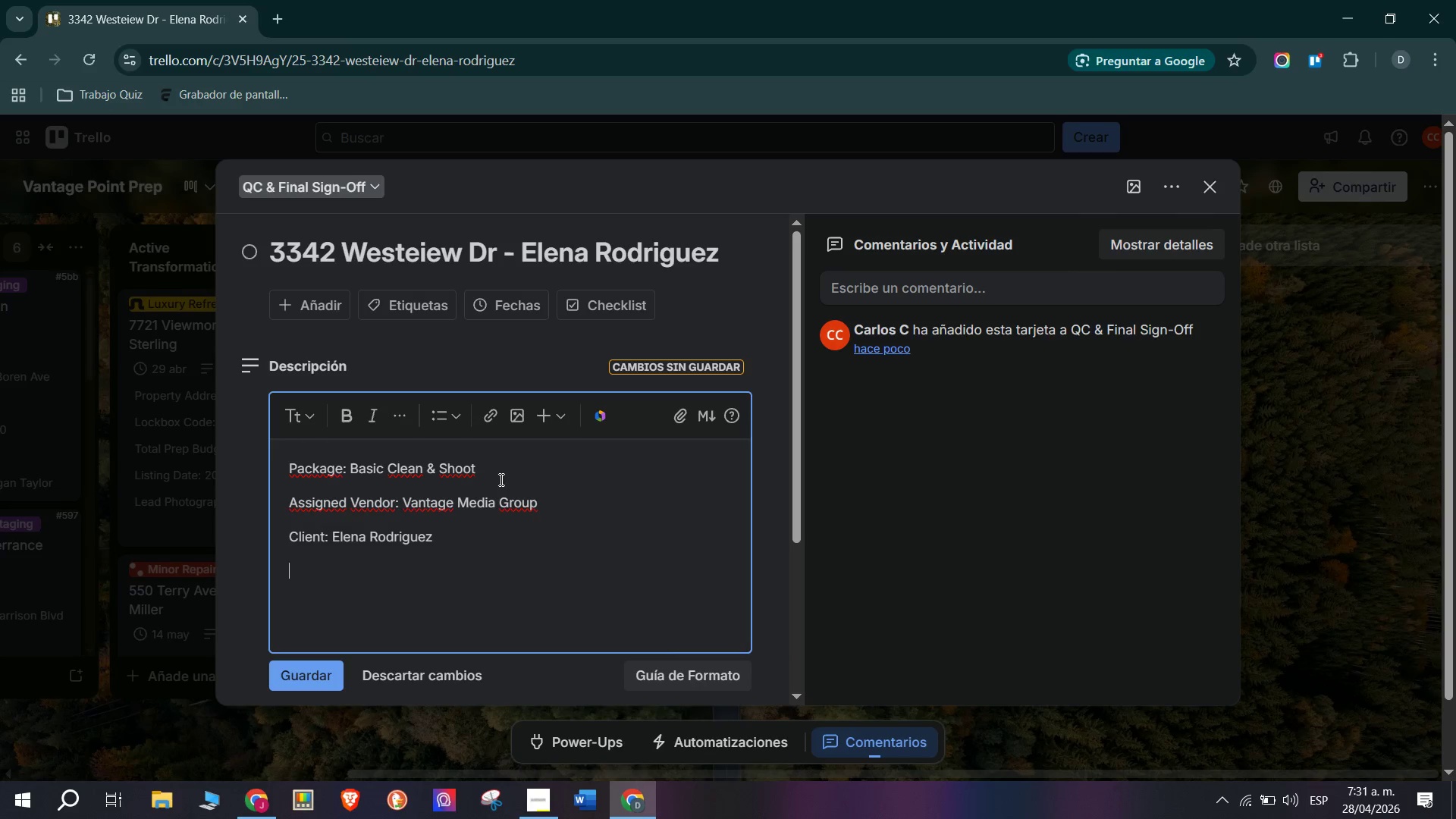 
key(Enter)
 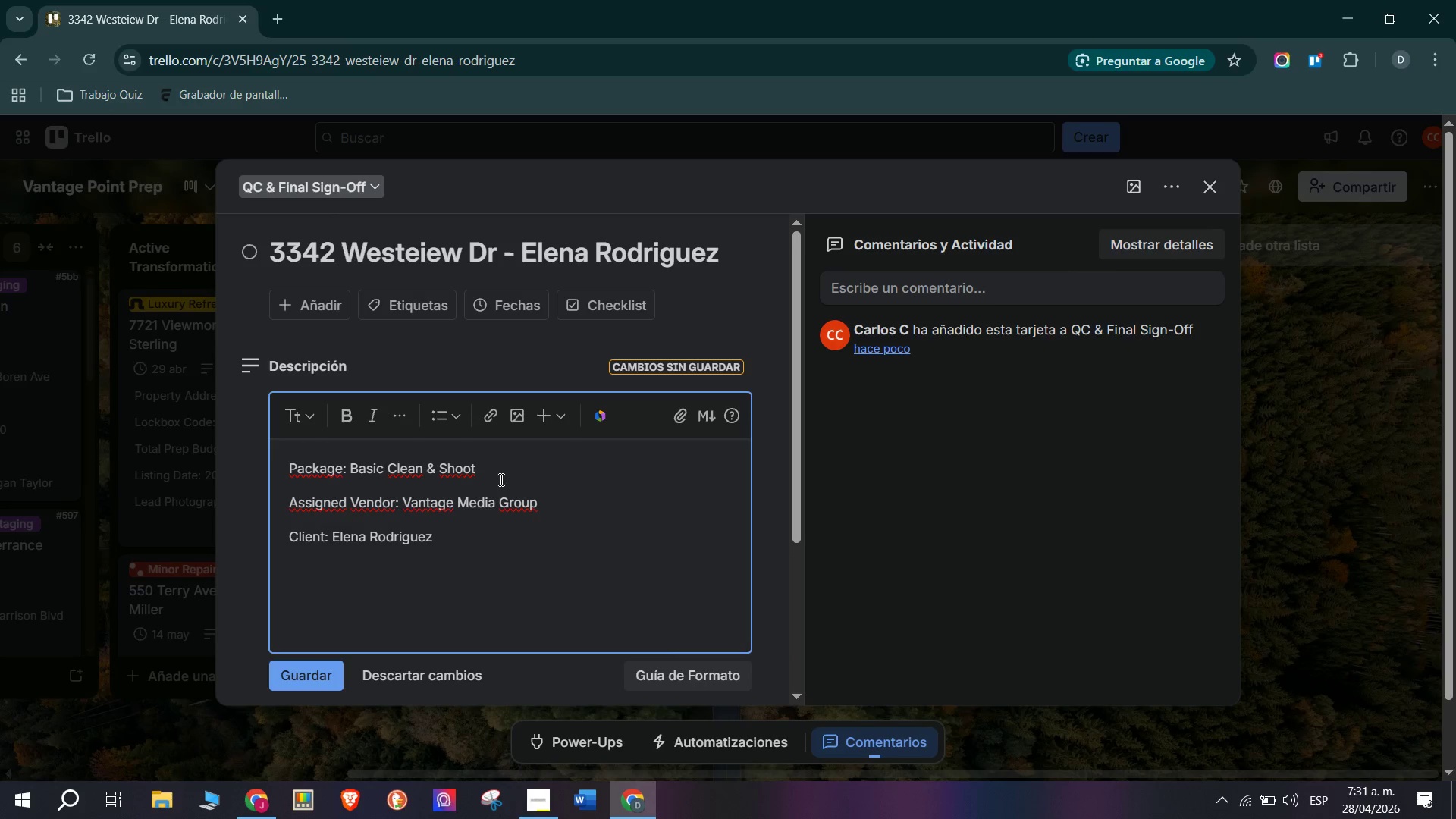 
type(QC COMPLETE - ALL Deliverables)
 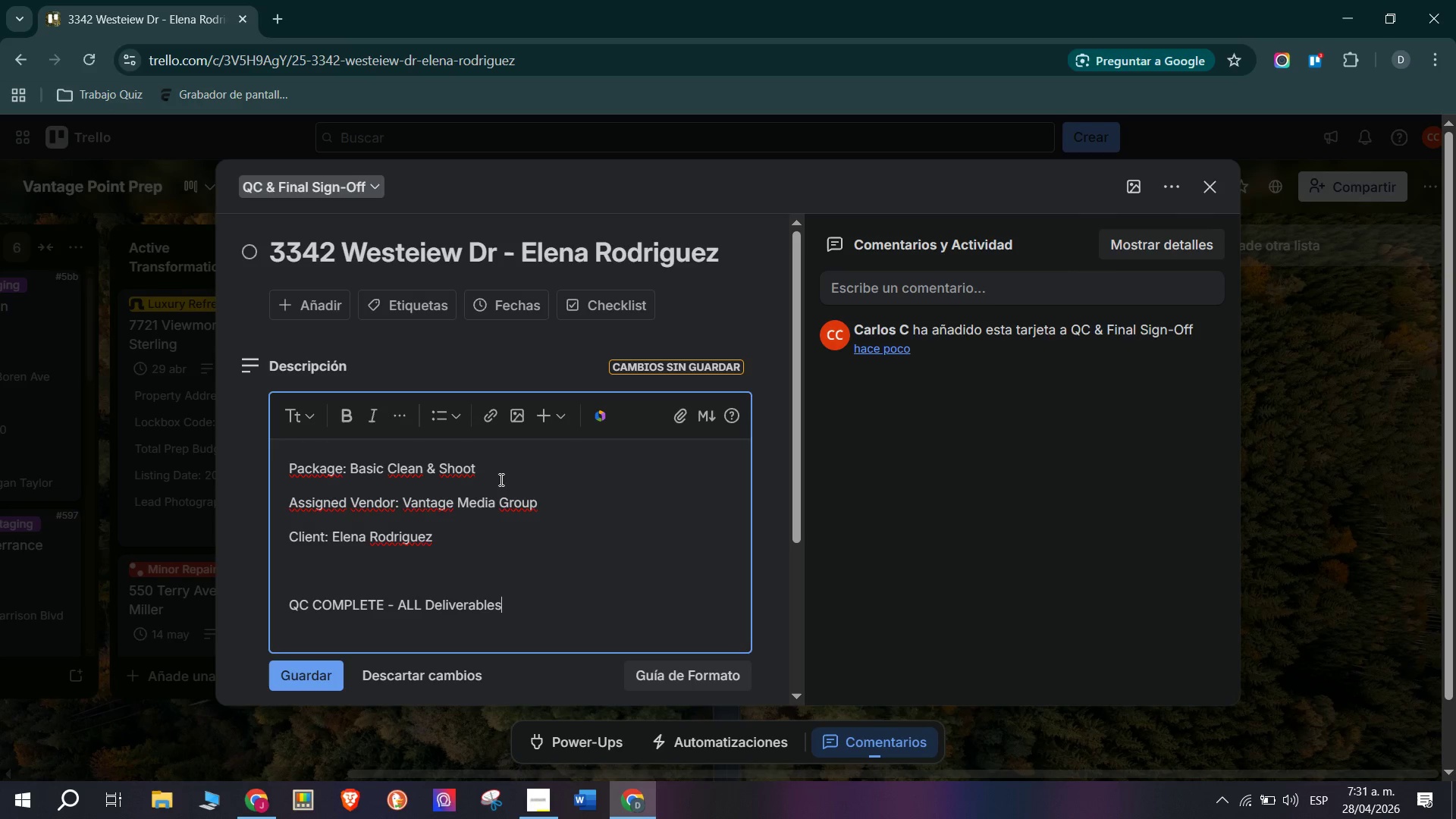 
key(Enter)
 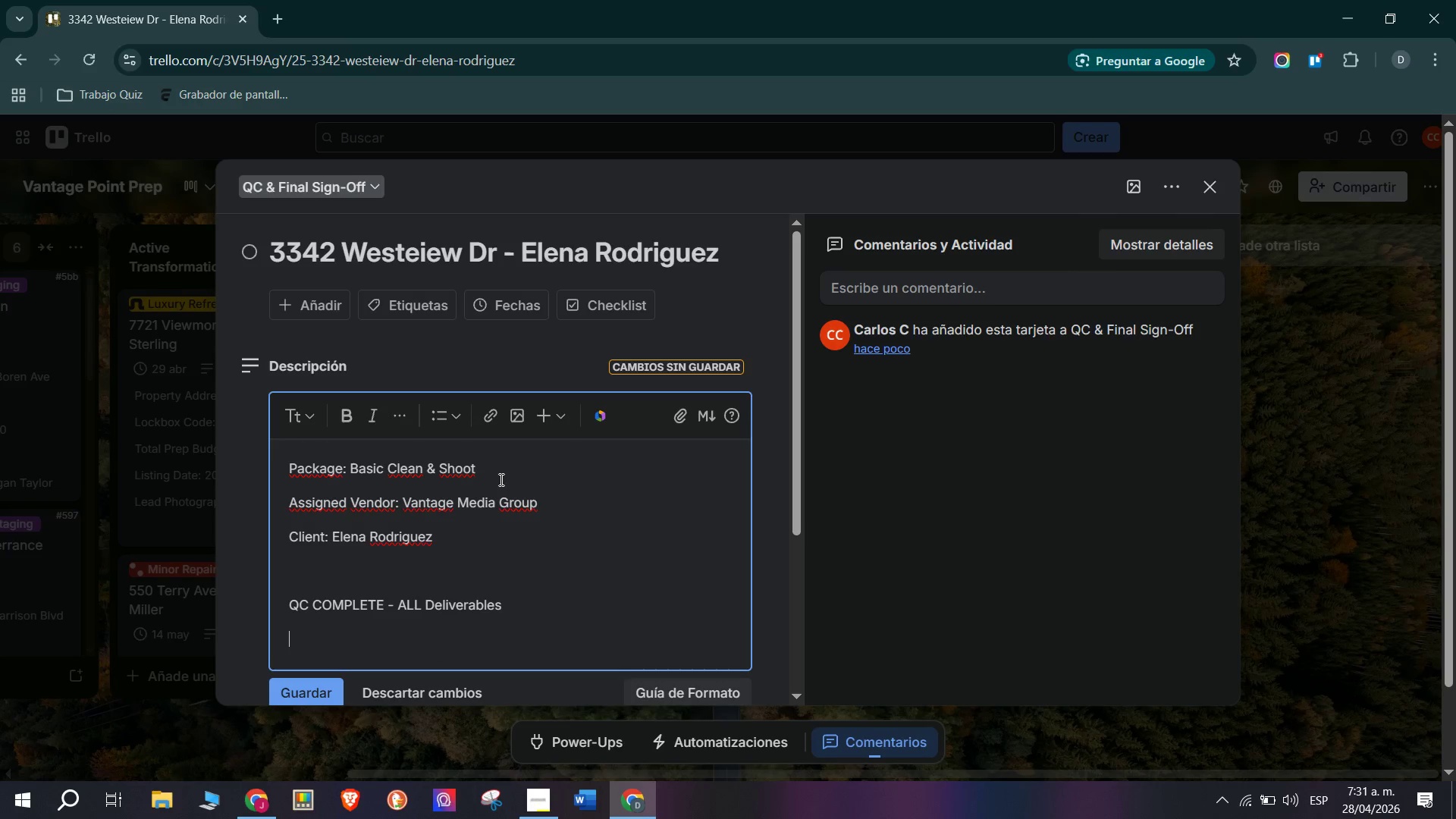 
type(Approved. Vantage Media Group Clean a)
key(Backspace)
type(- and)
 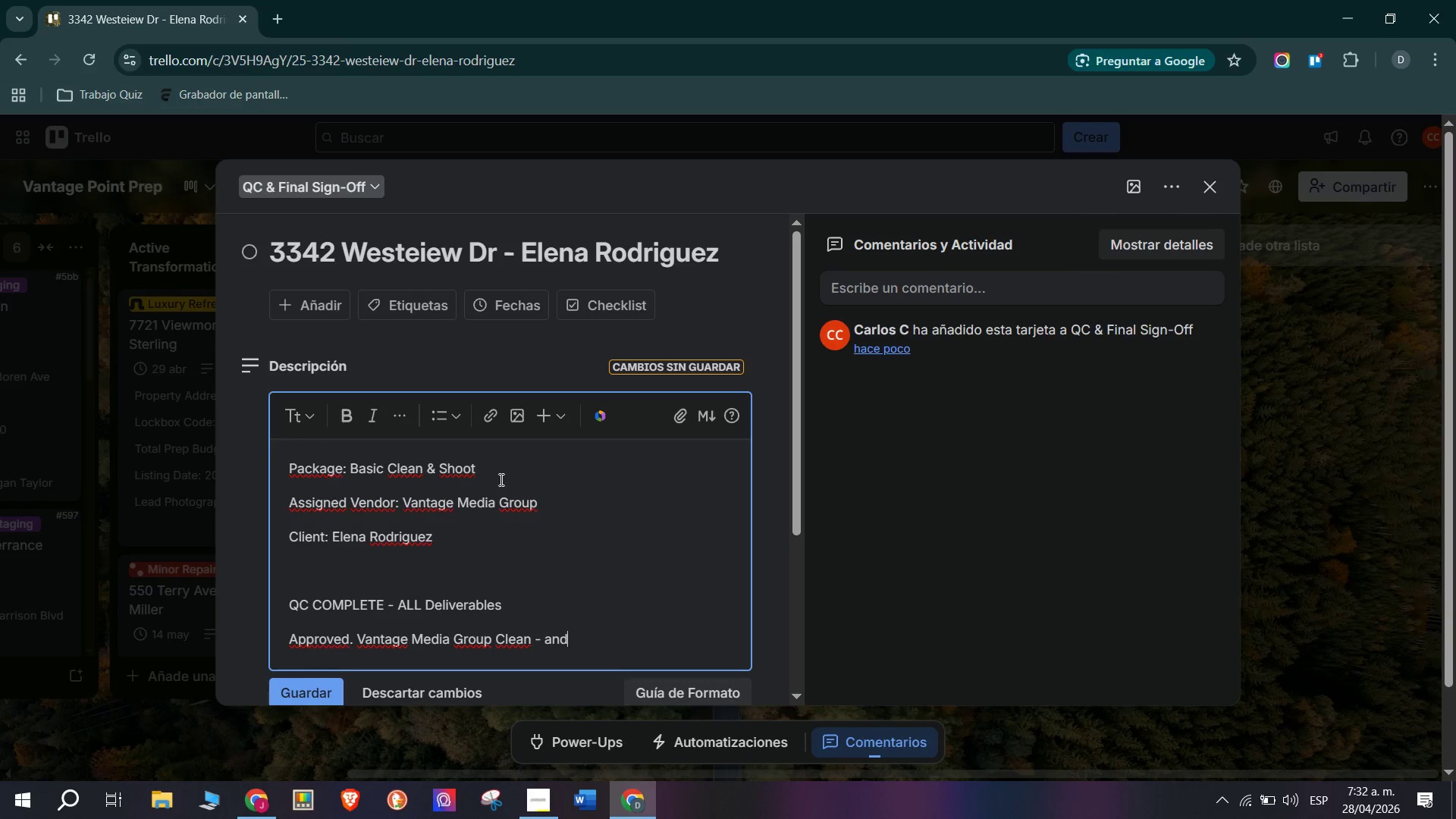 
key(Space)
 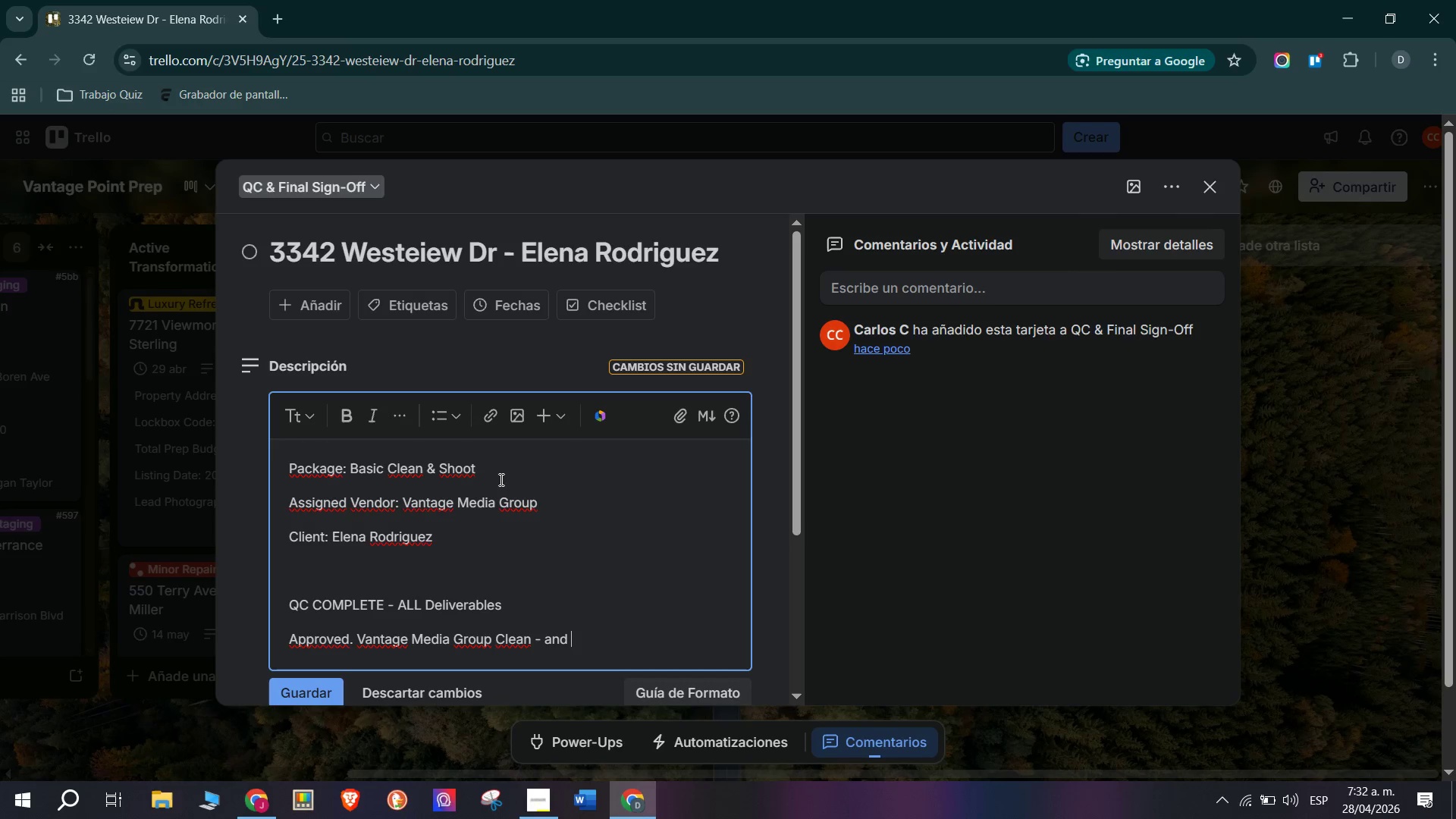 
key(Period)
 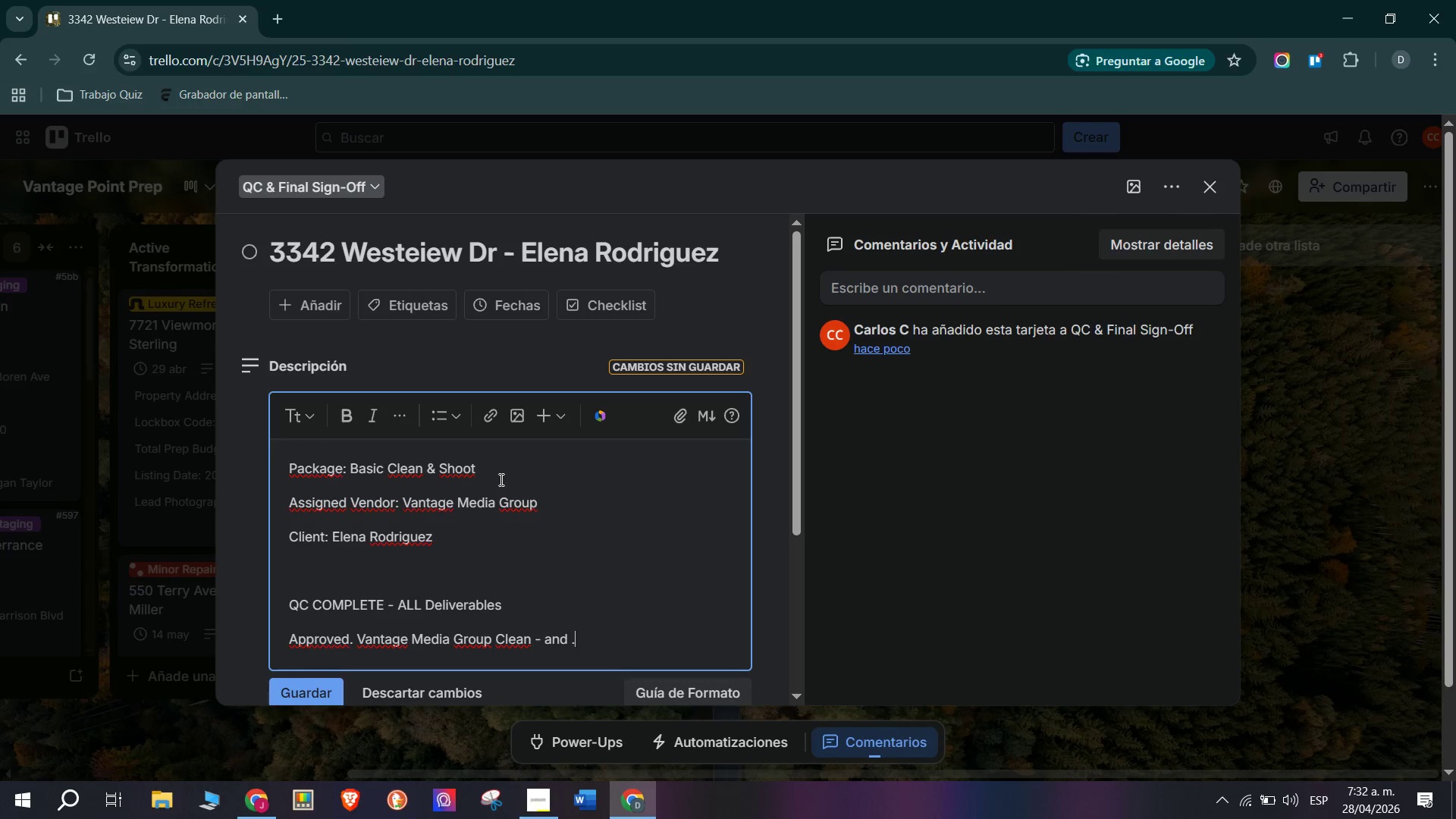 
key(Backspace)
 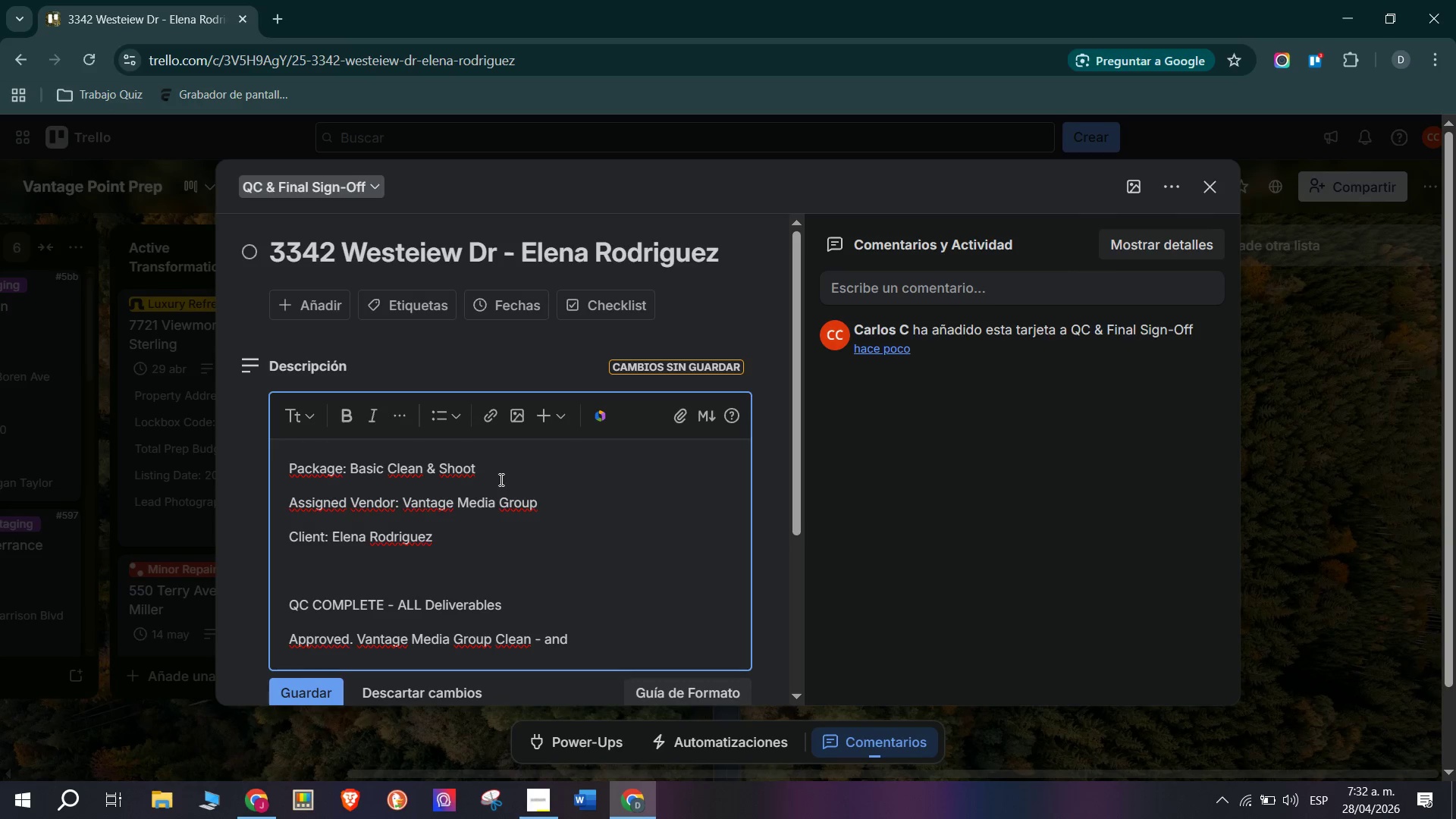 
key(Minus)
 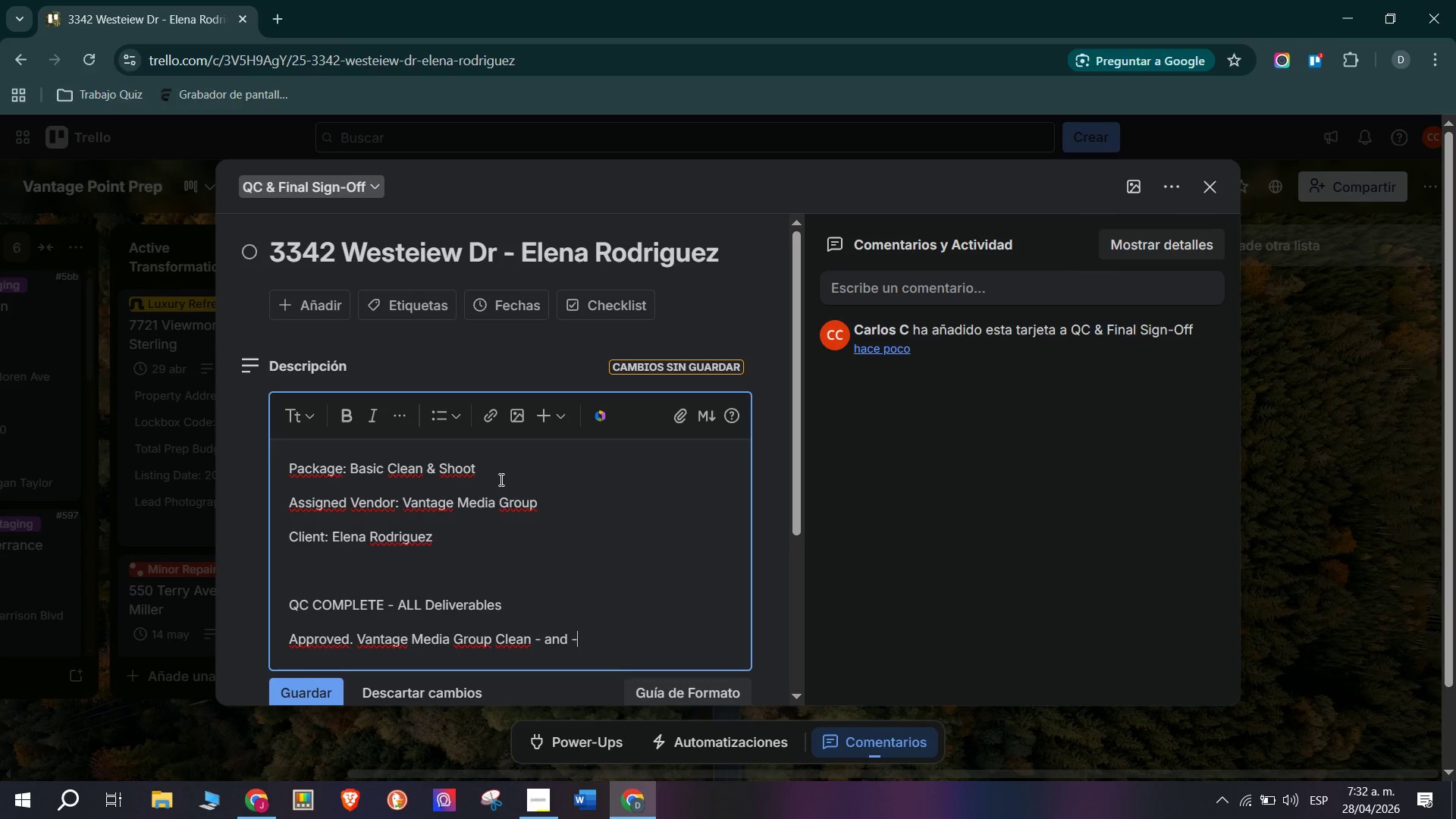 
key(Space)
 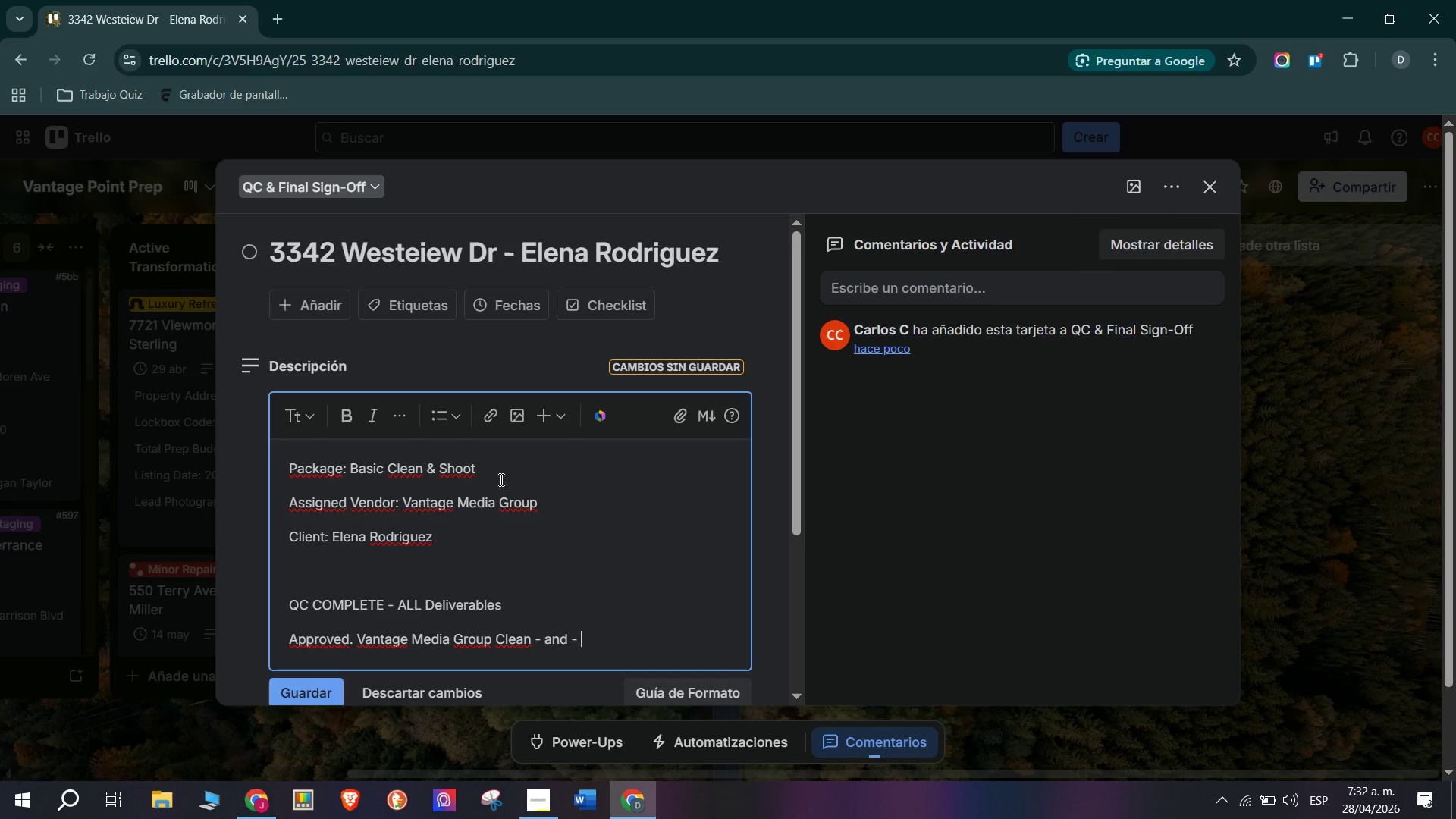 
type(Shoot package executed flawlessly. Casey Chen pgotos approved by agent. Awaiting final sigh)
key(Backspace)
type(n-off)
 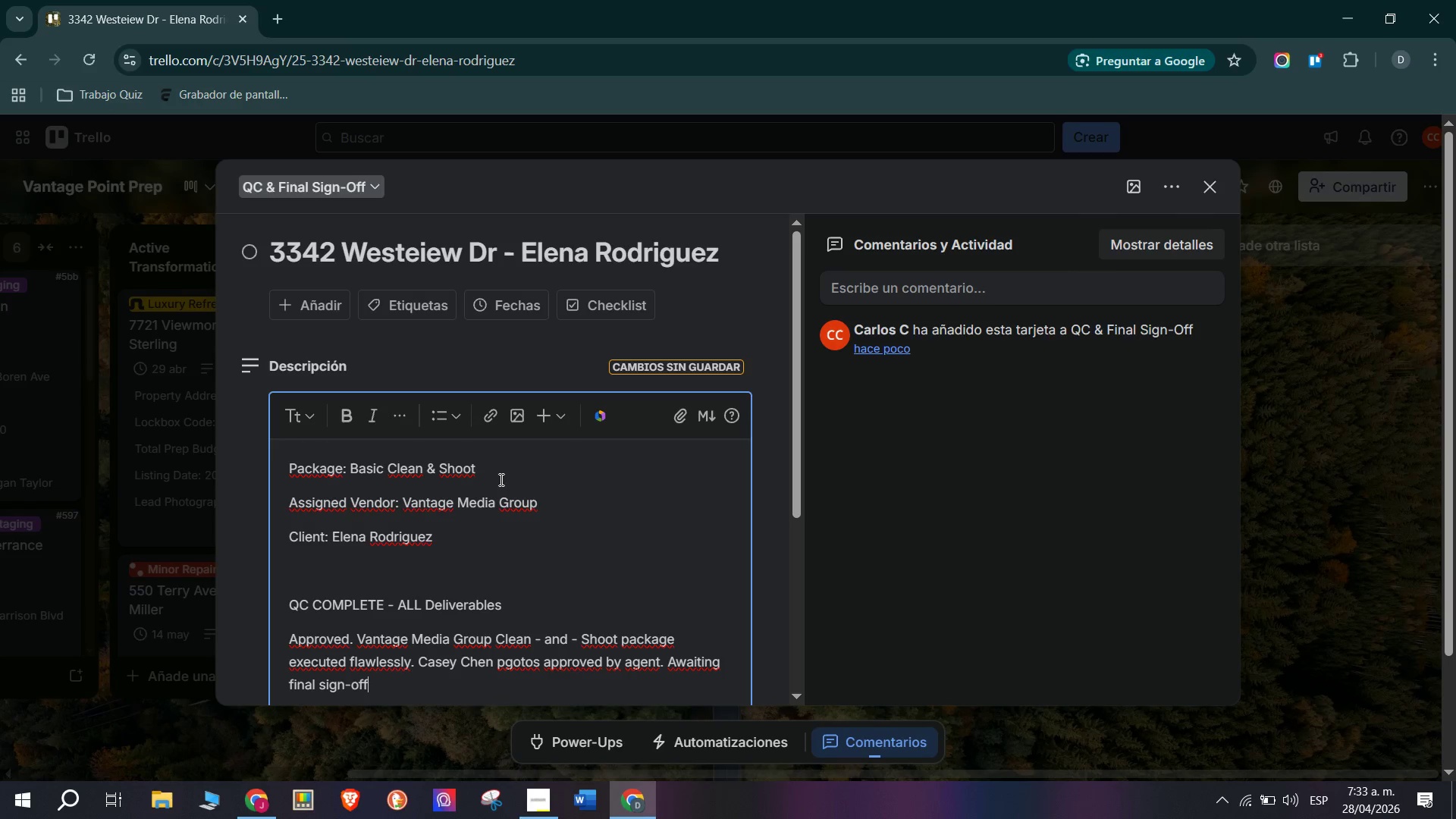 
wait(20.11)
 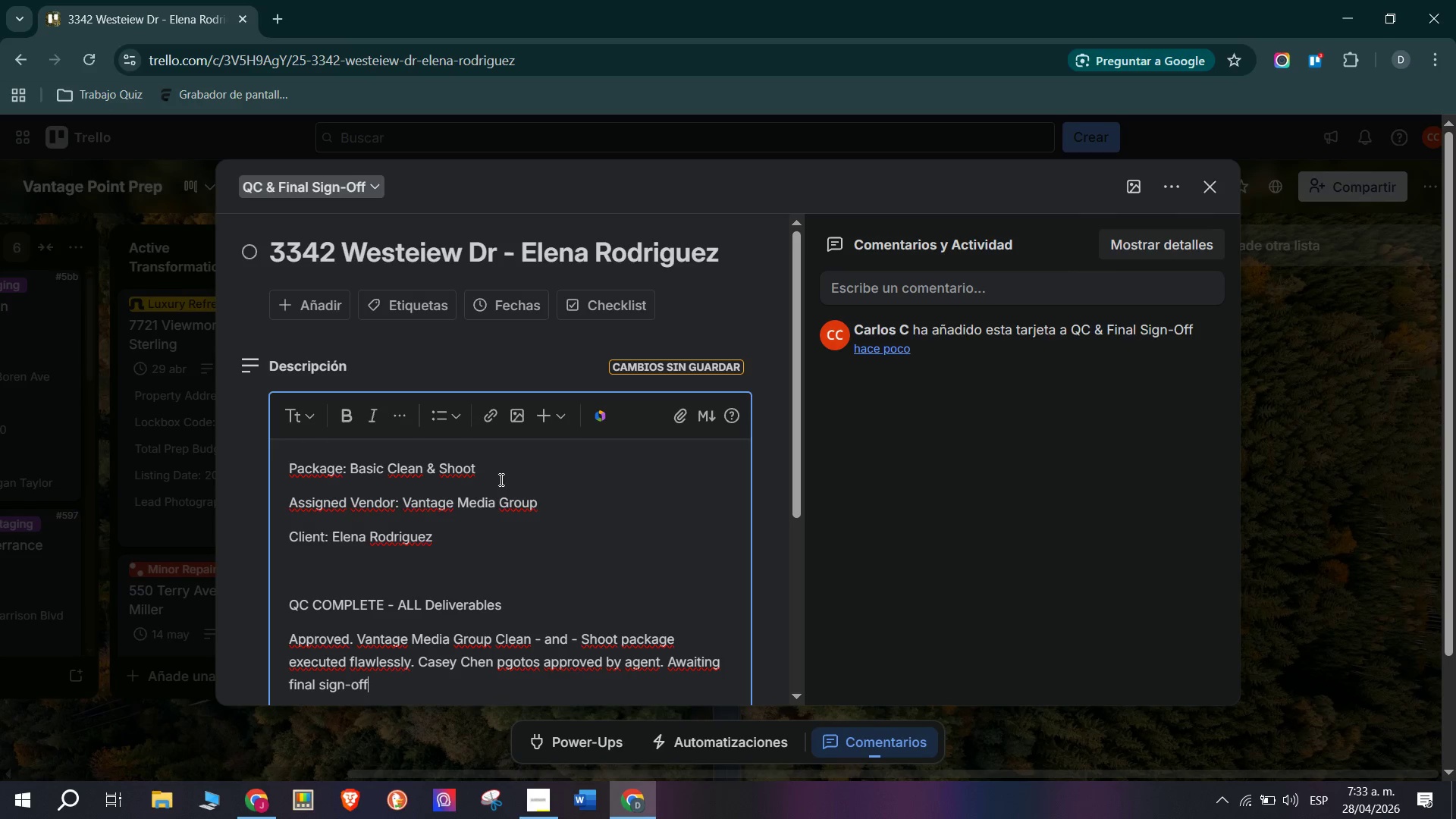 
key(Space)
 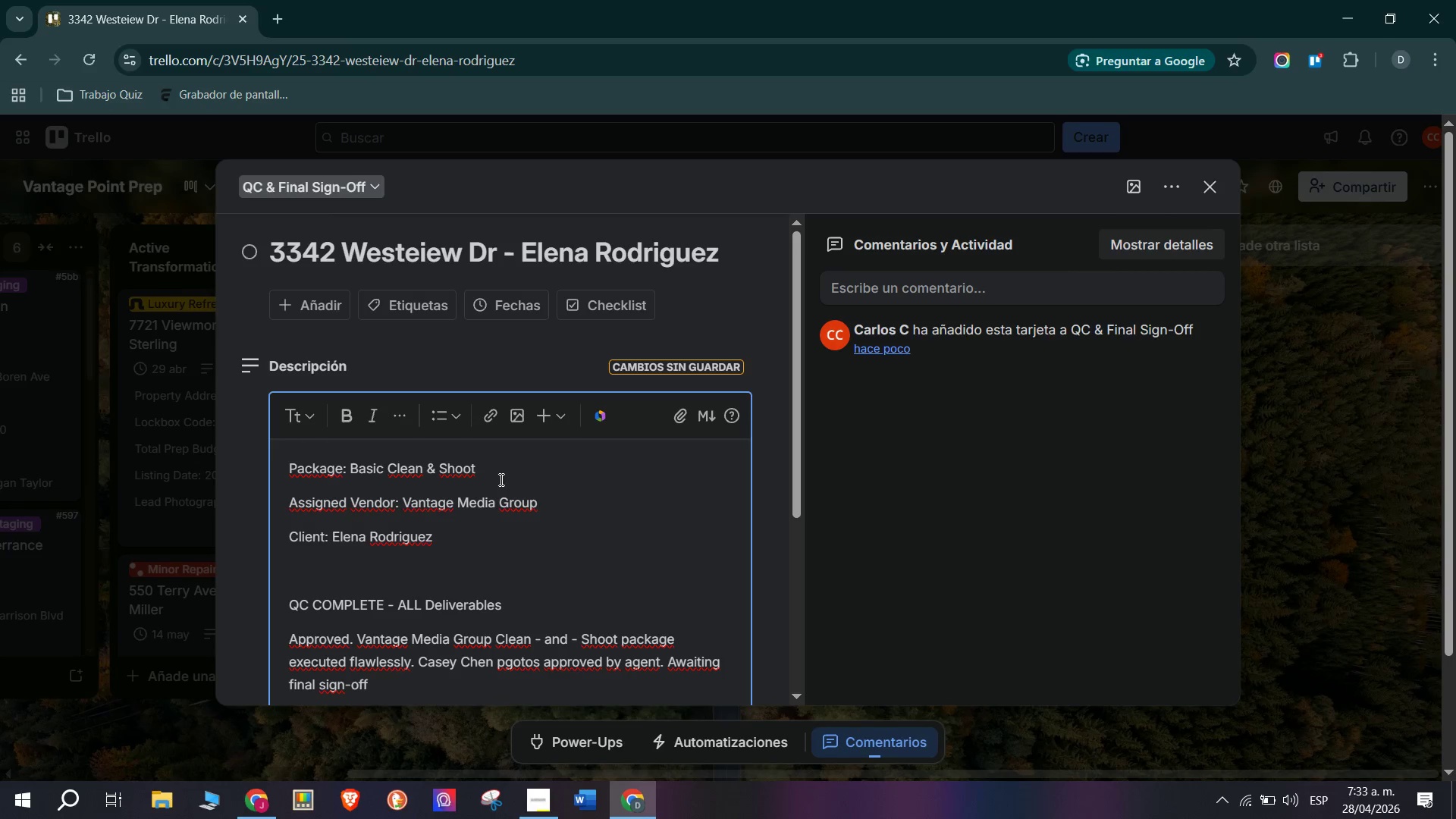 
wait(30.0)
 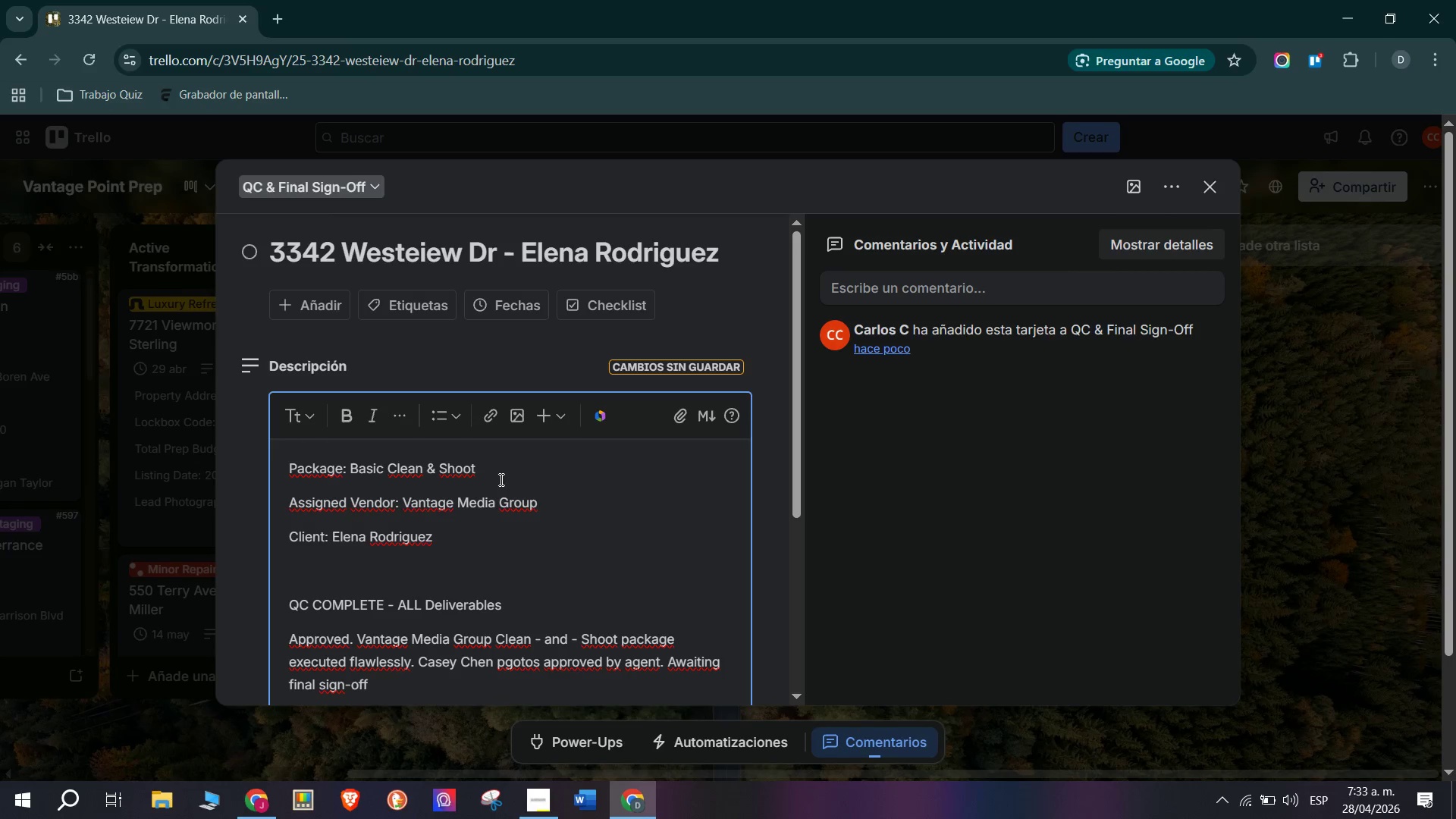 
type(d)
key(Backspace)
type(signature from Elena Rodriguex)
key(Backspace)
type(z Before Archib)
key(Backspace)
type(ve)
key(Backspace)
type(ing)
 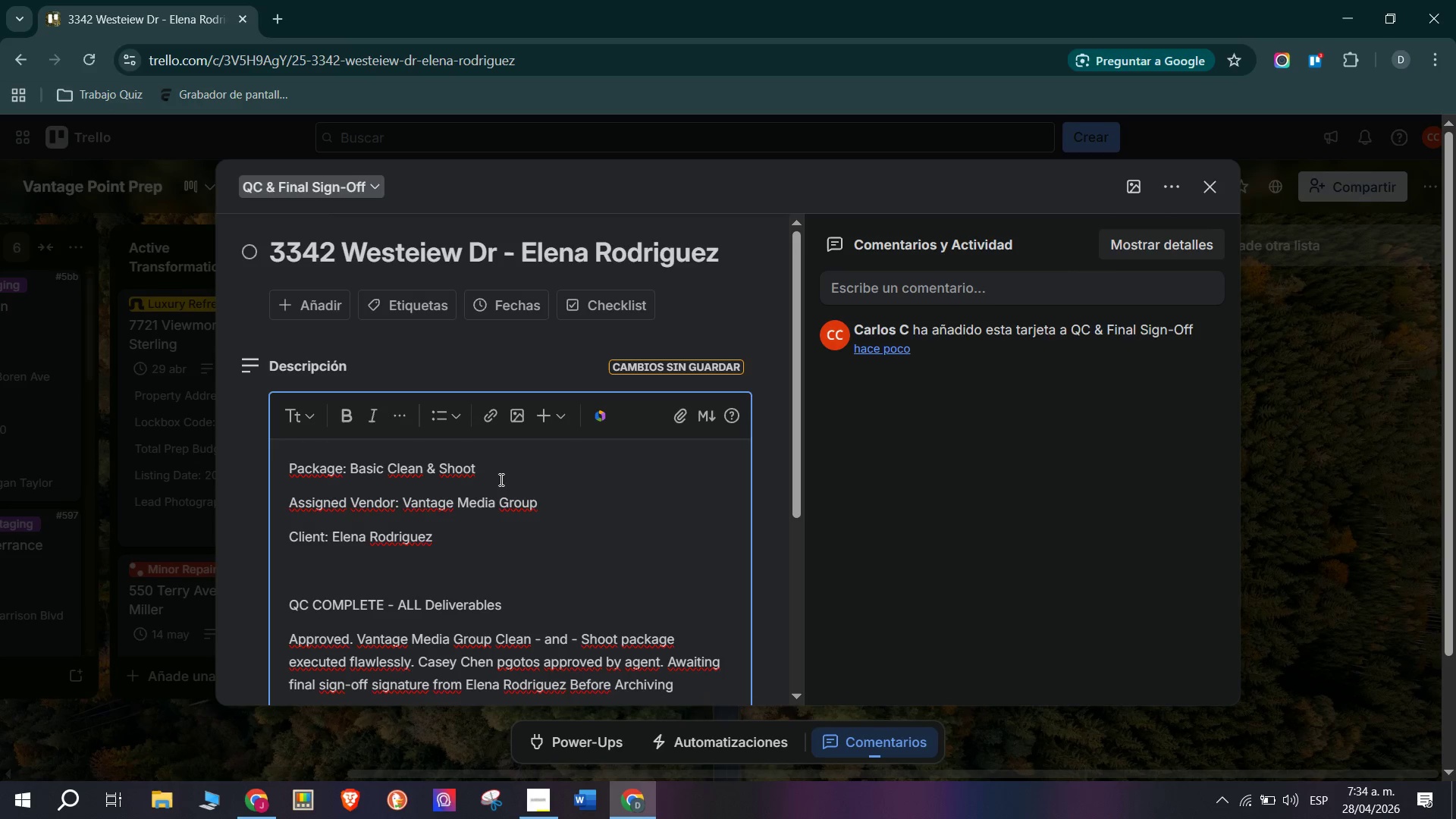 
key(Enter)
 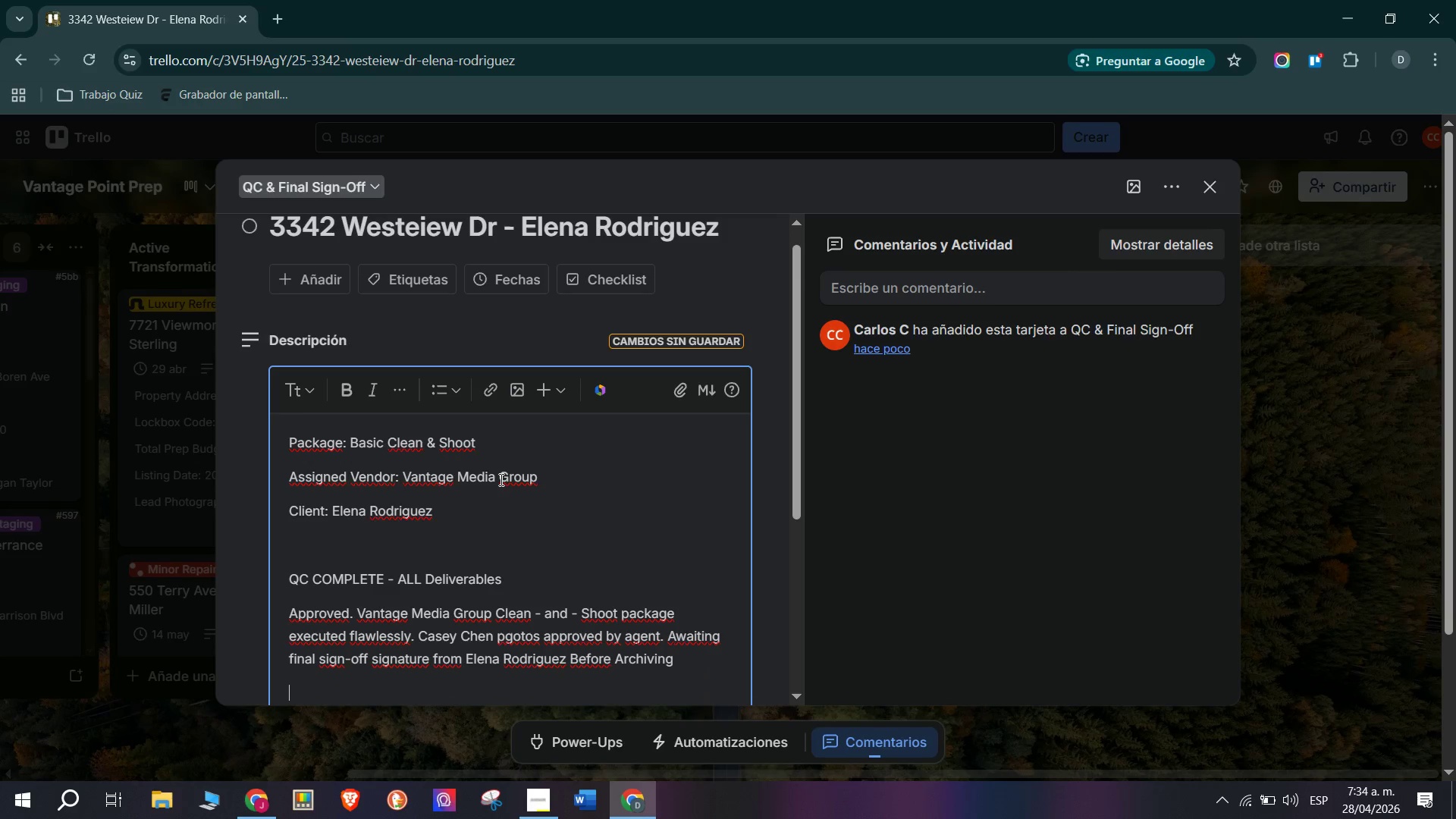 
scroll: coordinate [375, 382], scroll_direction: down, amount: 7.0
 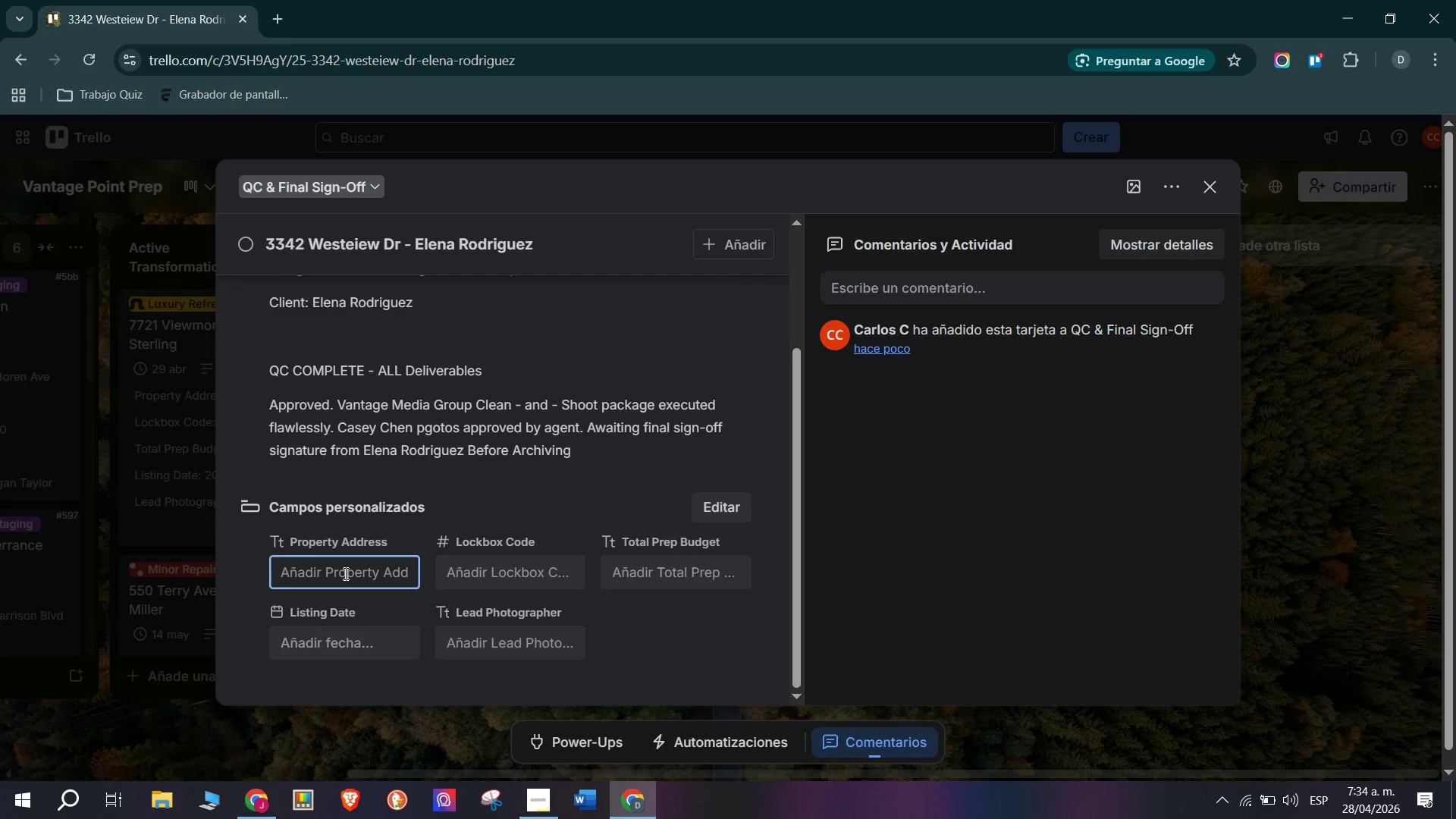 
type(3342 Westview Dr)
key(Tab)
type(9932)
key(Tab)
 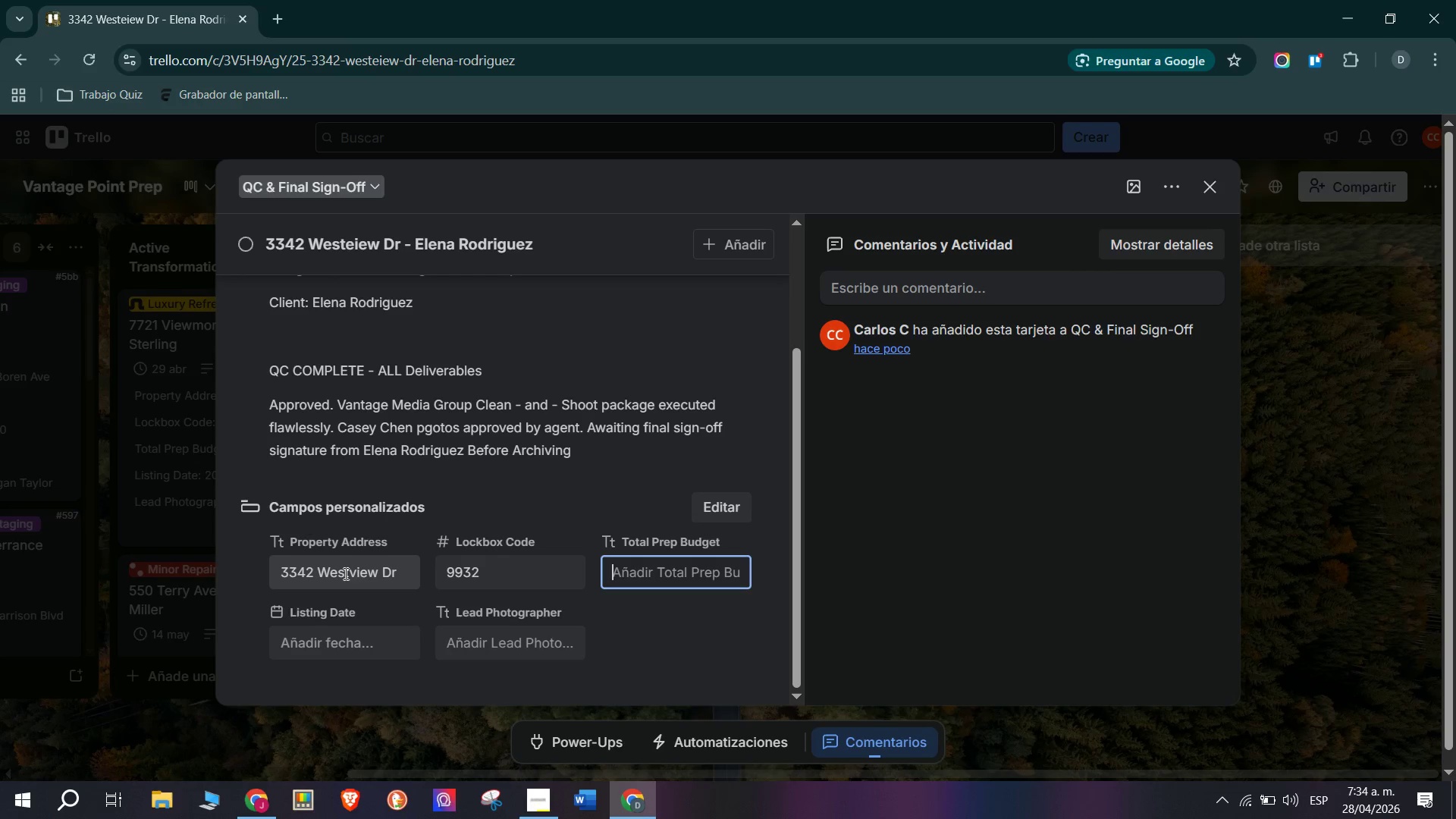 
type($1,200)
key(Tab)
 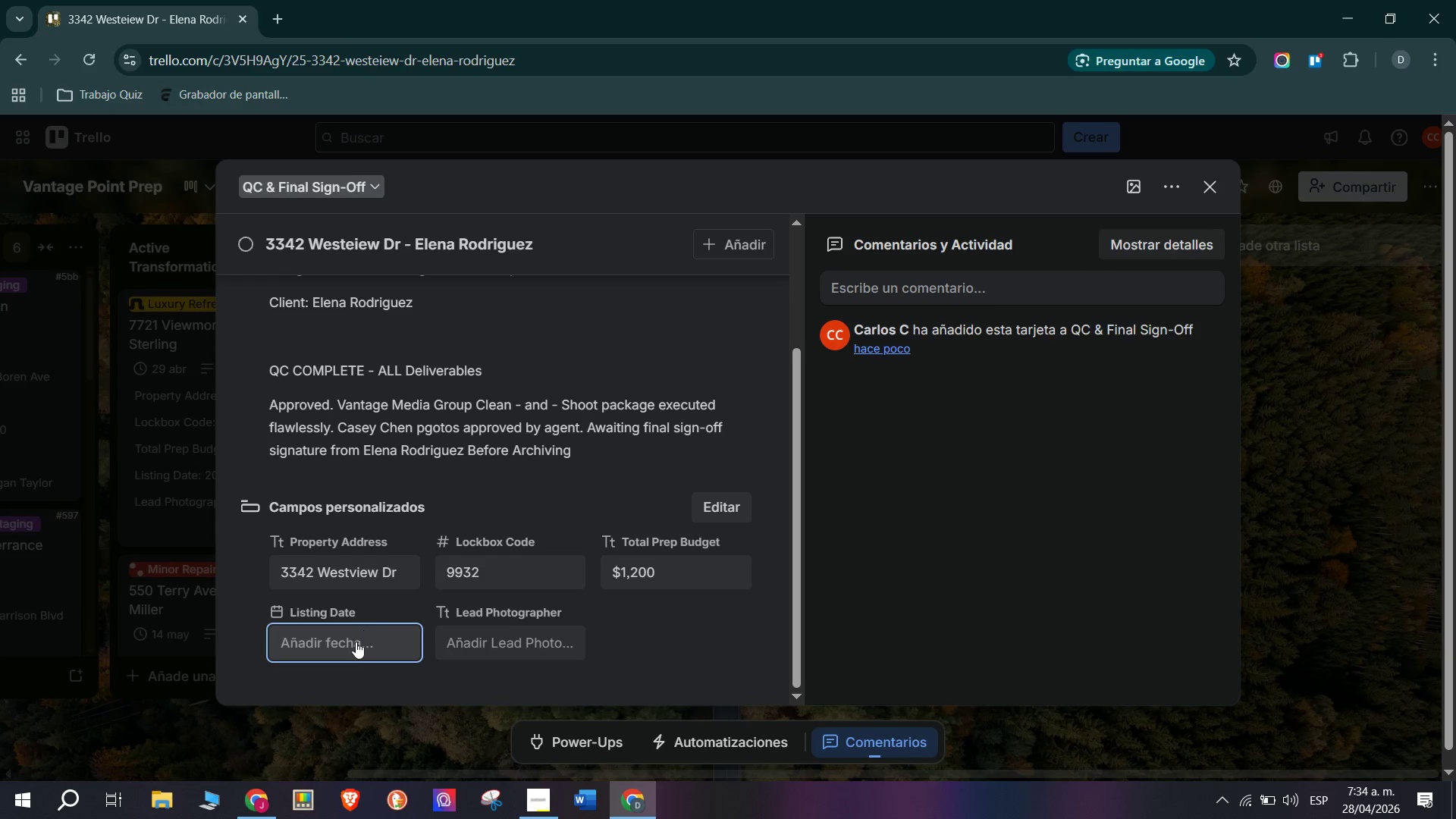 
wait(8.94)
 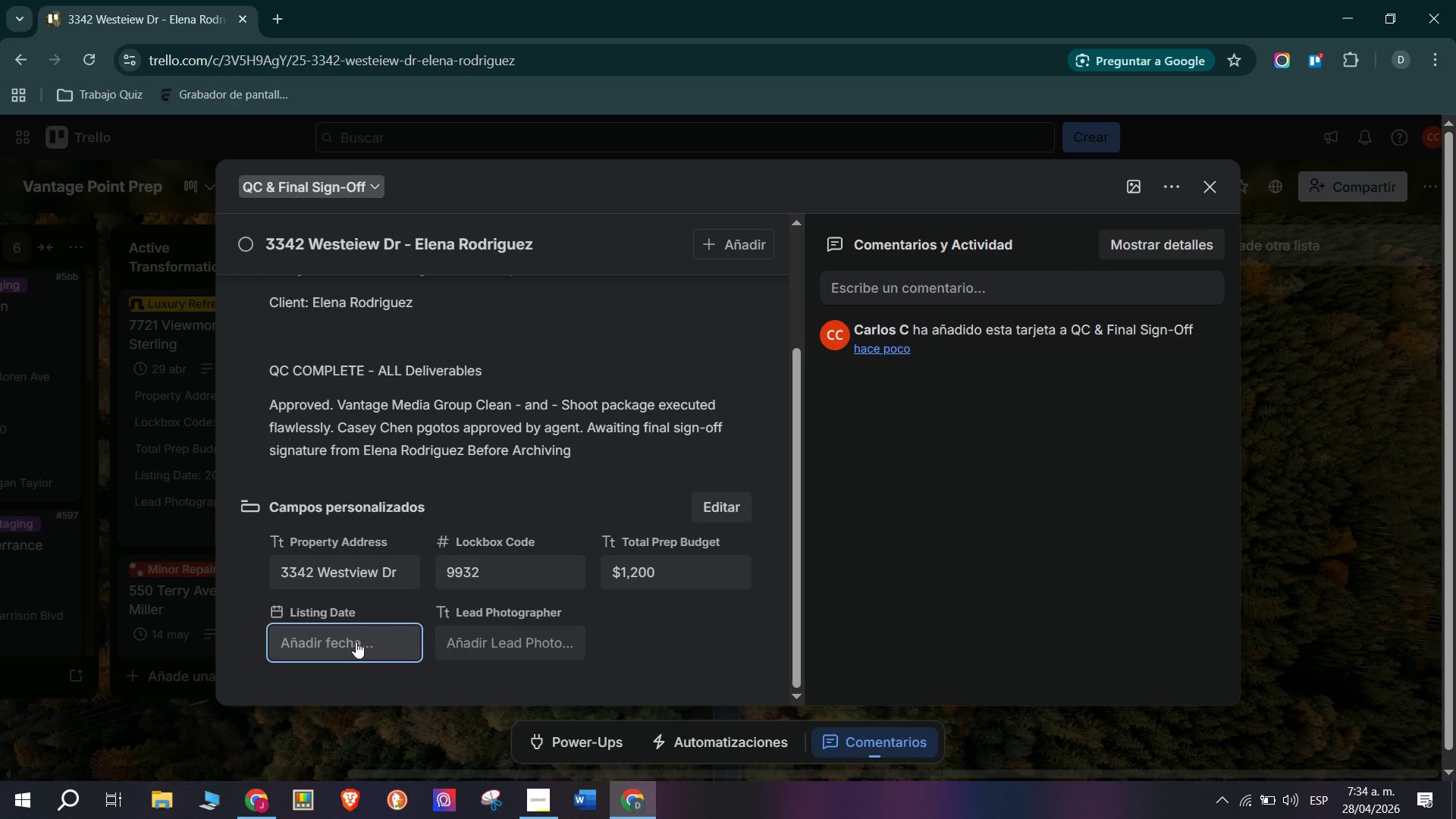 
left_click([427, 552])
 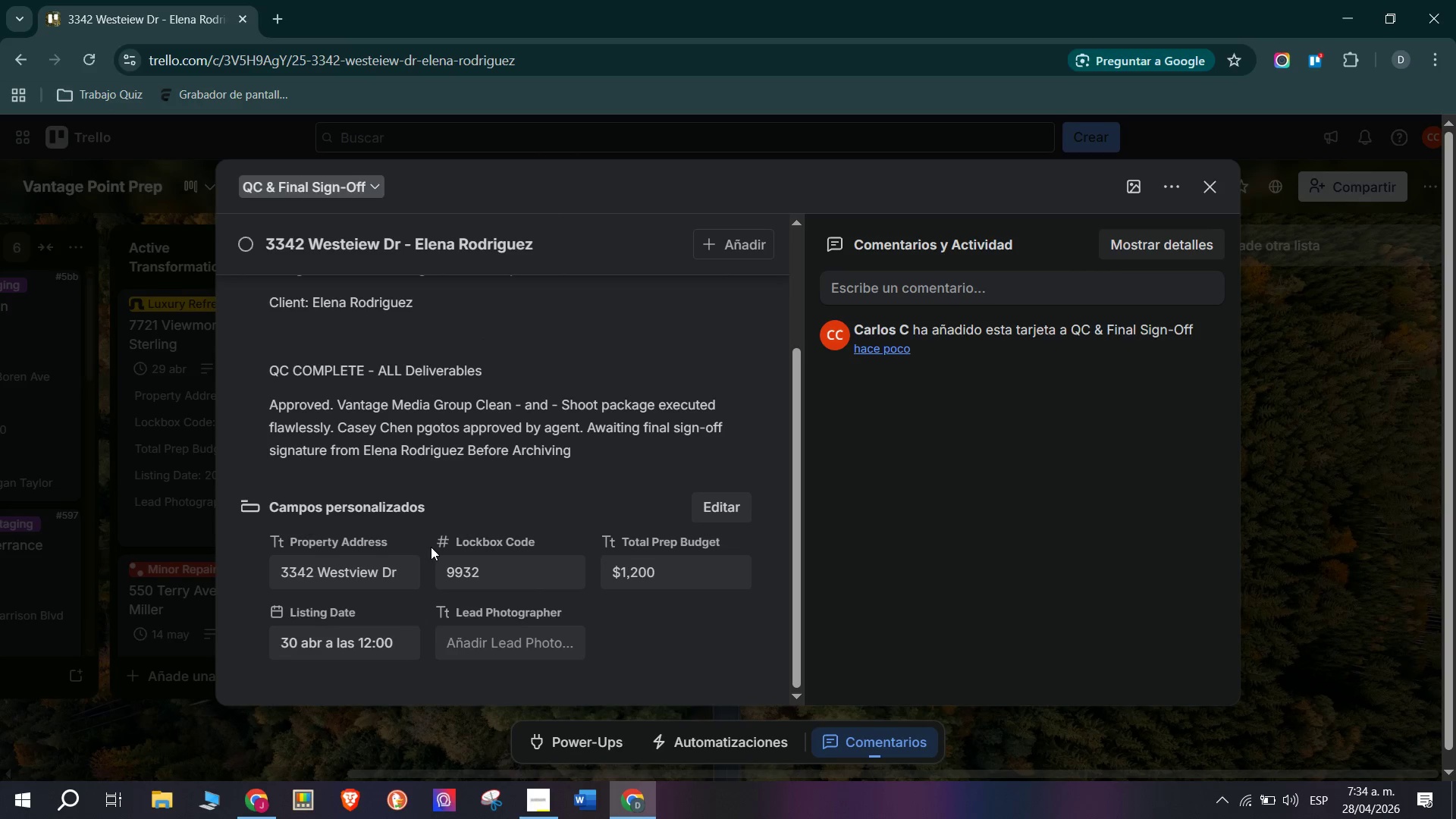 
scroll: coordinate [431, 547], scroll_direction: down, amount: 1.0
 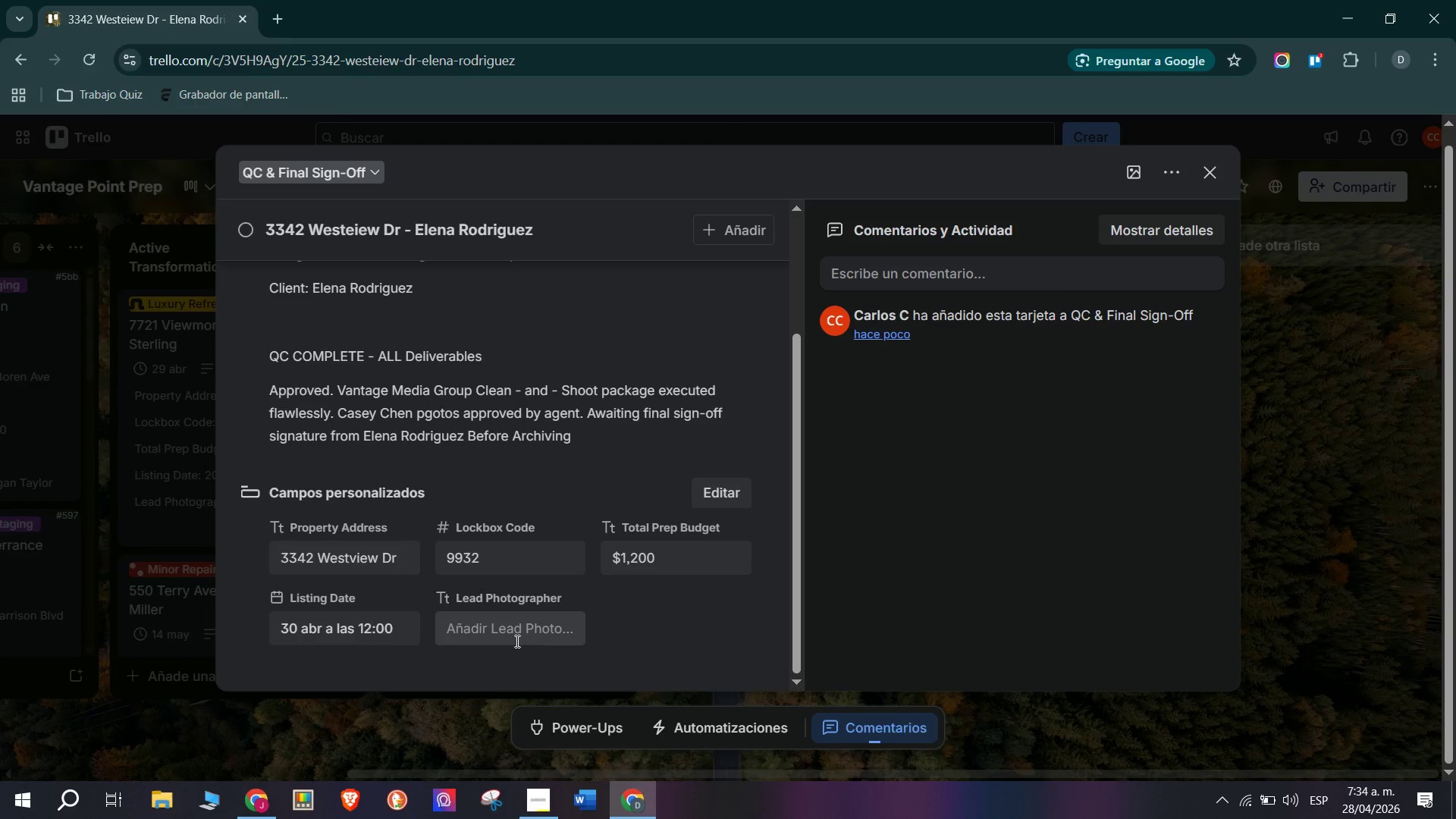 
left_click([519, 645])
 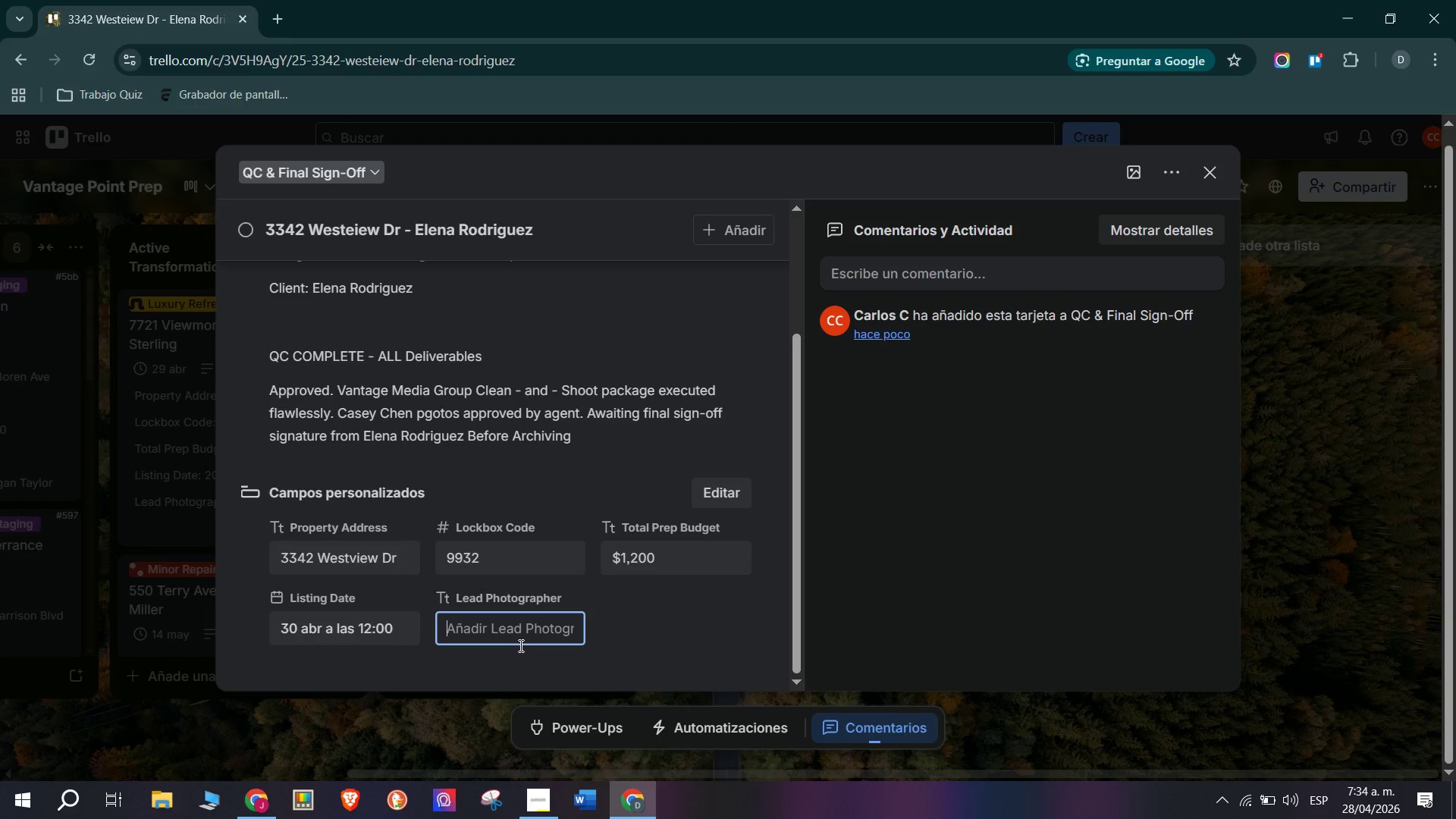 
type(Casey Chen)
 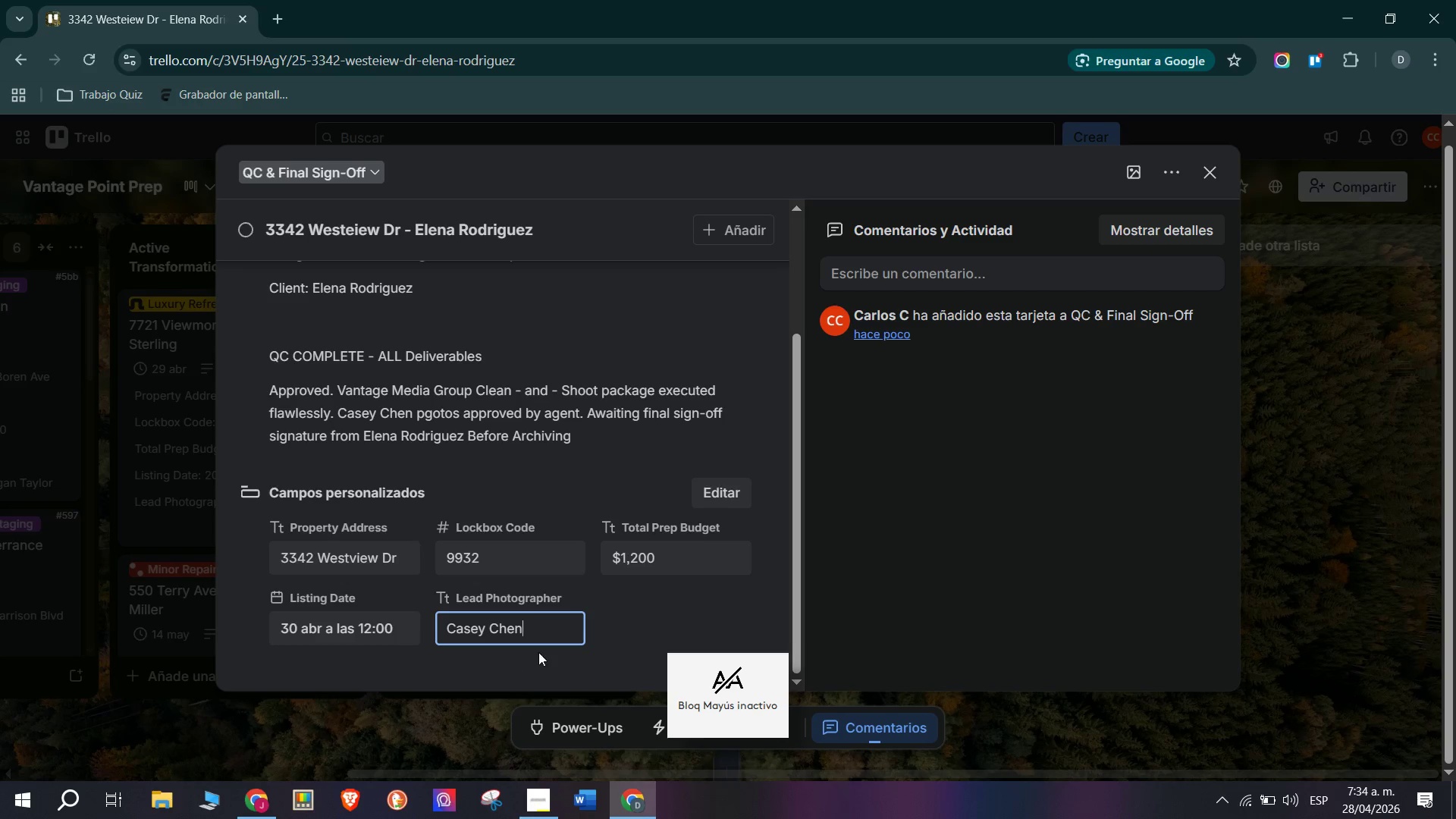 
scroll: coordinate [566, 621], scroll_direction: down, amount: 2.0
 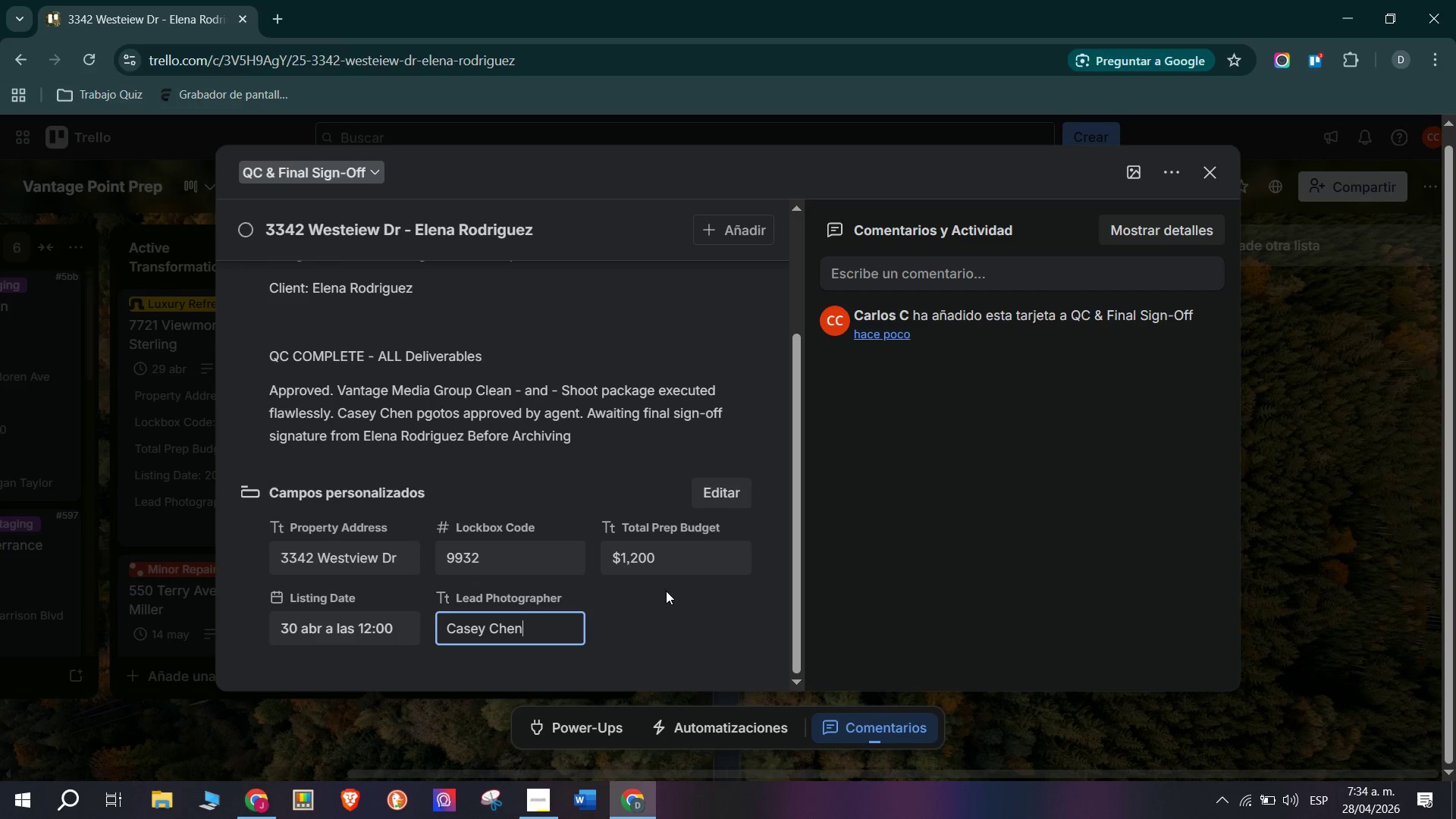 
left_click([679, 627])
 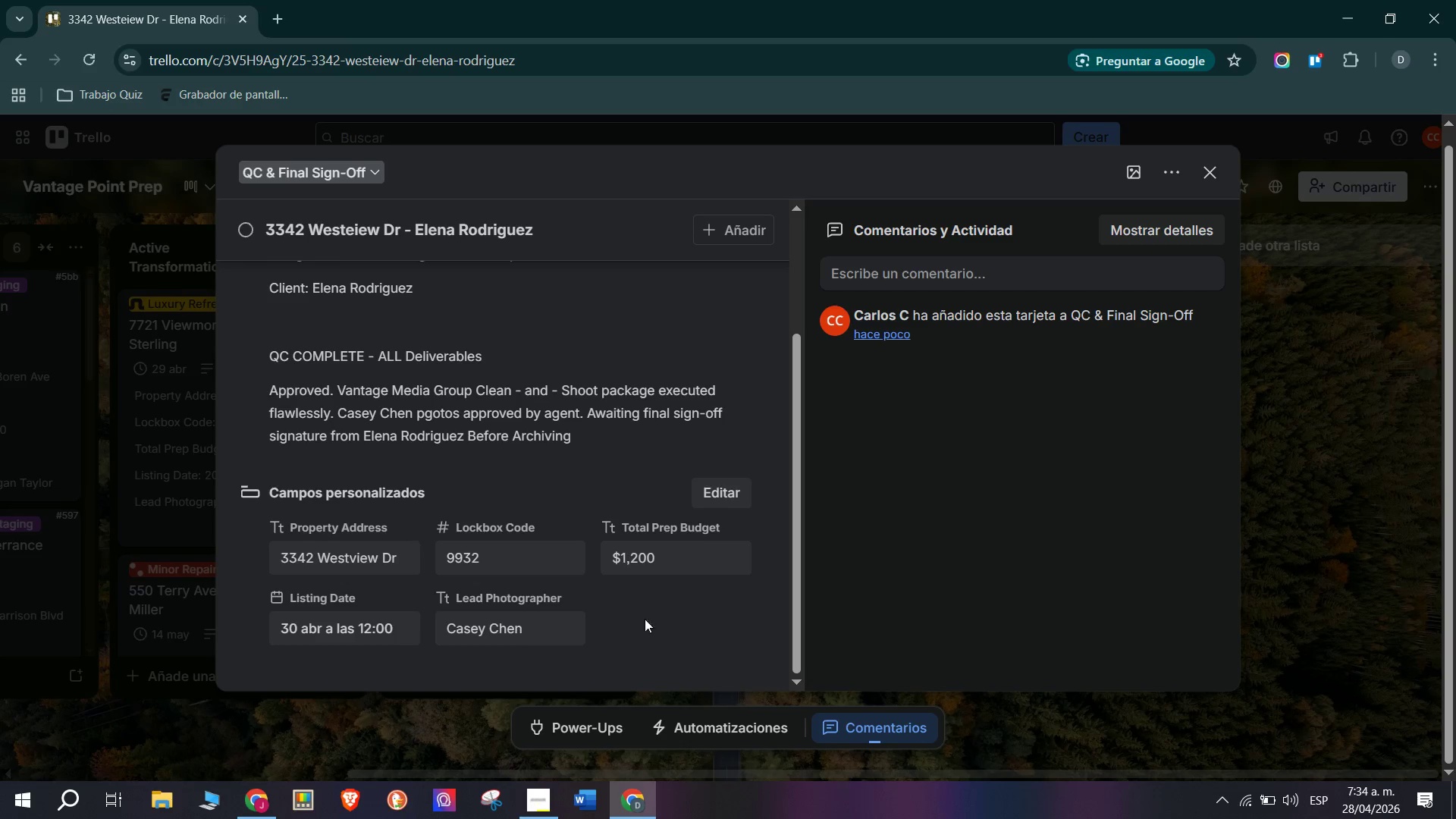 
scroll: coordinate [632, 617], scroll_direction: up, amount: 3.0
 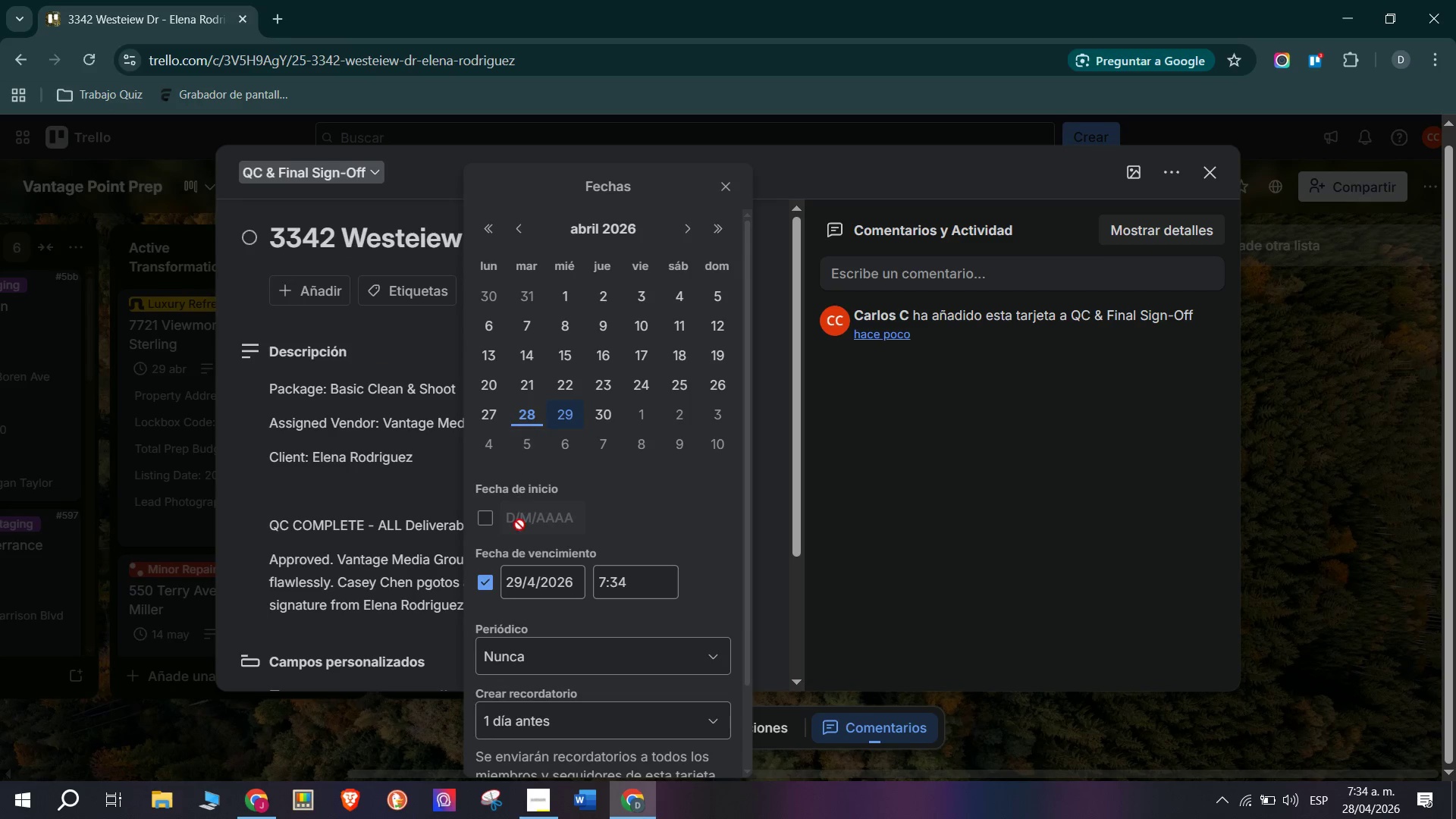 
wait(9.18)
 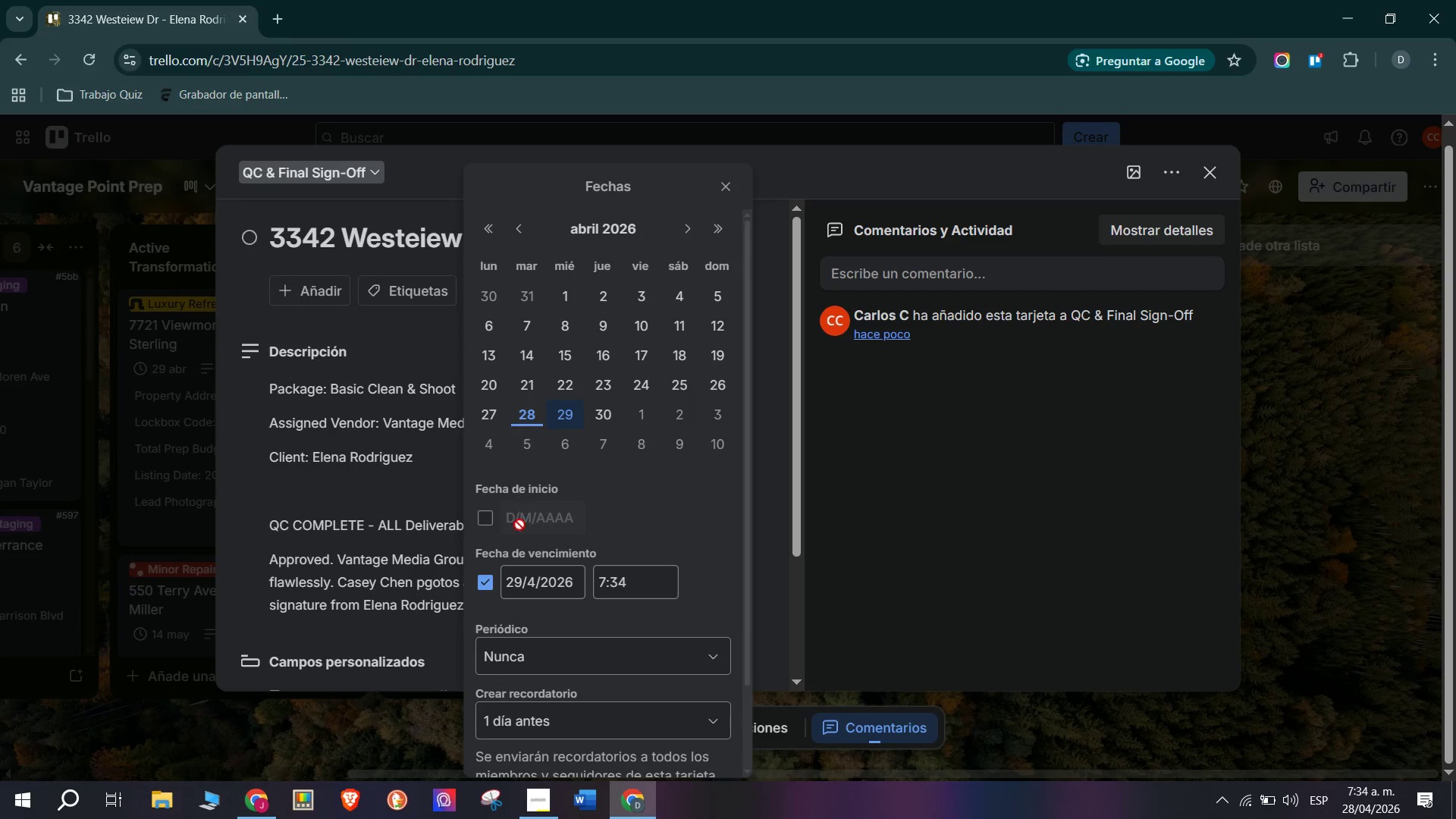 
double_click([604, 416])
 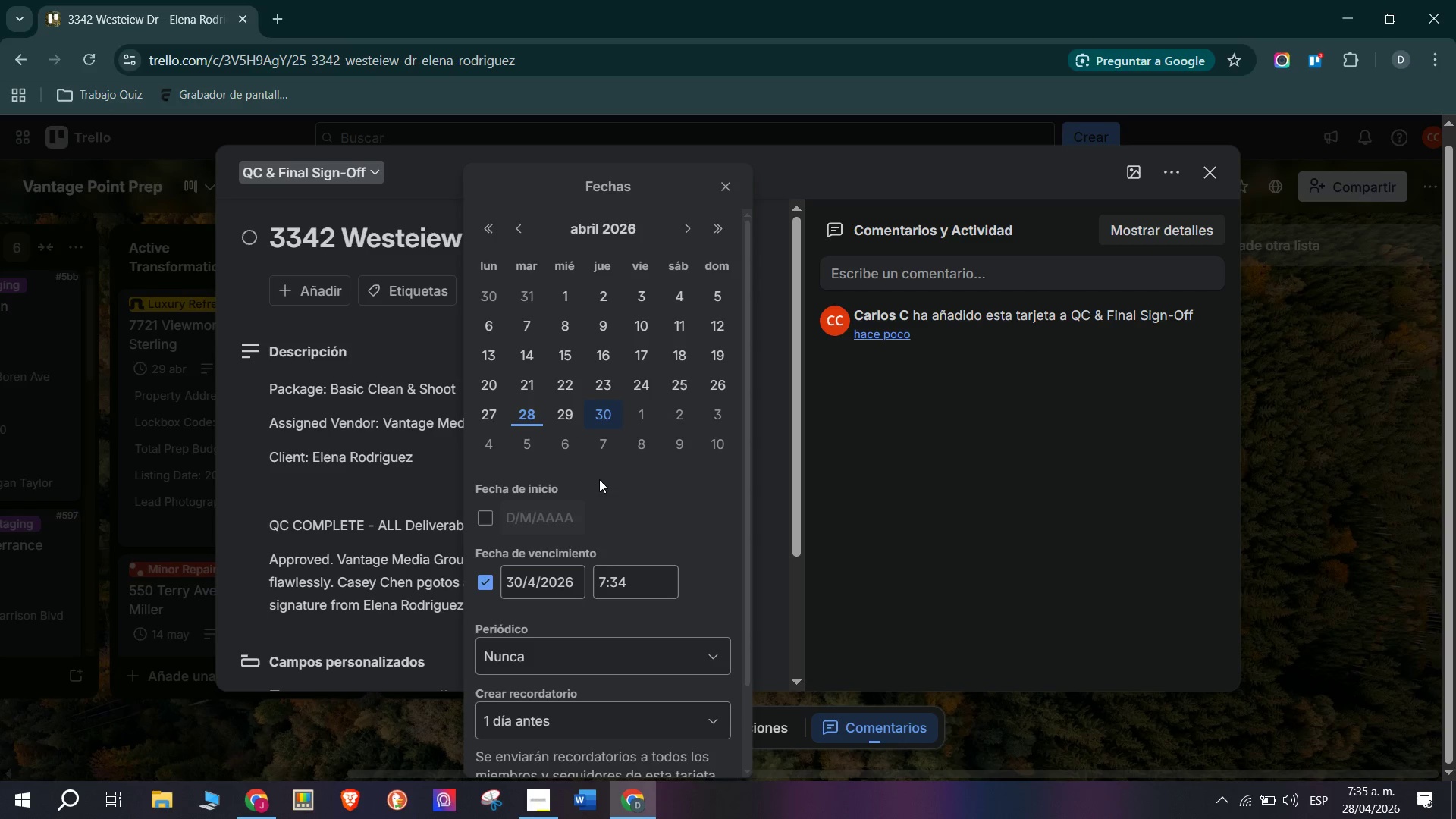 
scroll: coordinate [594, 516], scroll_direction: down, amount: 5.0
 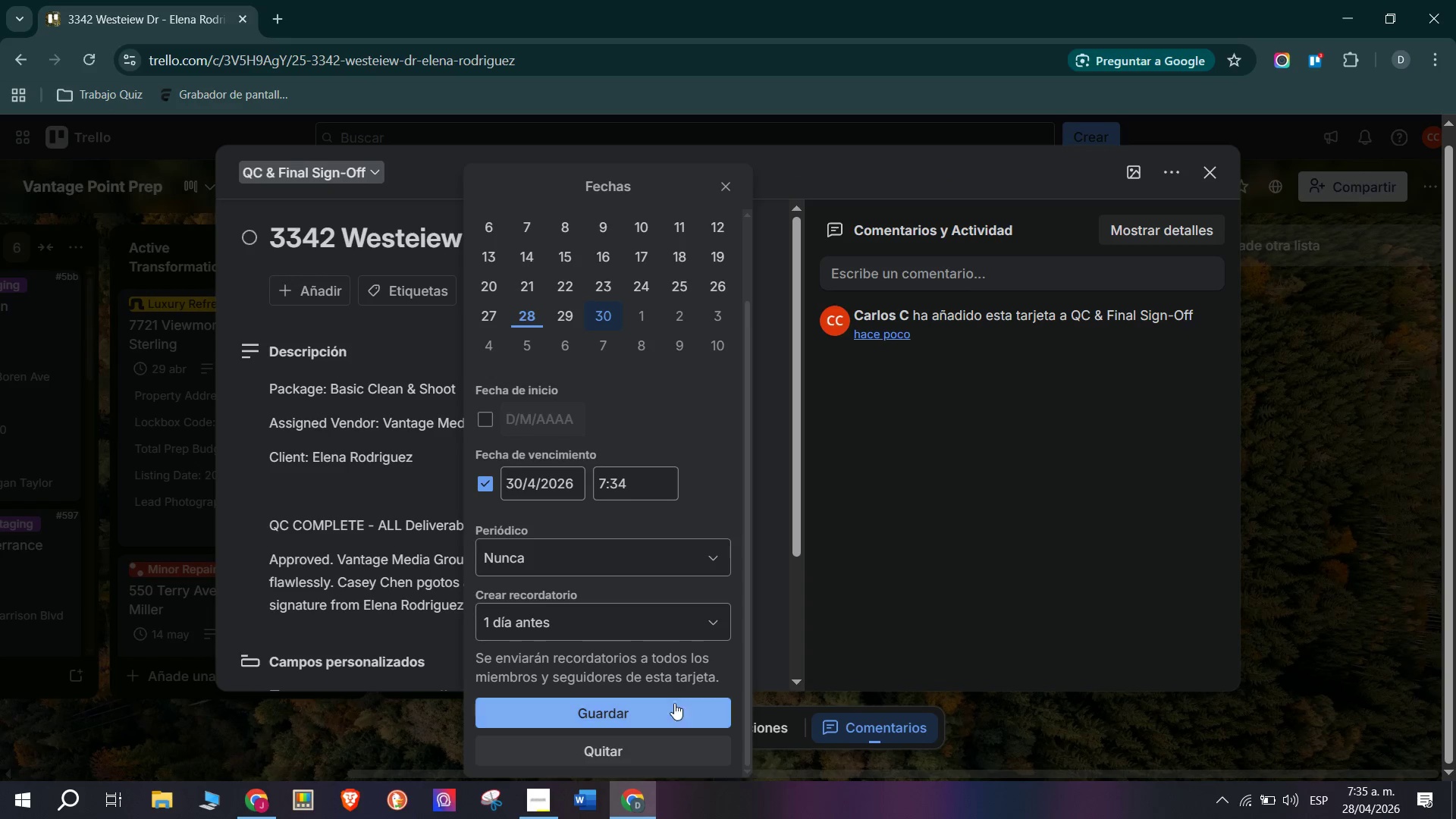 
left_click([678, 715])
 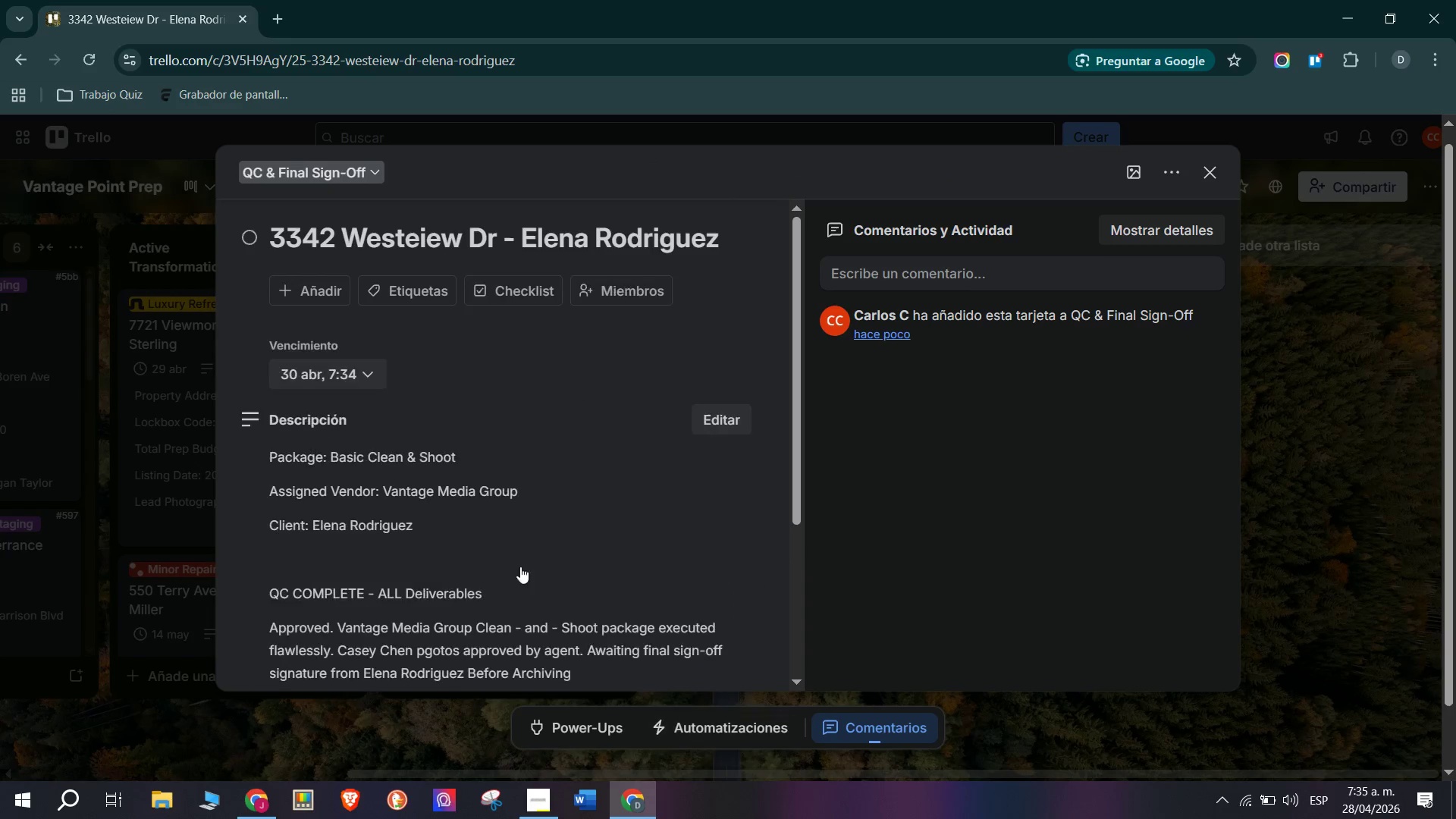 
scroll: coordinate [504, 552], scroll_direction: down, amount: 4.0
 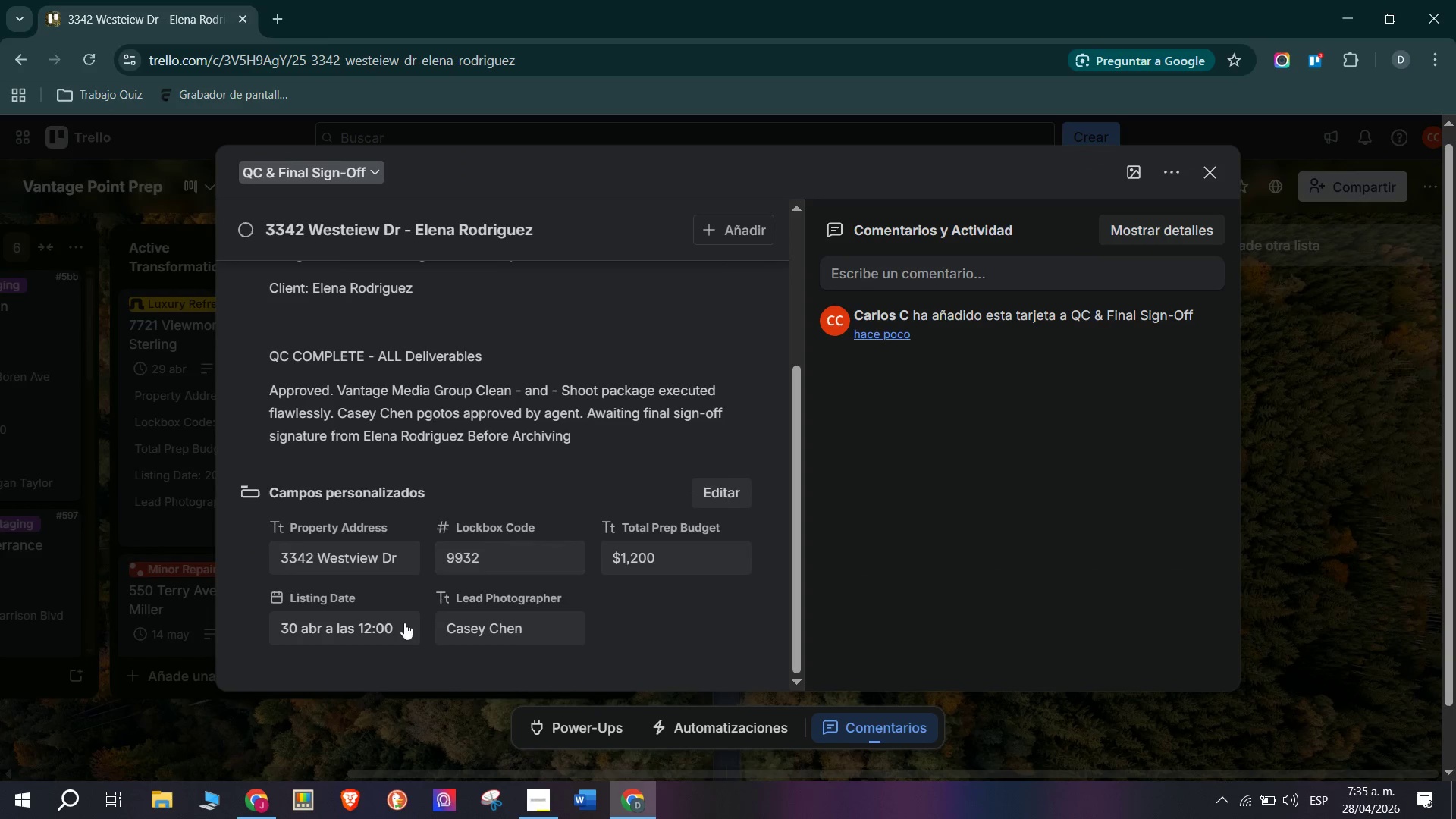 
left_click([353, 651])
 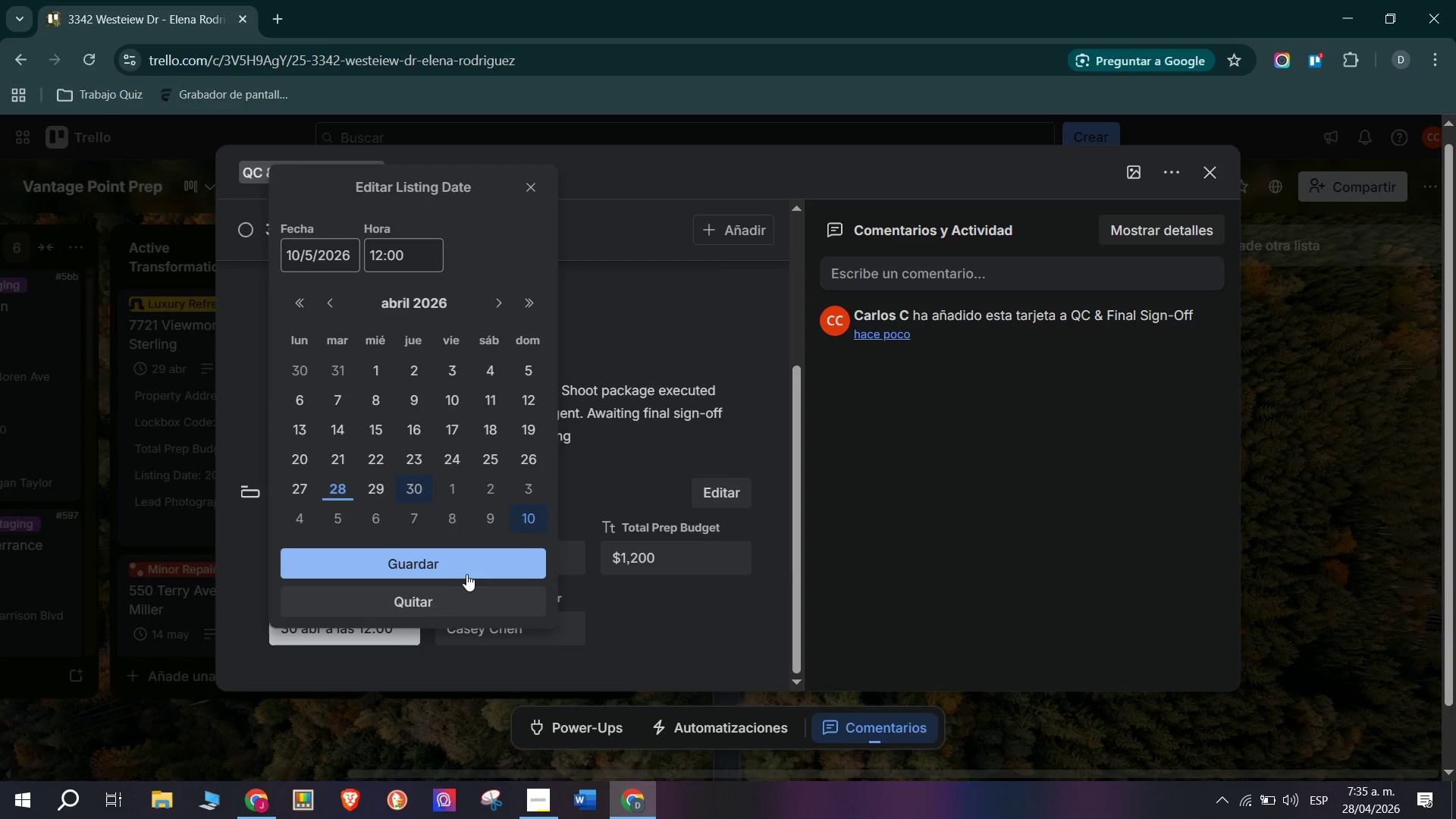 
left_click_drag(start_coordinate=[712, 640], to_coordinate=[708, 639])
 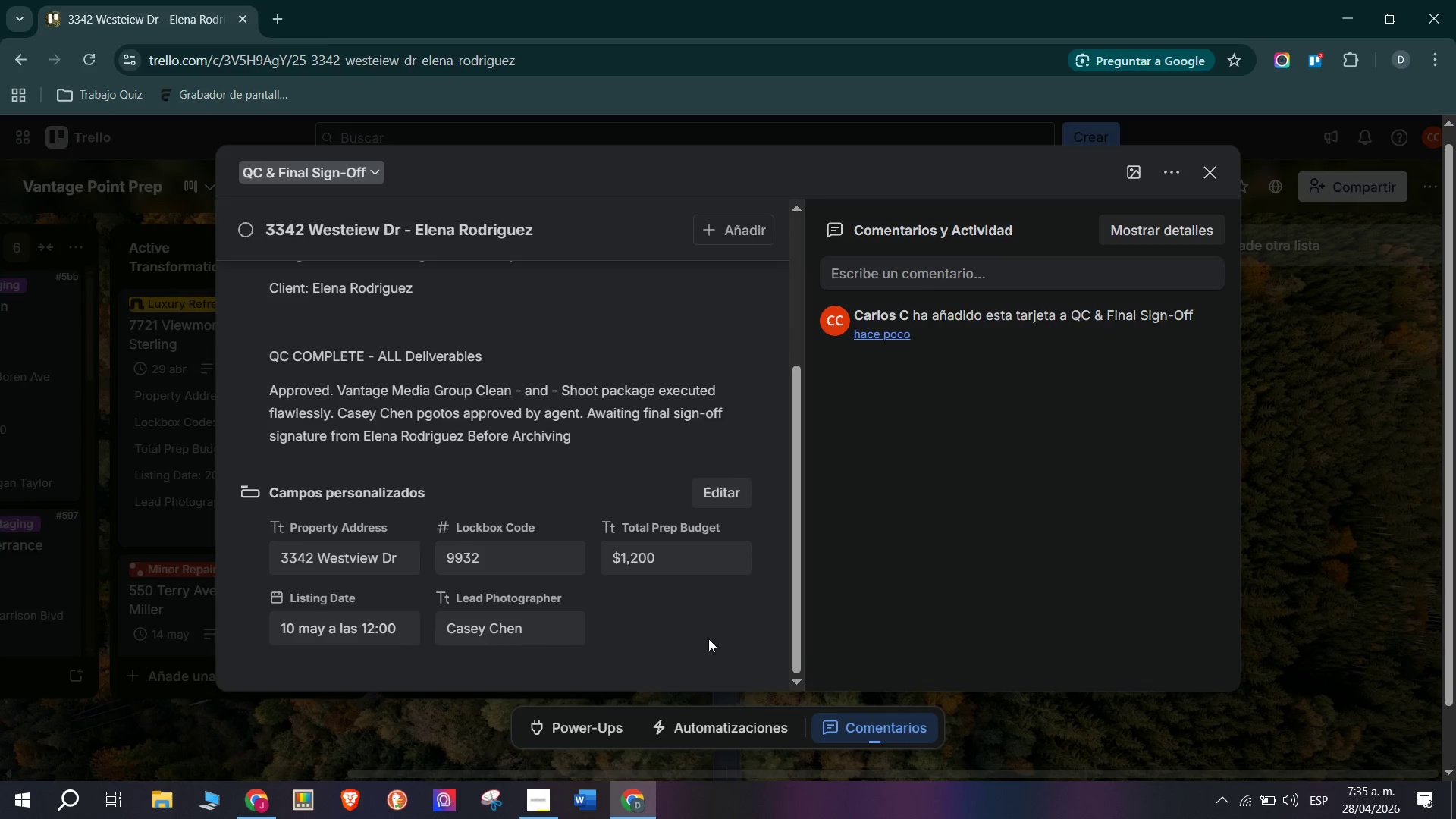 
scroll: coordinate [701, 636], scroll_direction: down, amount: 3.0
 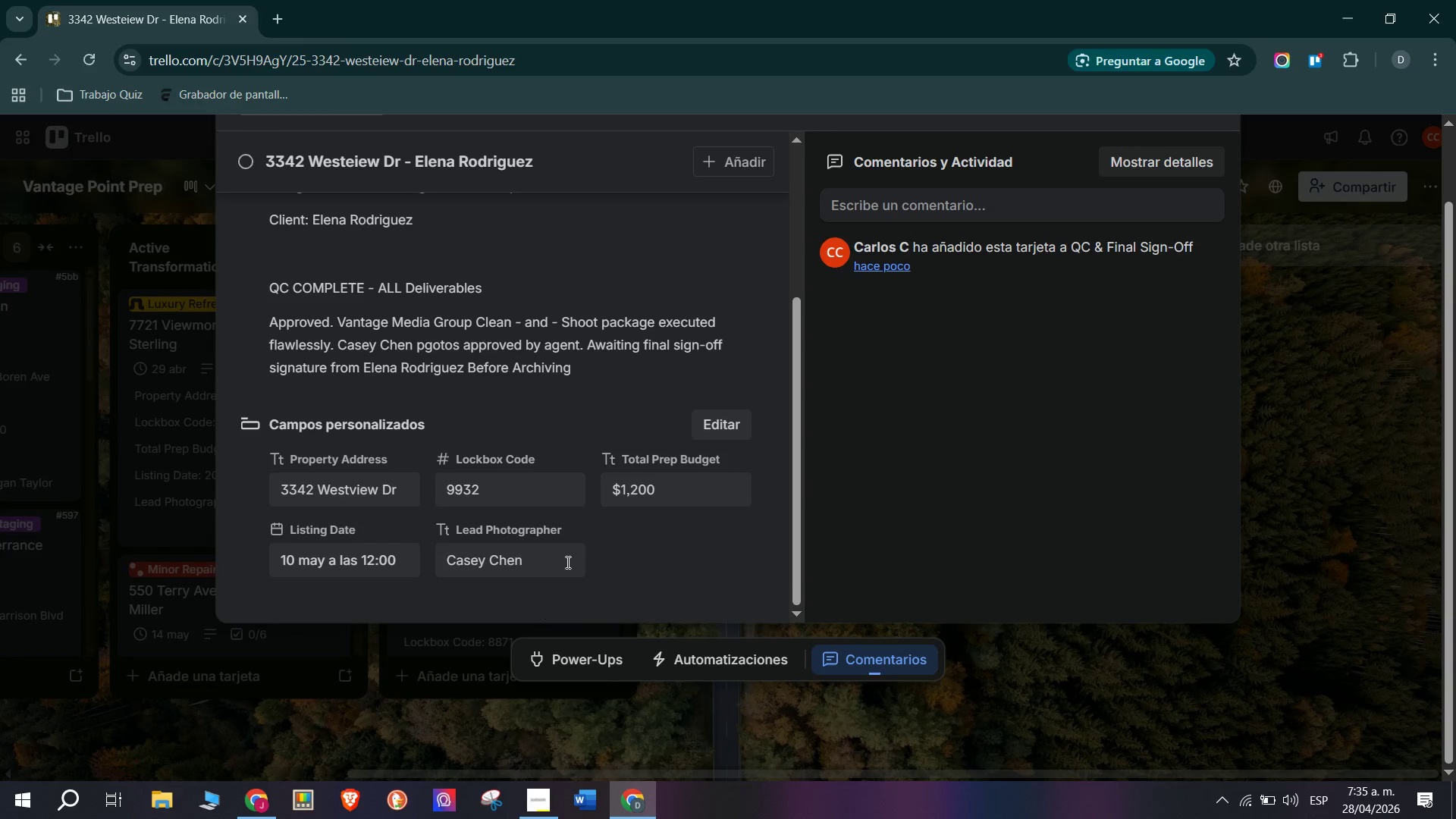 
scroll: coordinate [369, 484], scroll_direction: up, amount: 7.0
 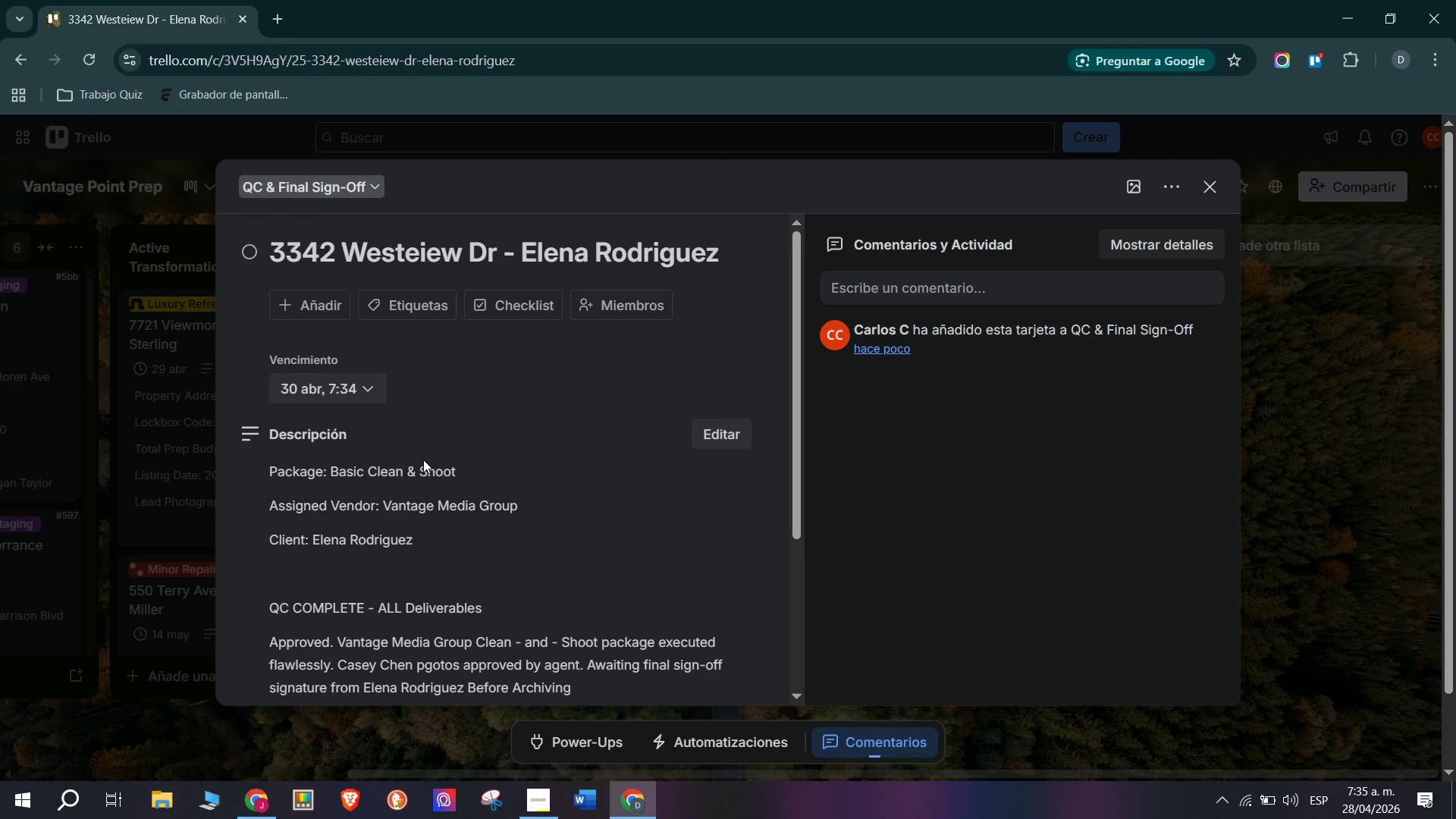 
mouse_move([515, 316])
 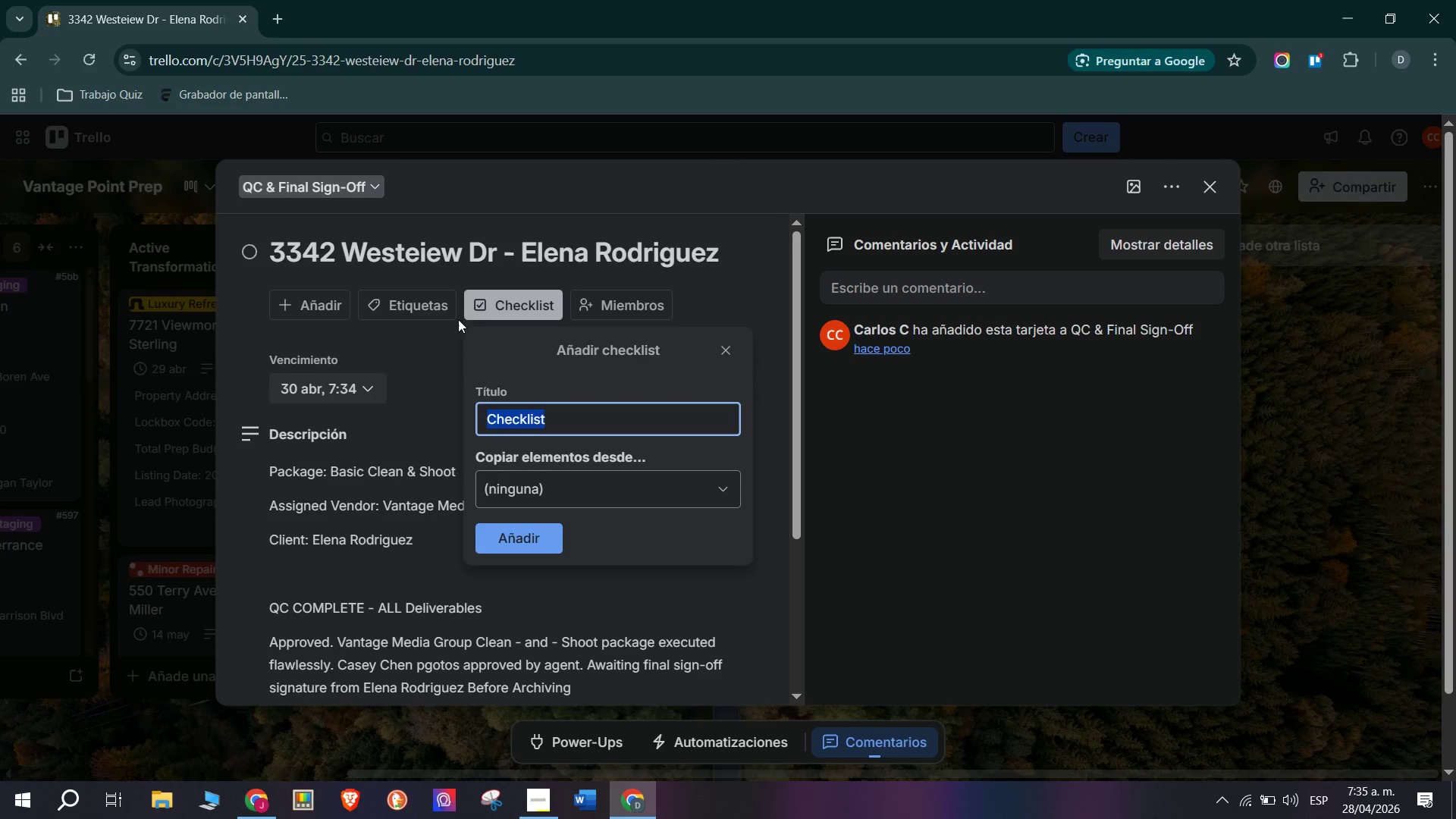 
left_click([416, 305])
 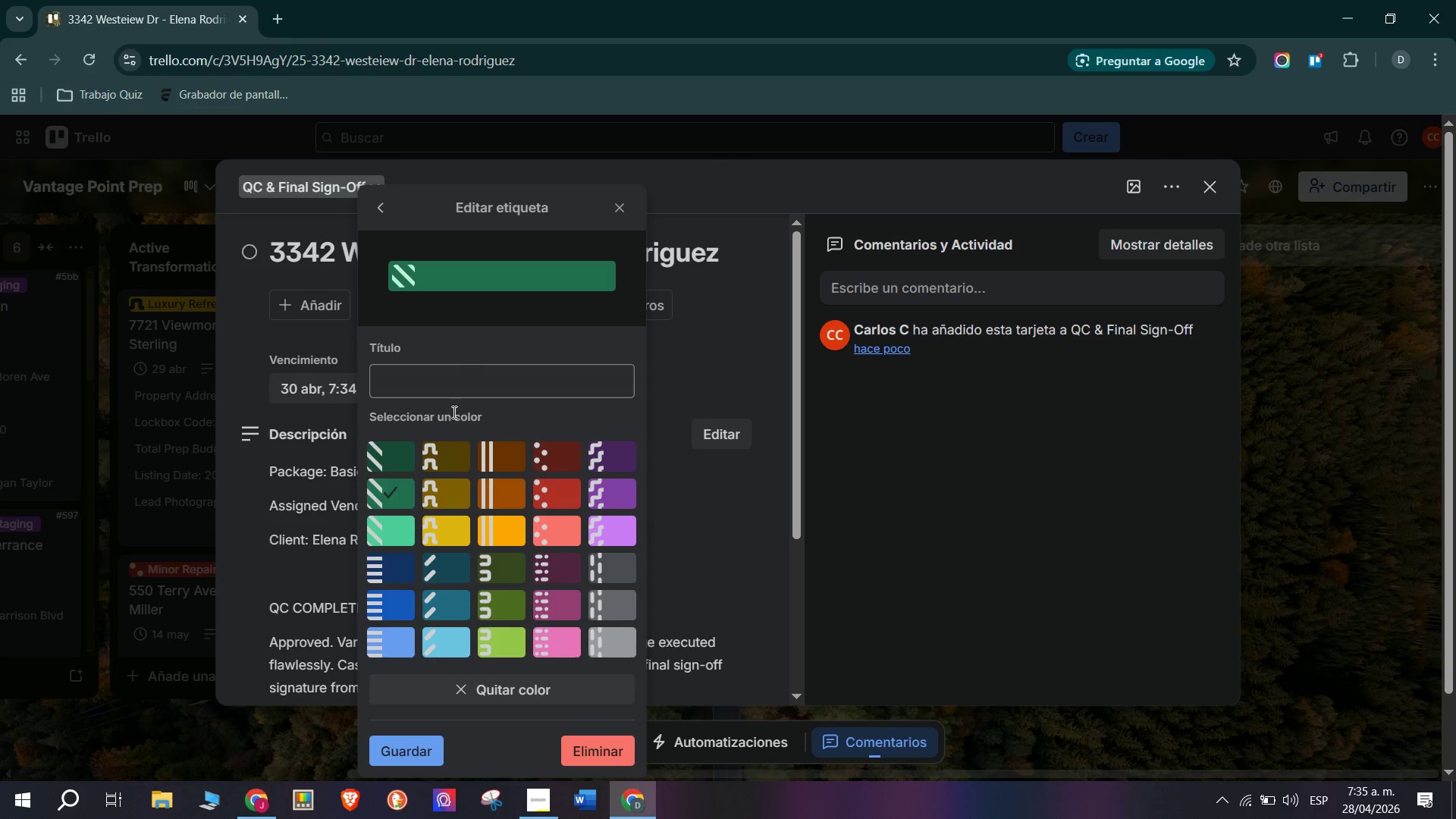 
type(Delivered)
 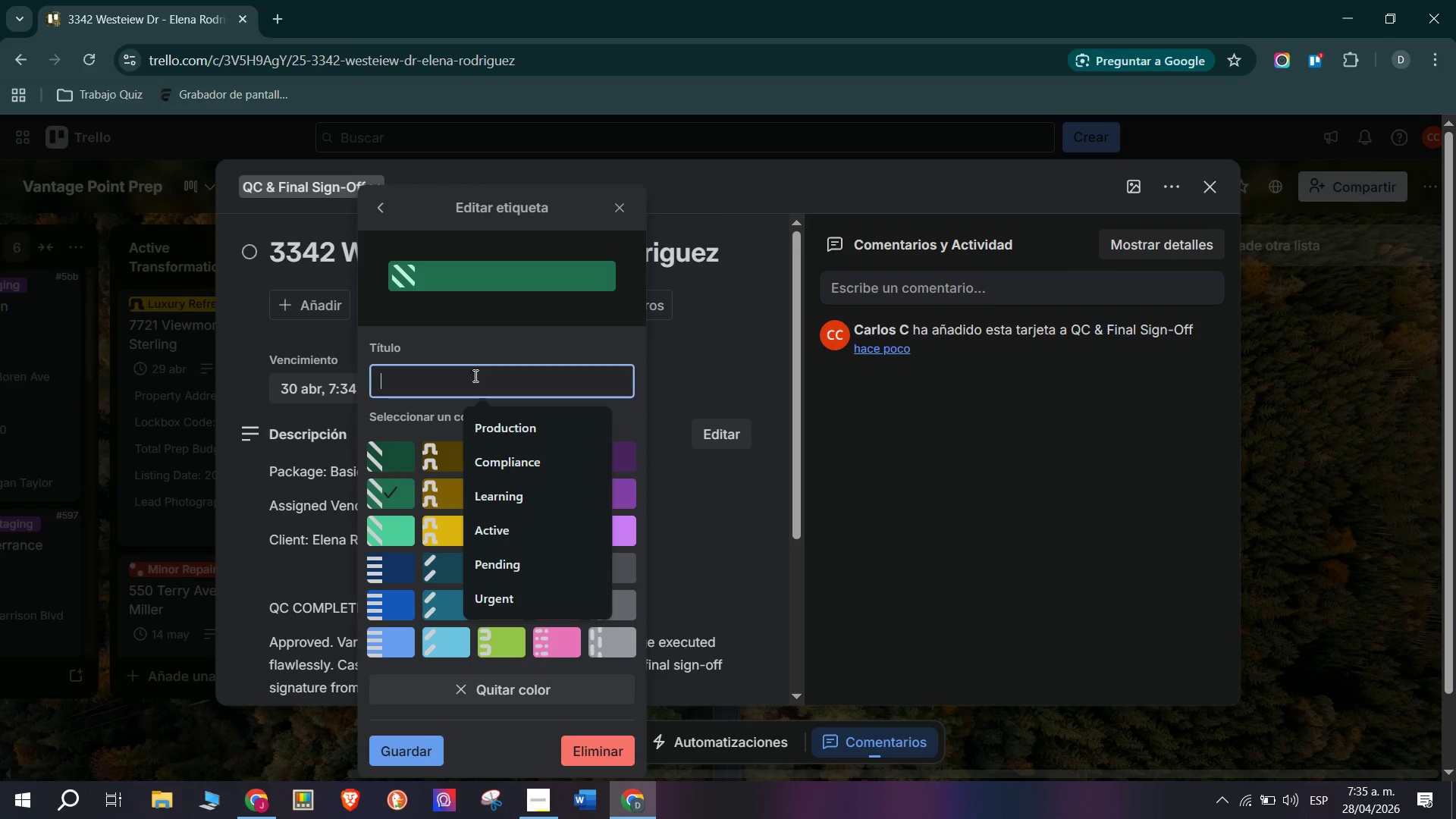 
key(Backspace)
type(Delivered)
 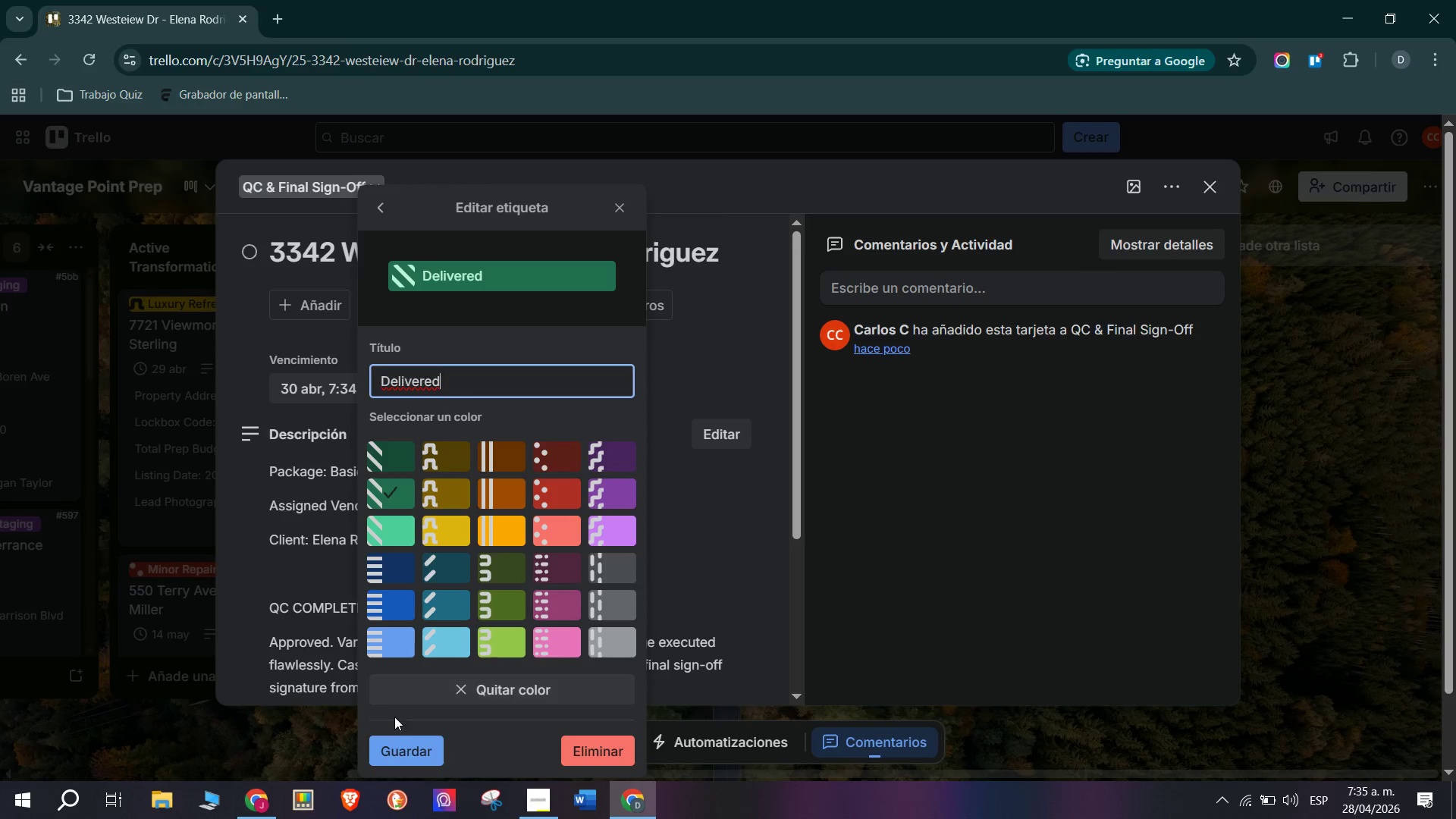 
left_click([414, 761])
 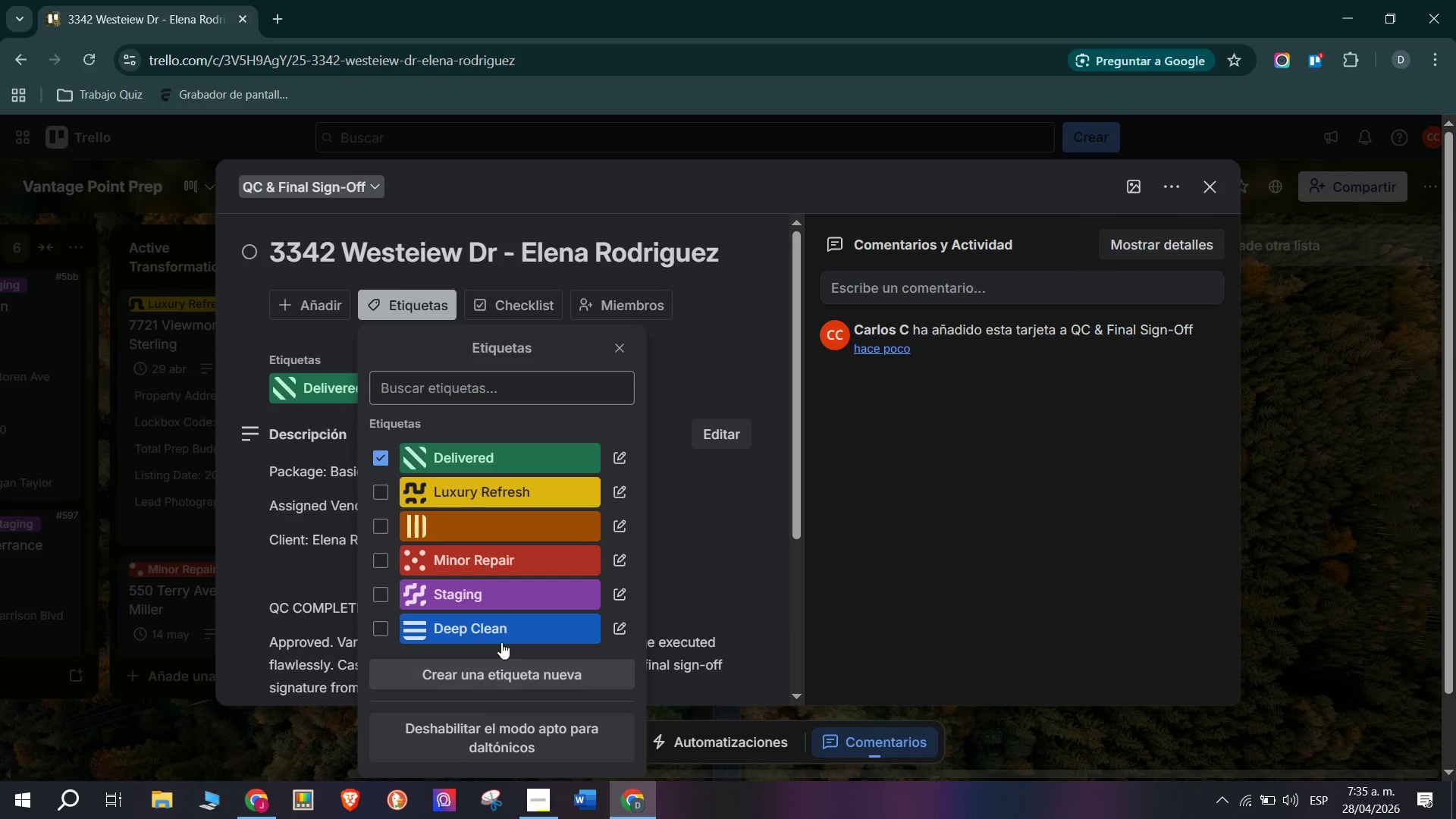 
double_click([177, 516])
 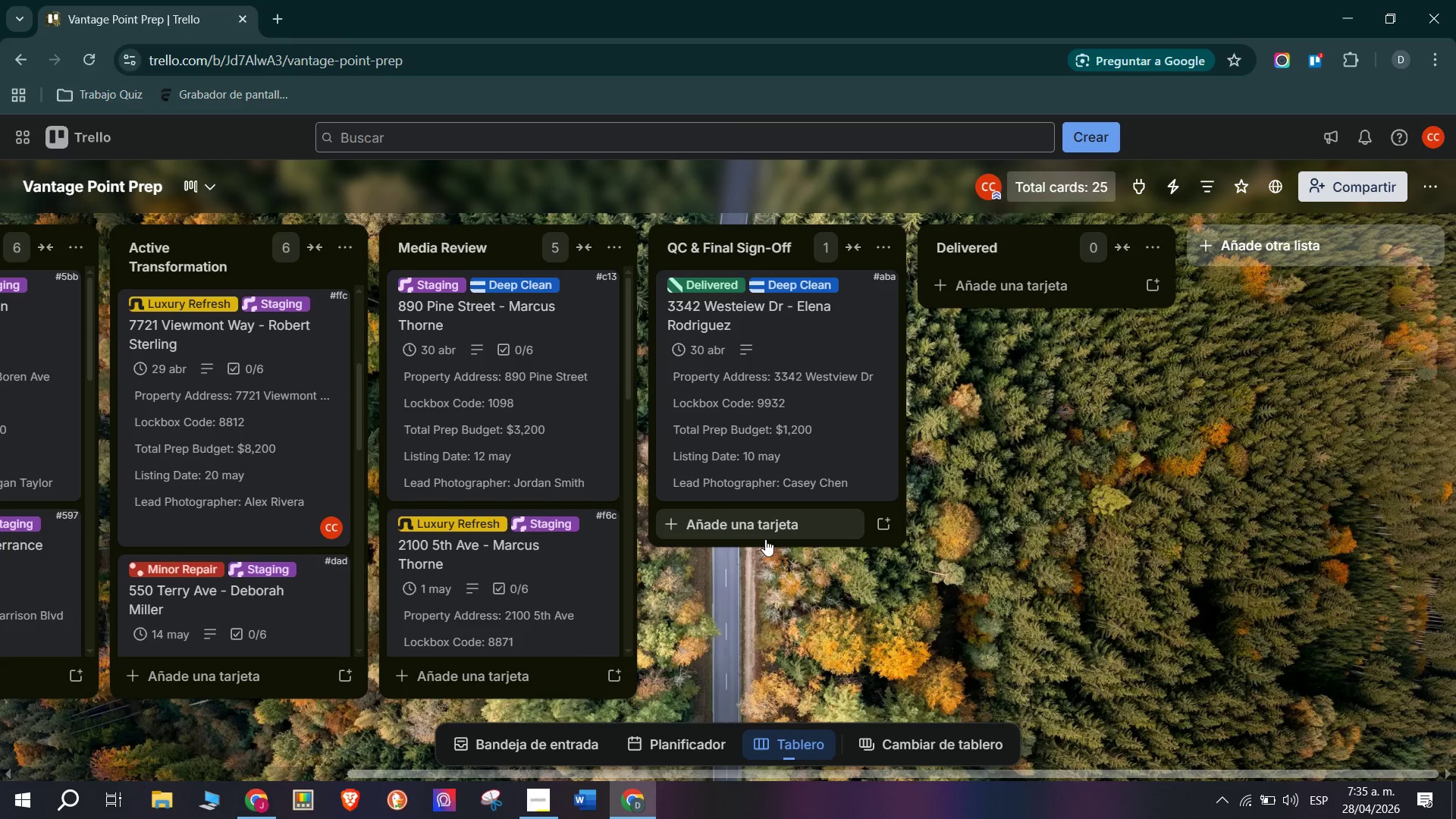 
wait(24.95)
 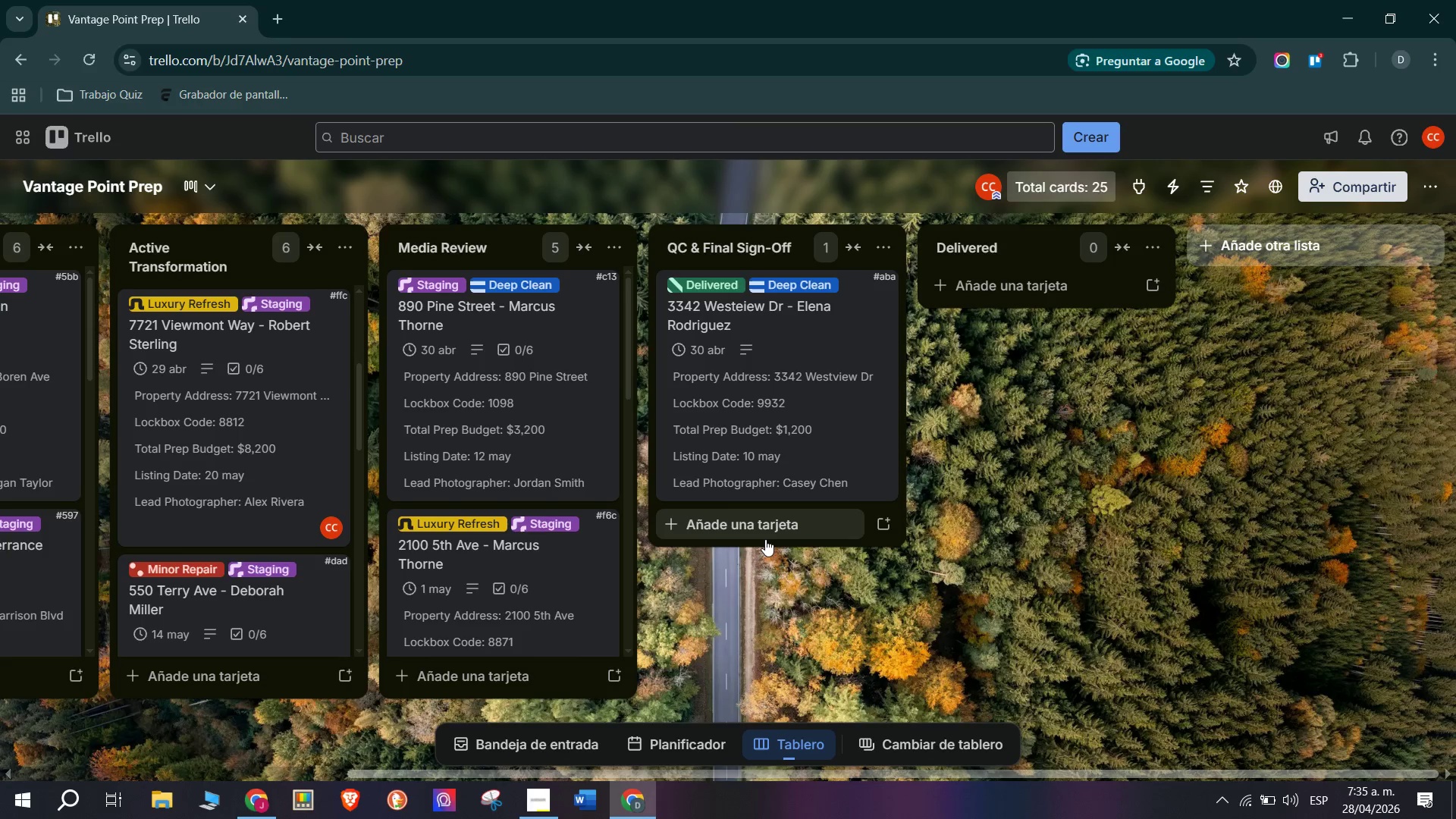 
left_click([770, 419])
 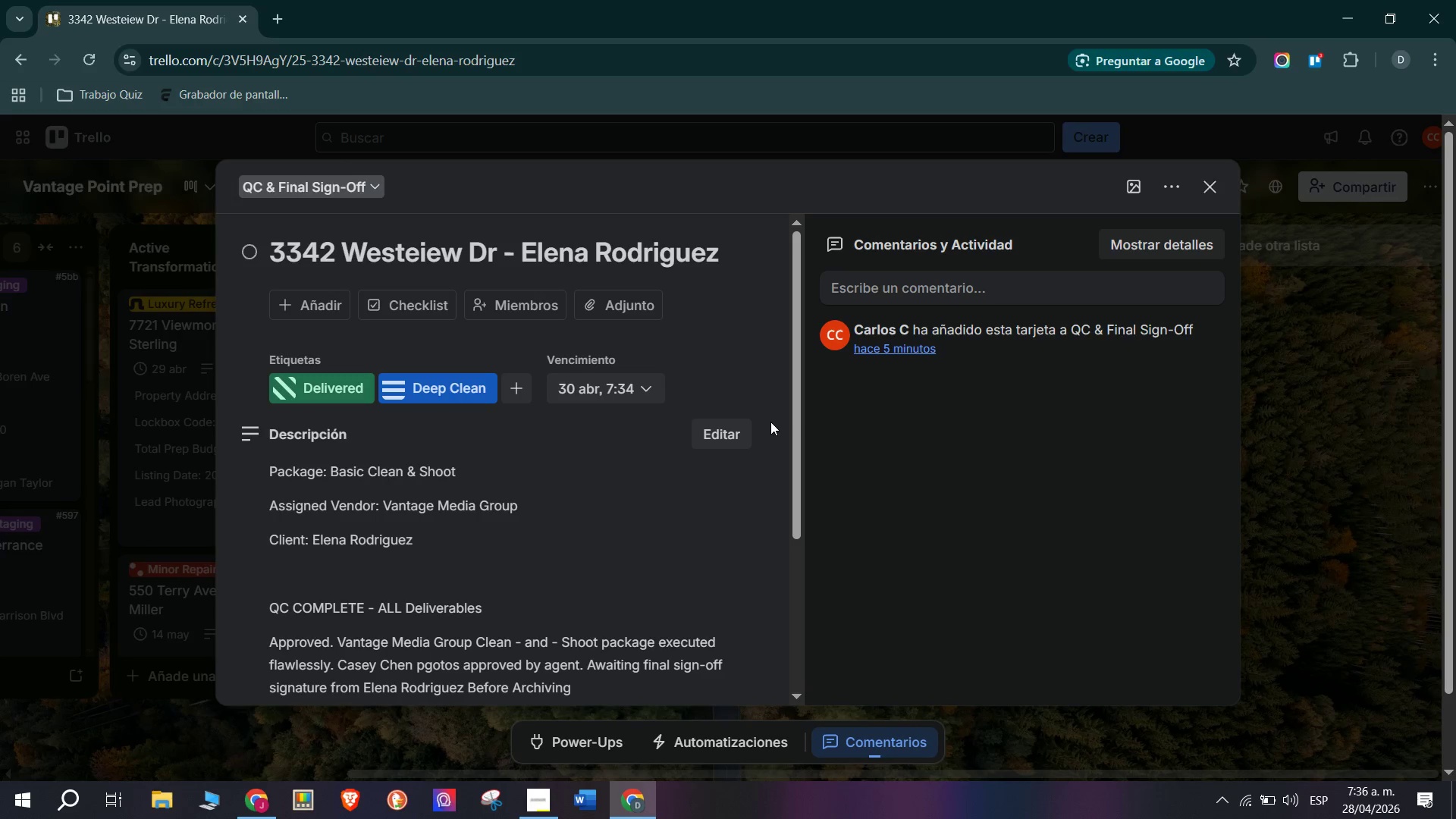 
wait(5.05)
 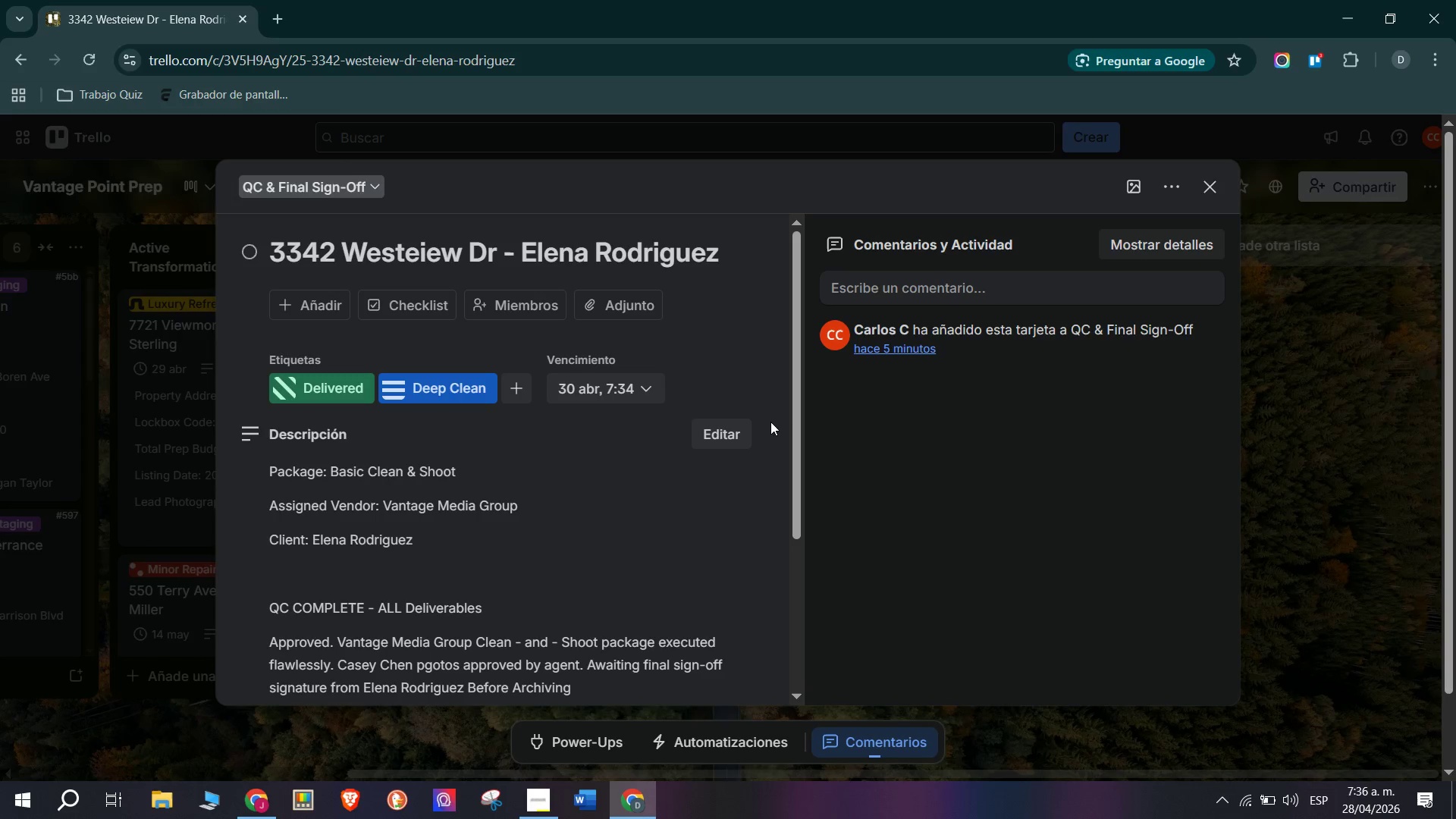 
scroll: coordinate [441, 352], scroll_direction: down, amount: 2.0
 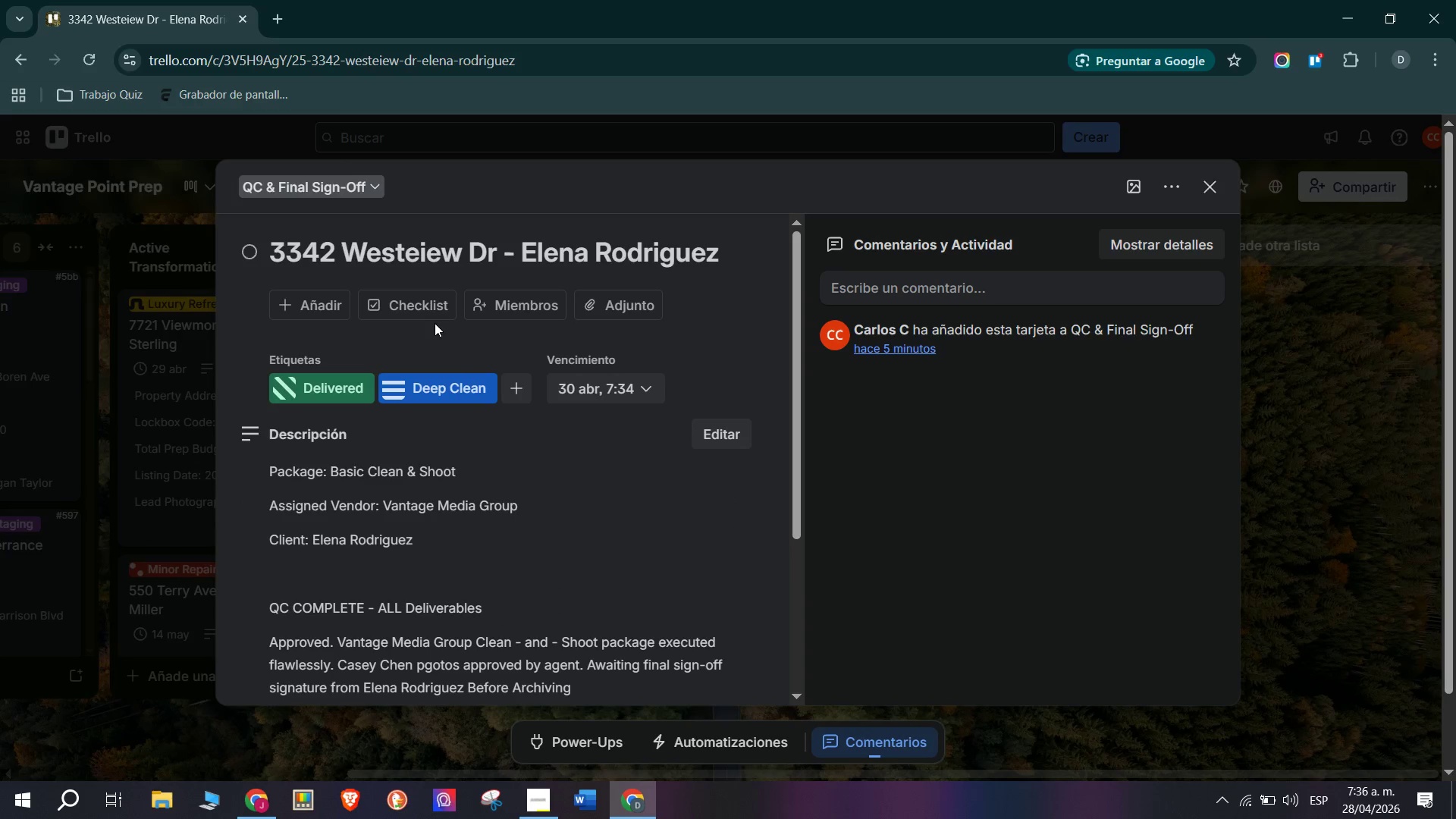 
double_click([435, 315])
 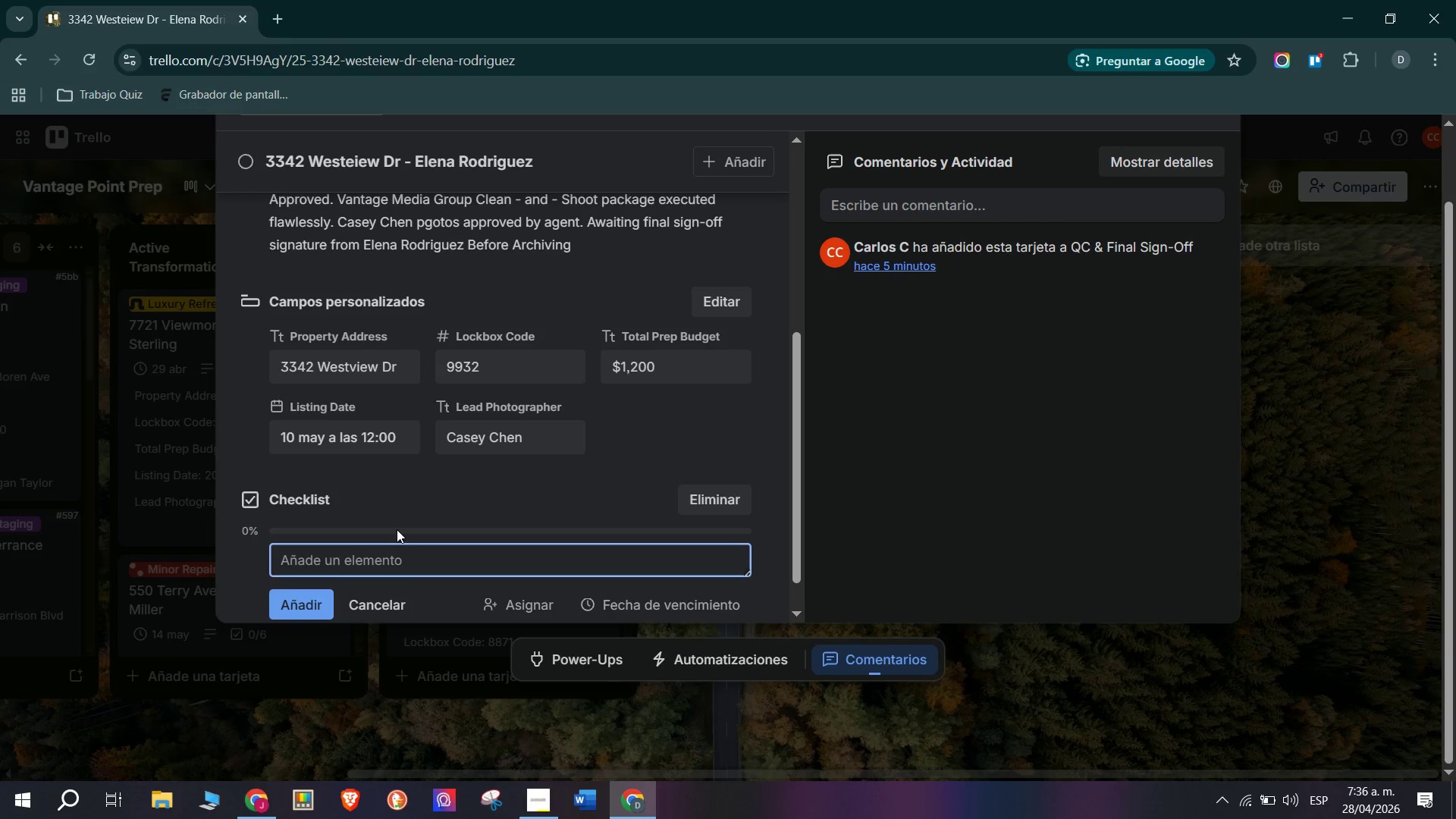 
type(Deep clean verified - Checklist photo documentation submitted)
 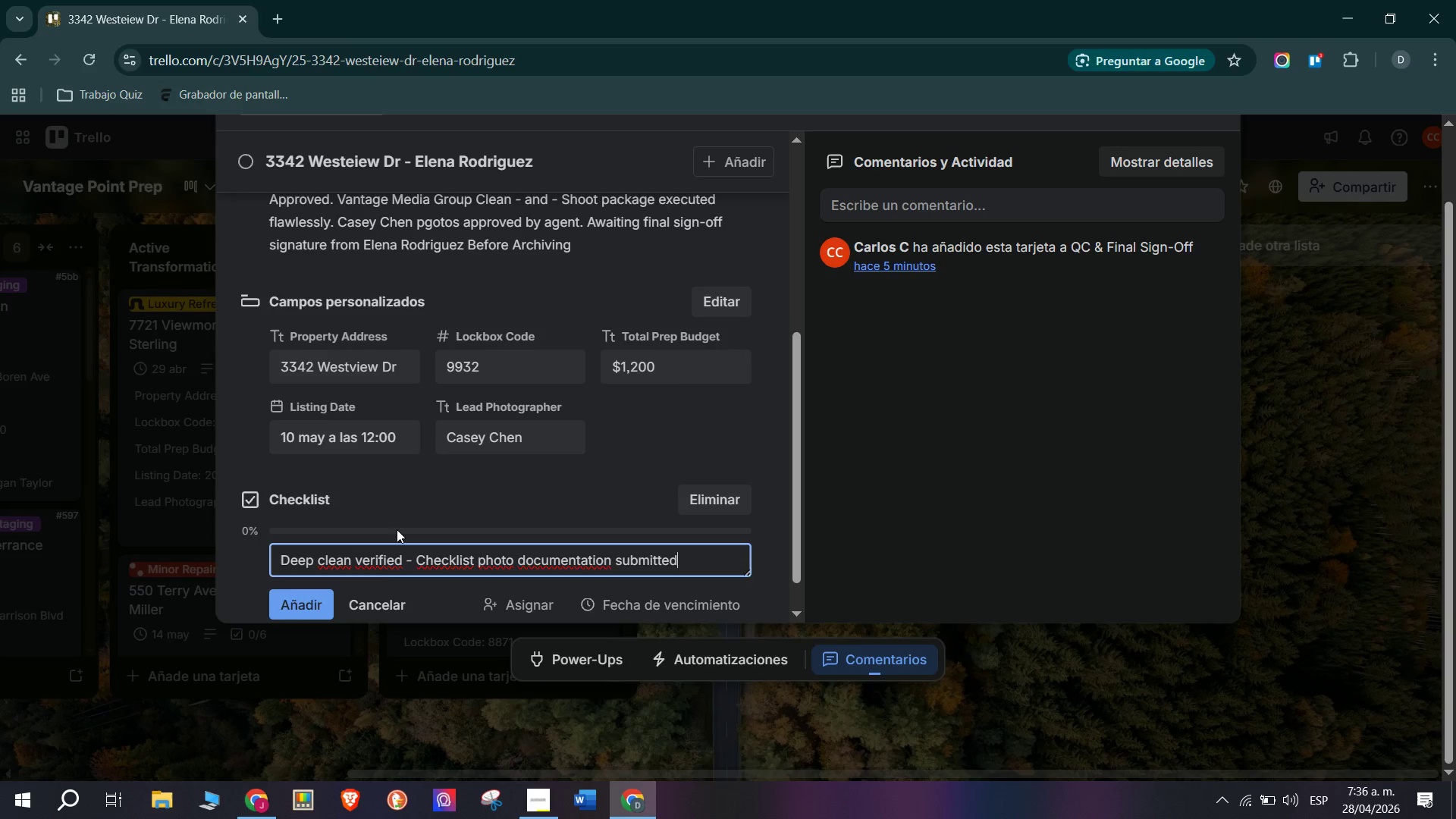 
key(Enter)
 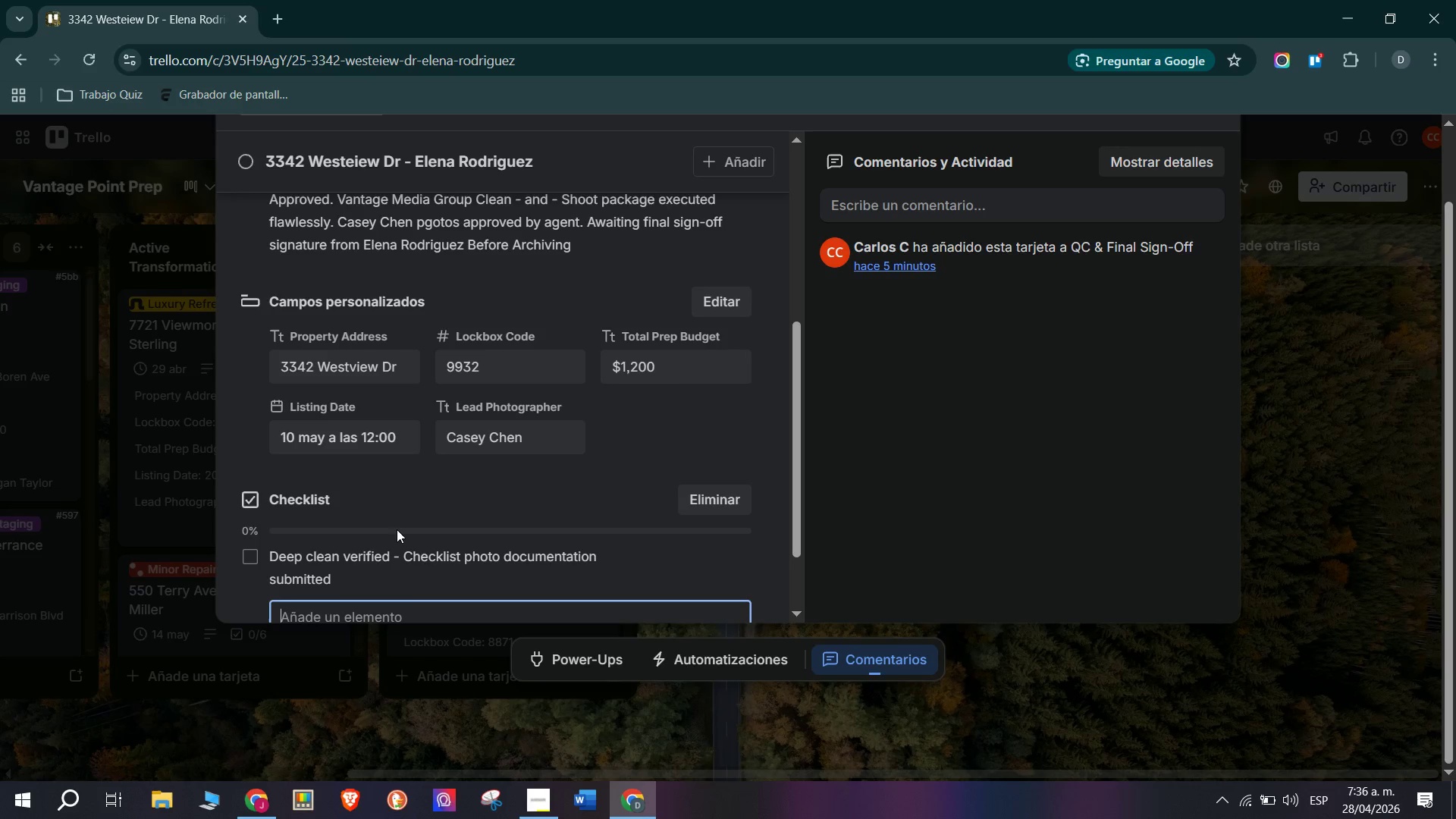 
type(Casey Chen photos reviews)
key(Backspace)
type(ew)
key(Backspace)
key(Backspace)
type(ed and approved by agew)
key(Backspace)
key(Backspace)
type(ent)
 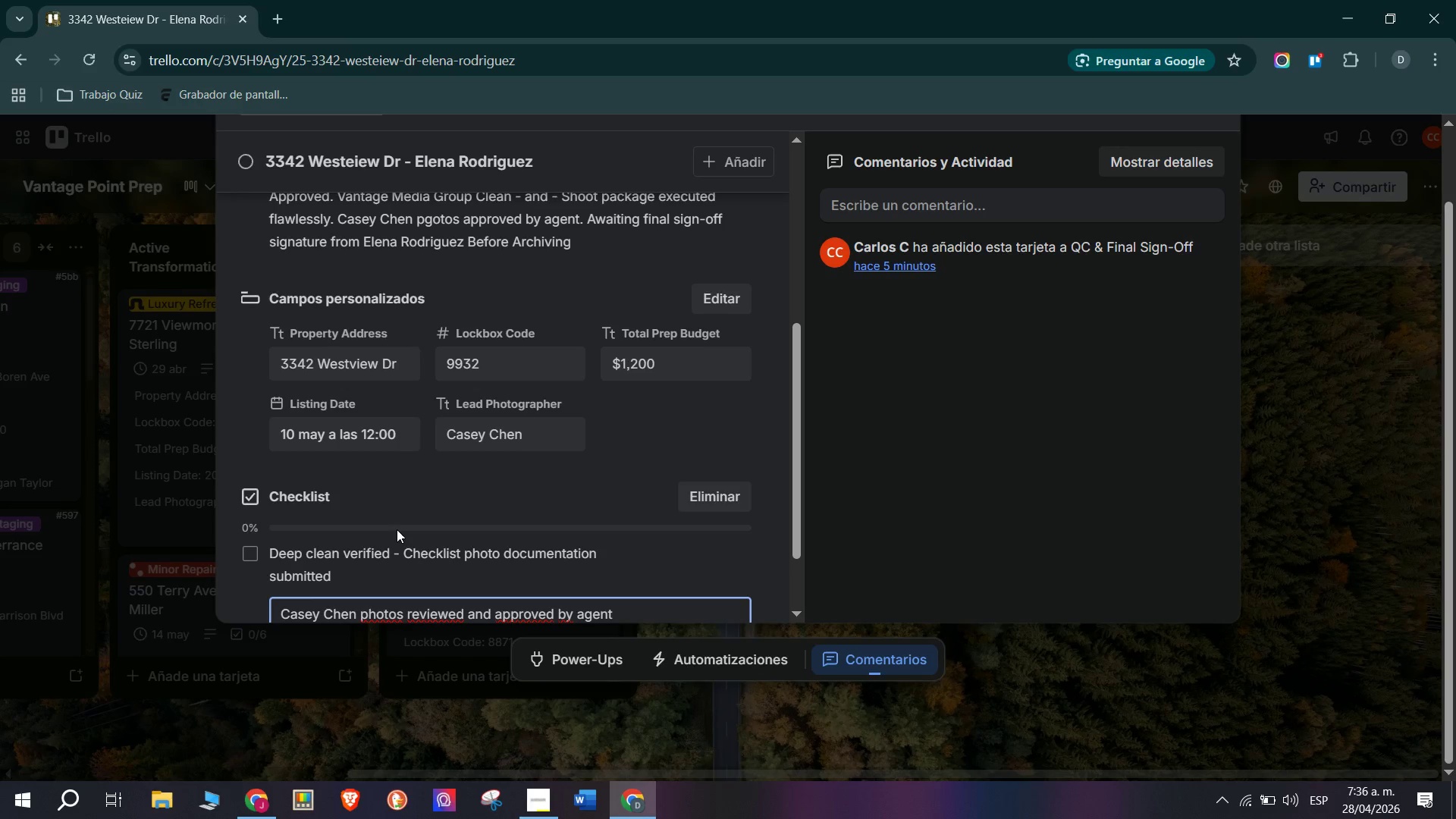 
key(Enter)
 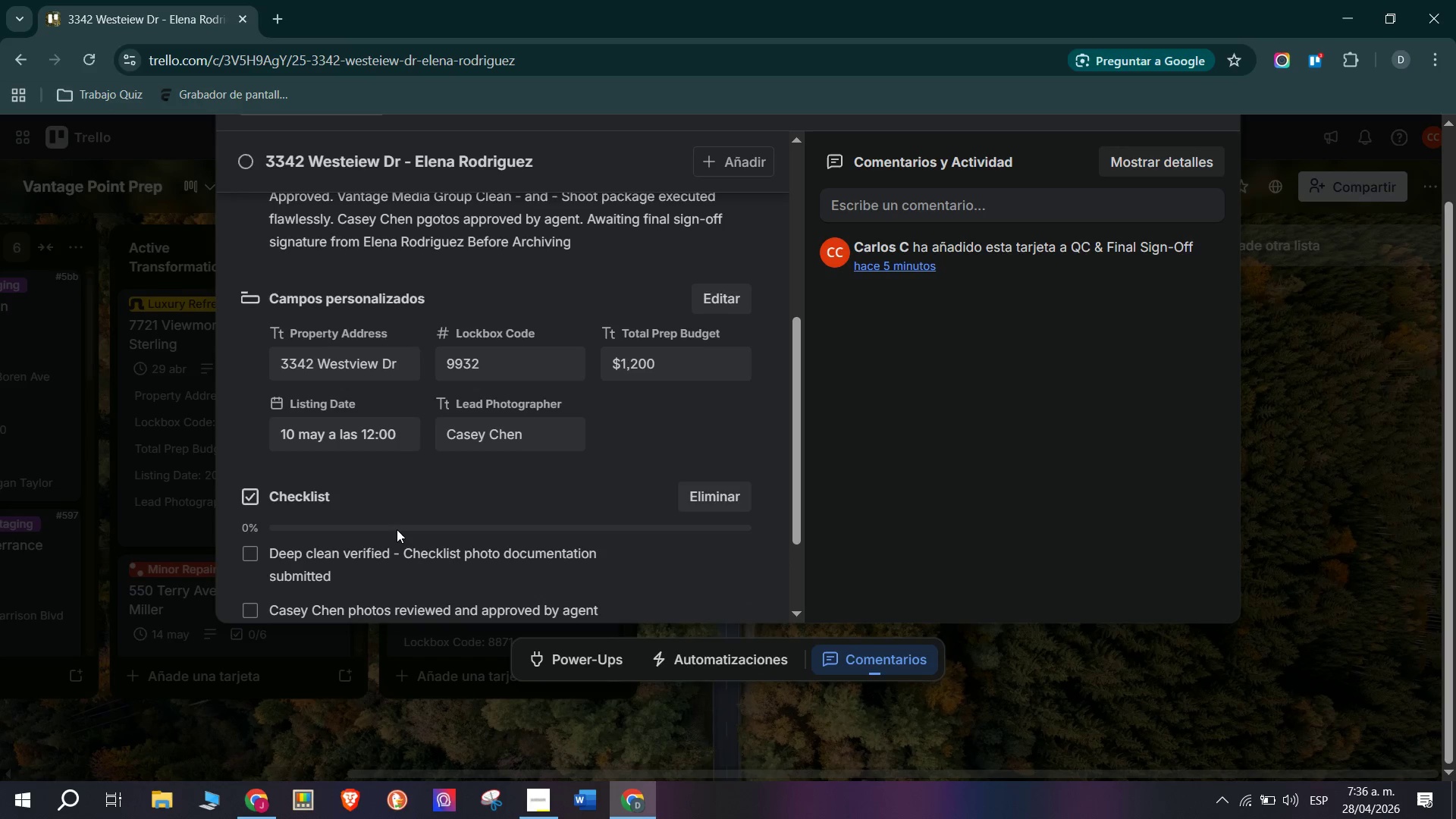 
type(19)
key(Backspace)
type(8 Final MLS photos delivered via Dropbox)
 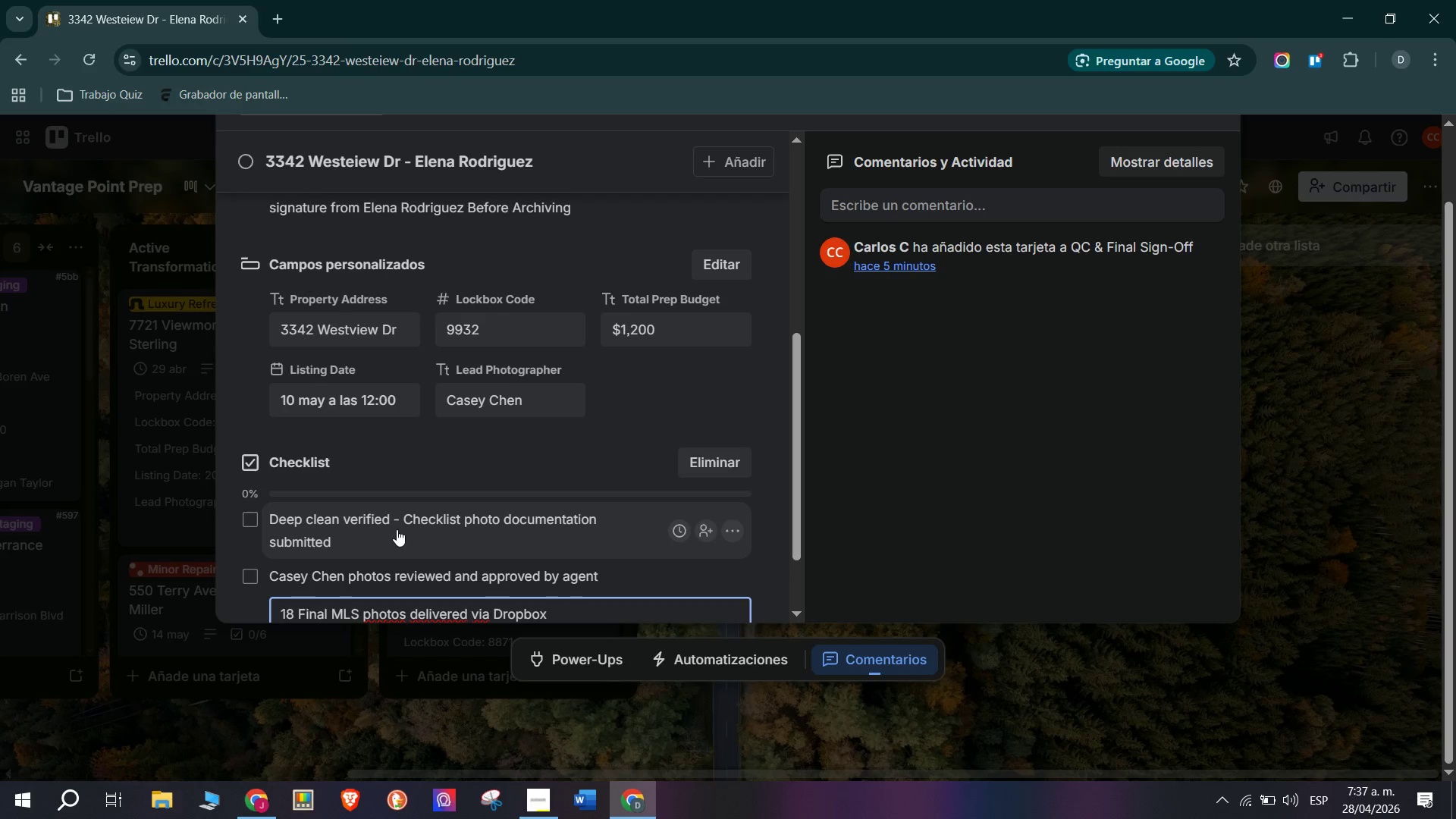 
key(Enter)
 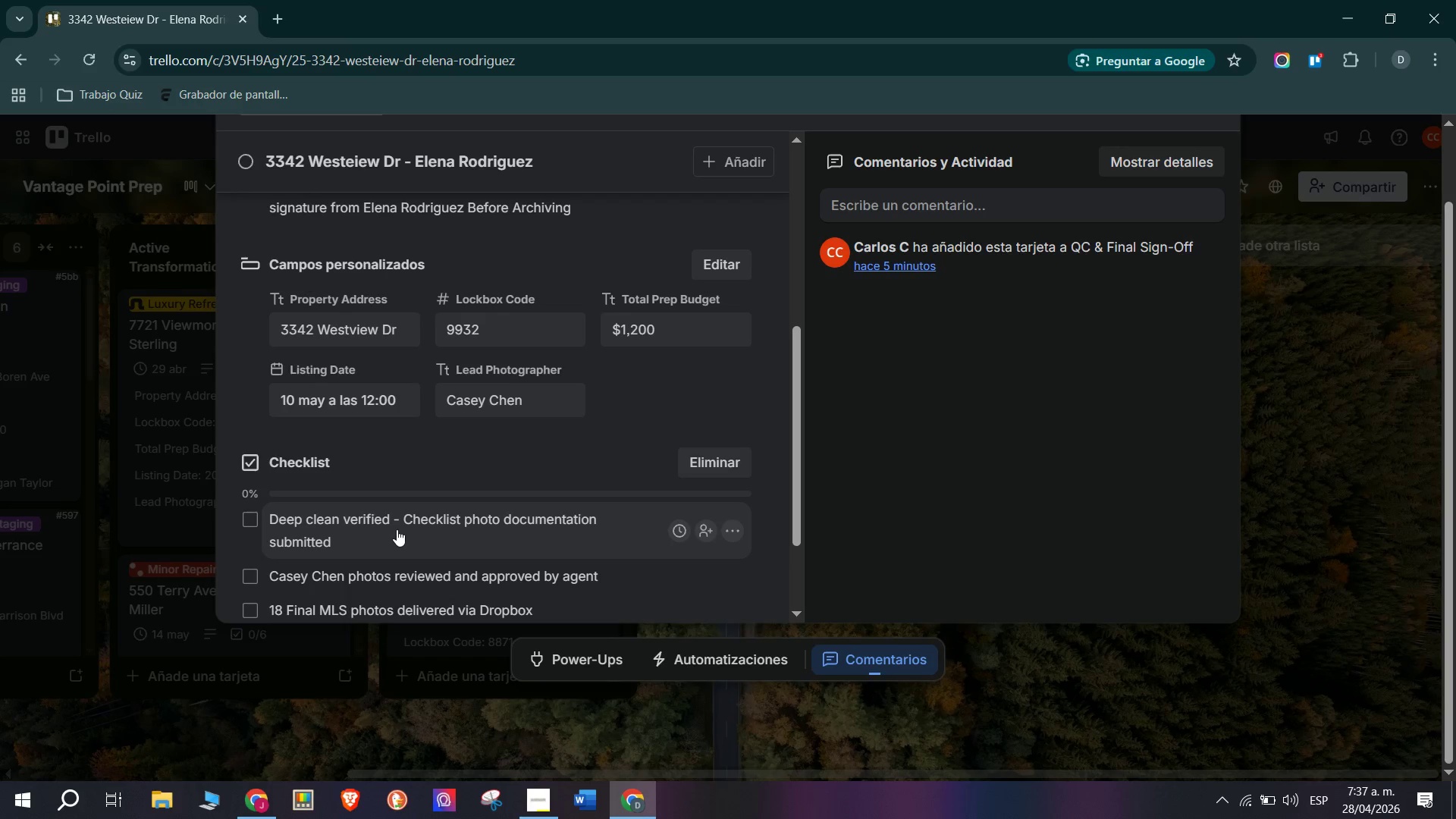 
type(Property returned to show - readf)
key(Backspace)
type(y condition)
 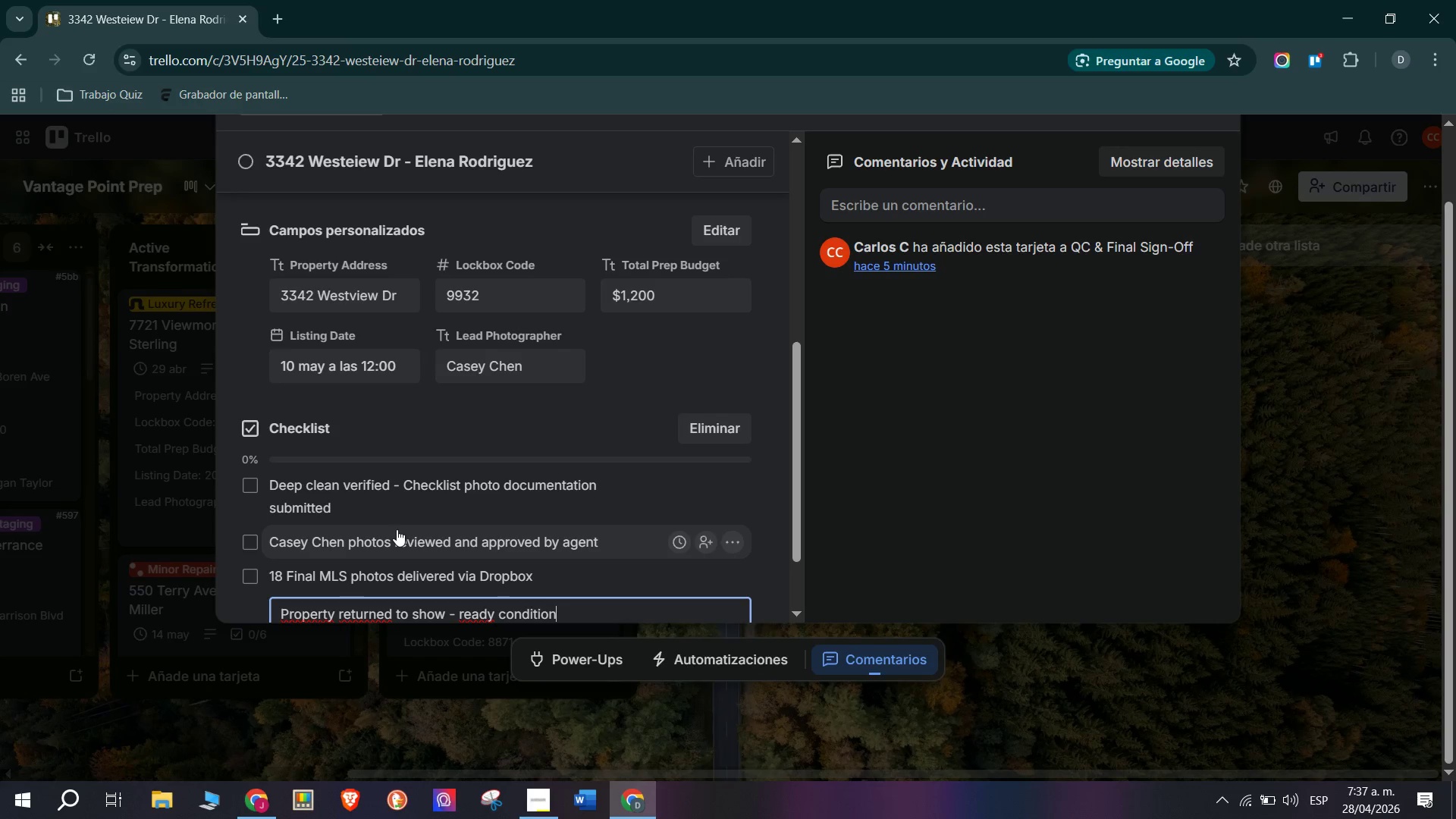 
key(Enter)
 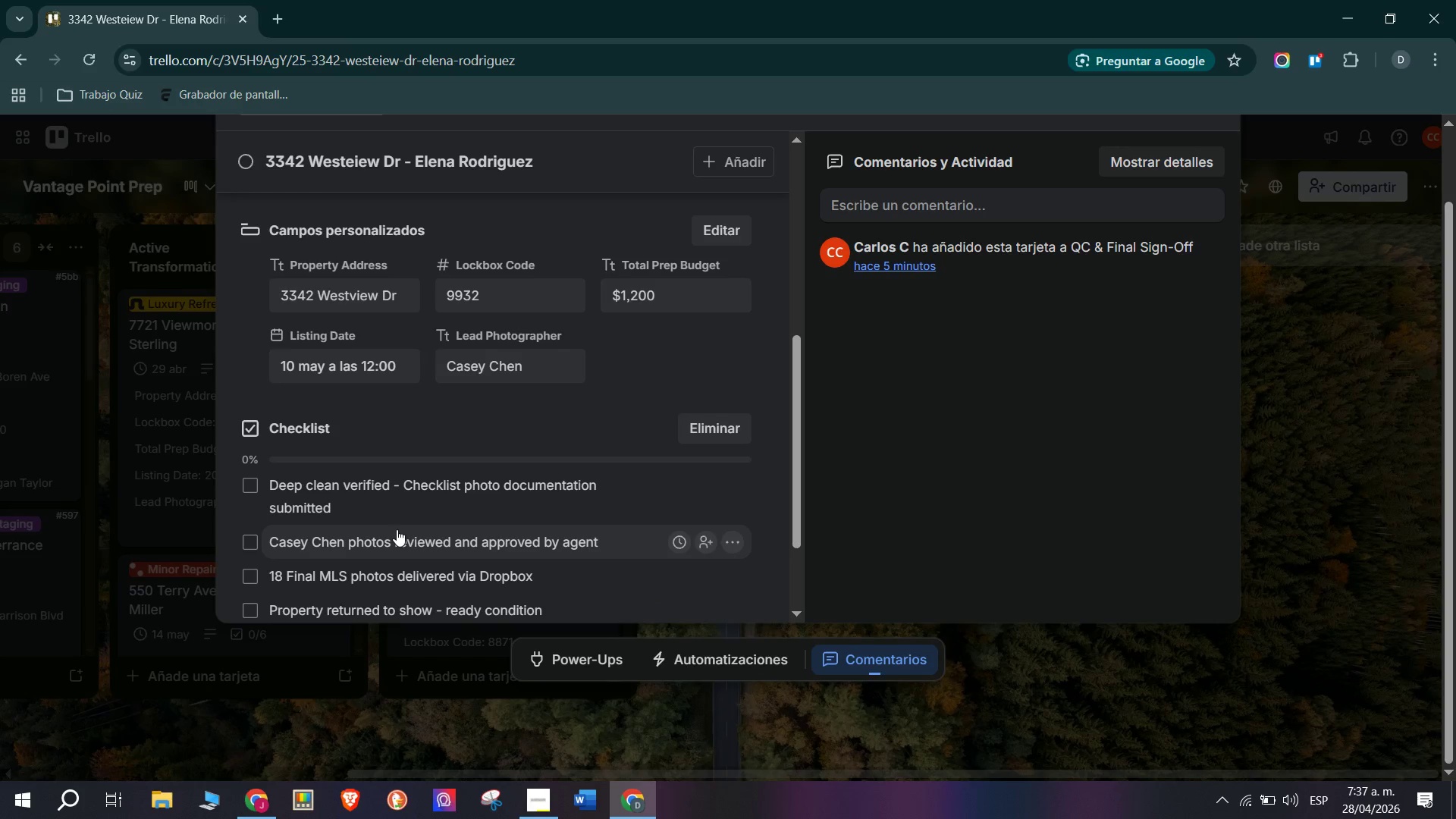 
type(Client Sign-off form sent - A )
key(Backspace)
type(wqw)
key(Backspace)
key(Backspace)
type(aiting Elena Rodriguex)
key(Backspace)
type(z signature)
 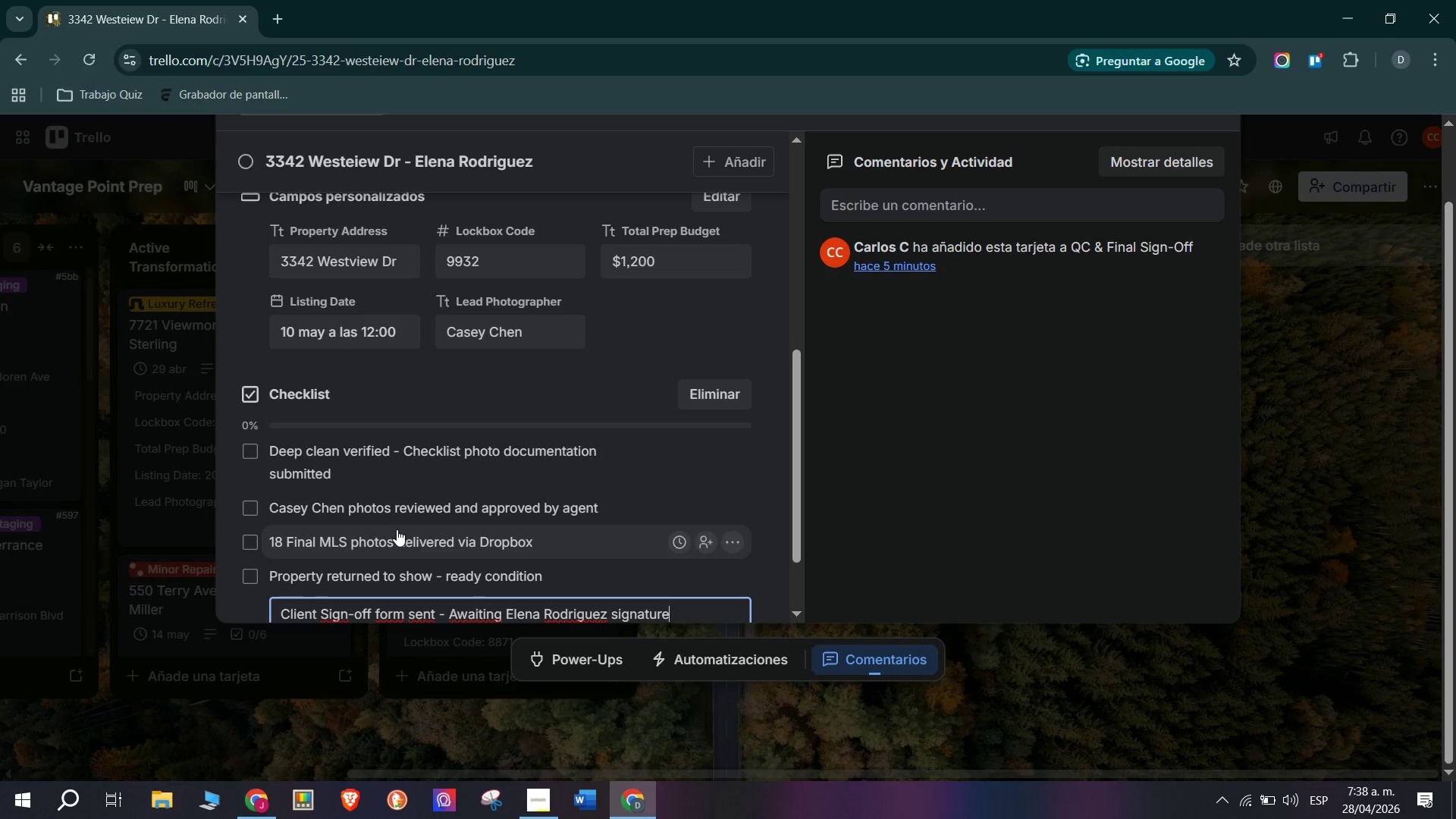 
key(Enter)
 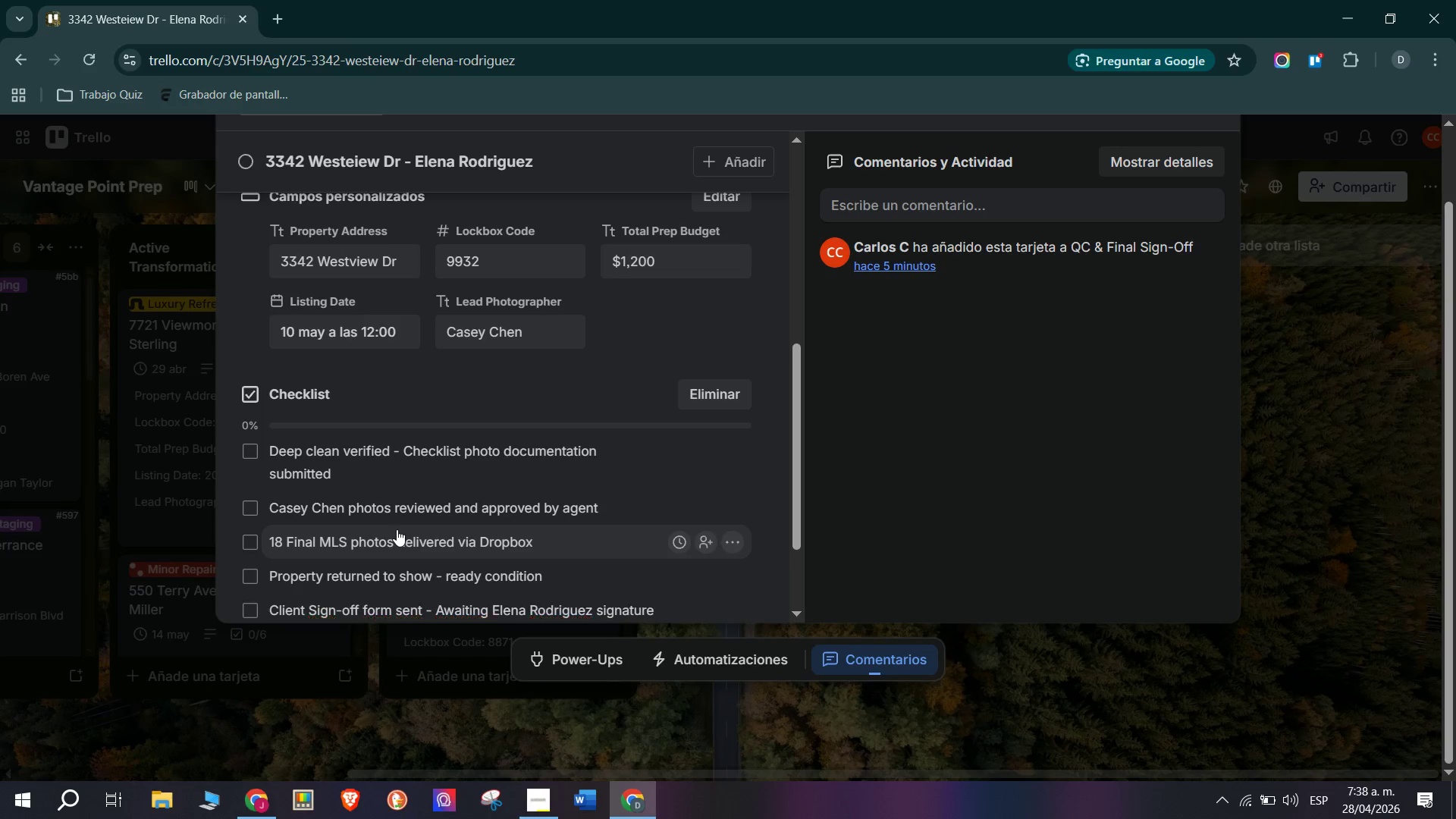 
type(Archive proh)
key(Backspace)
type(jr)
key(Backspace)
type(ect folder and close out budget line)
 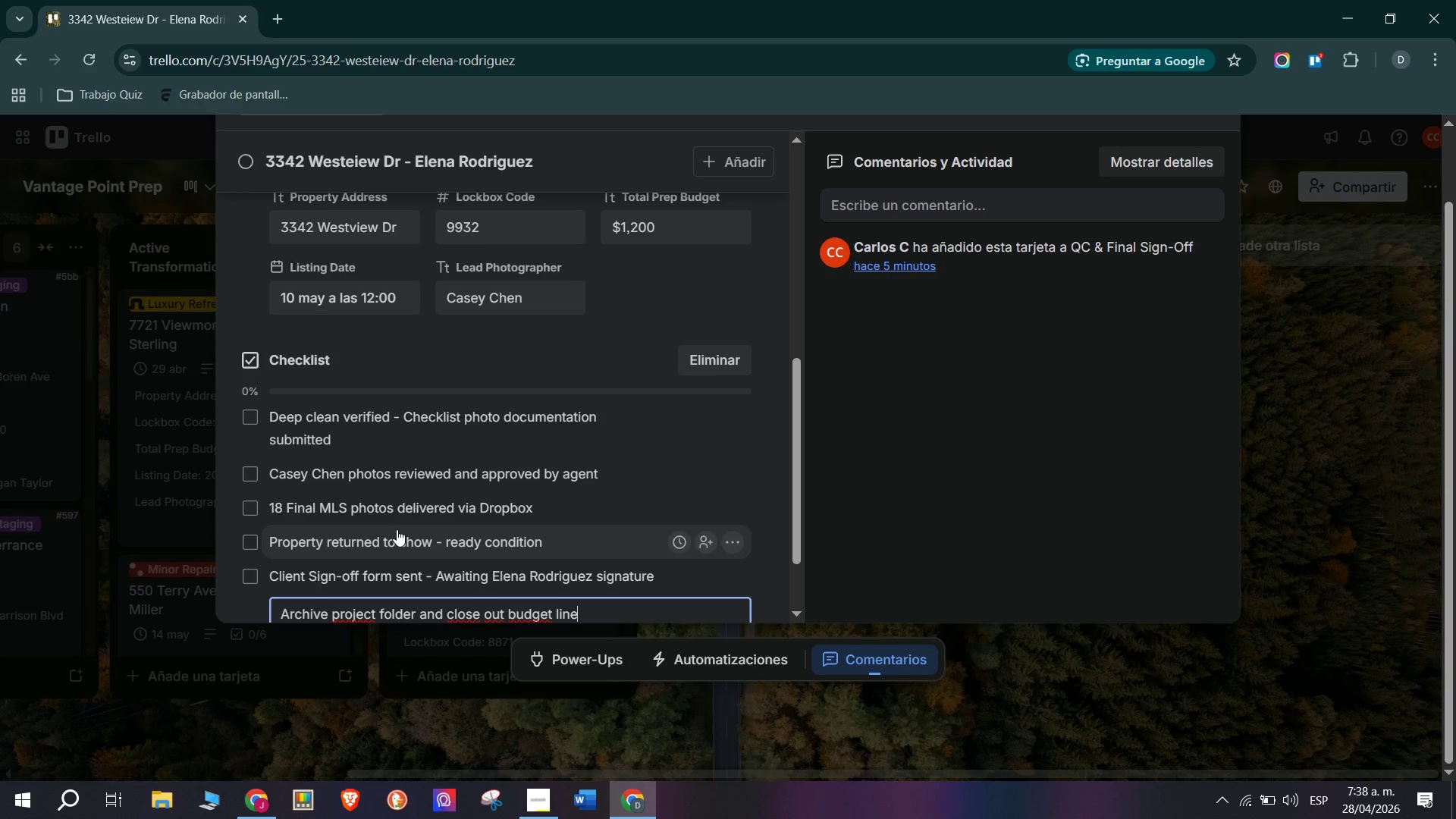 
key(Enter)
 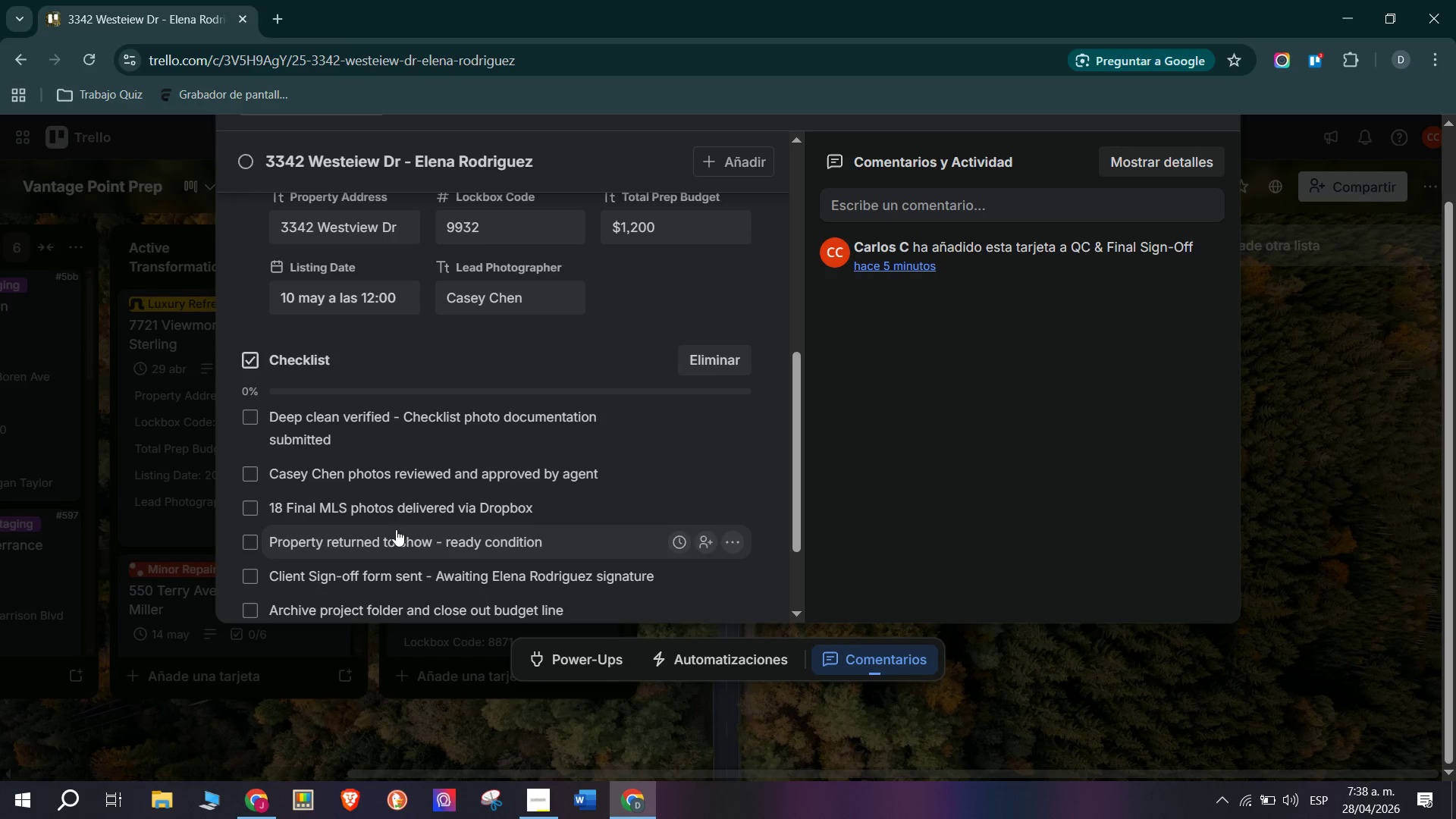 
scroll: coordinate [325, 549], scroll_direction: none, amount: 0.0
 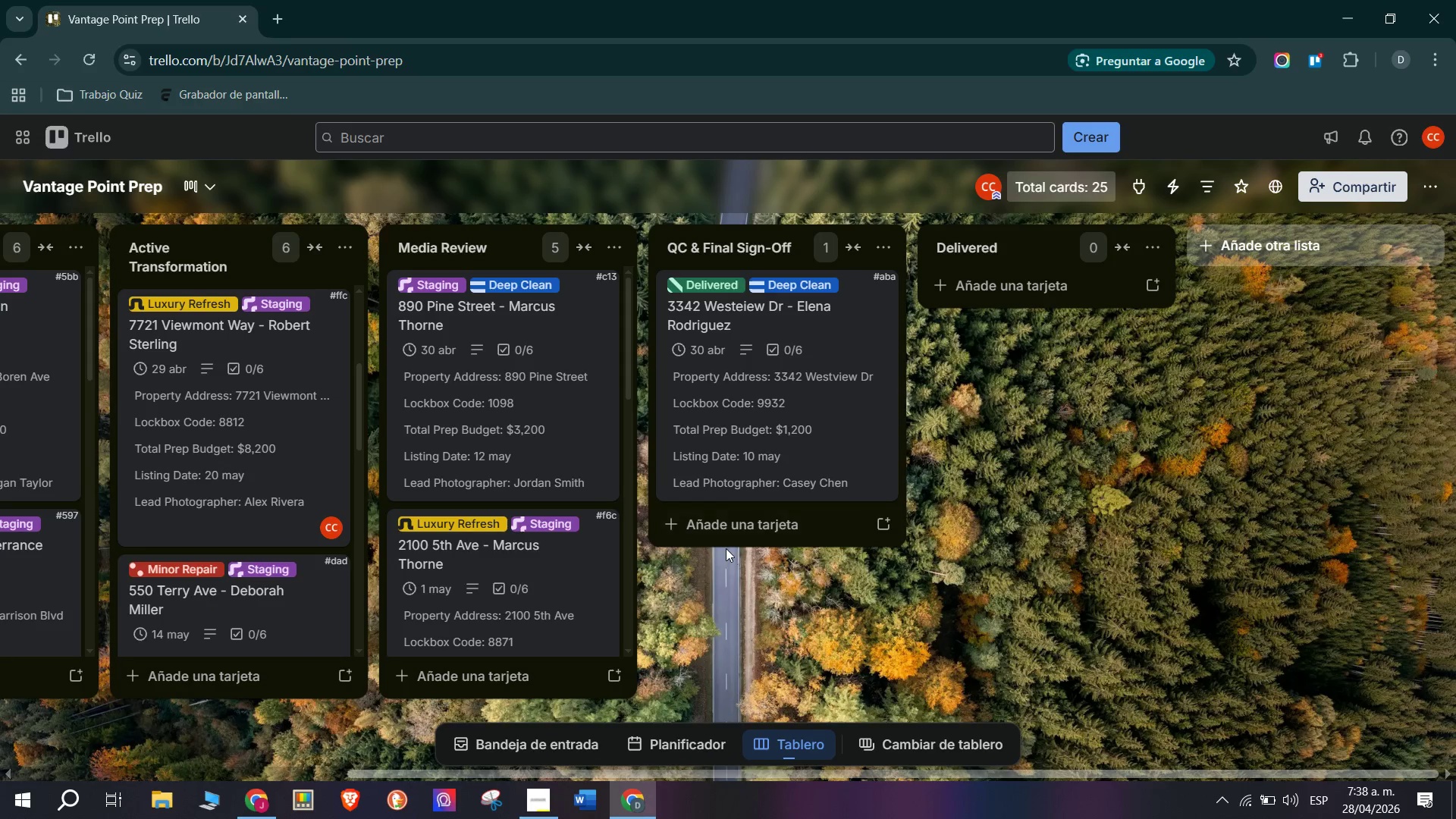 
left_click([731, 529])
 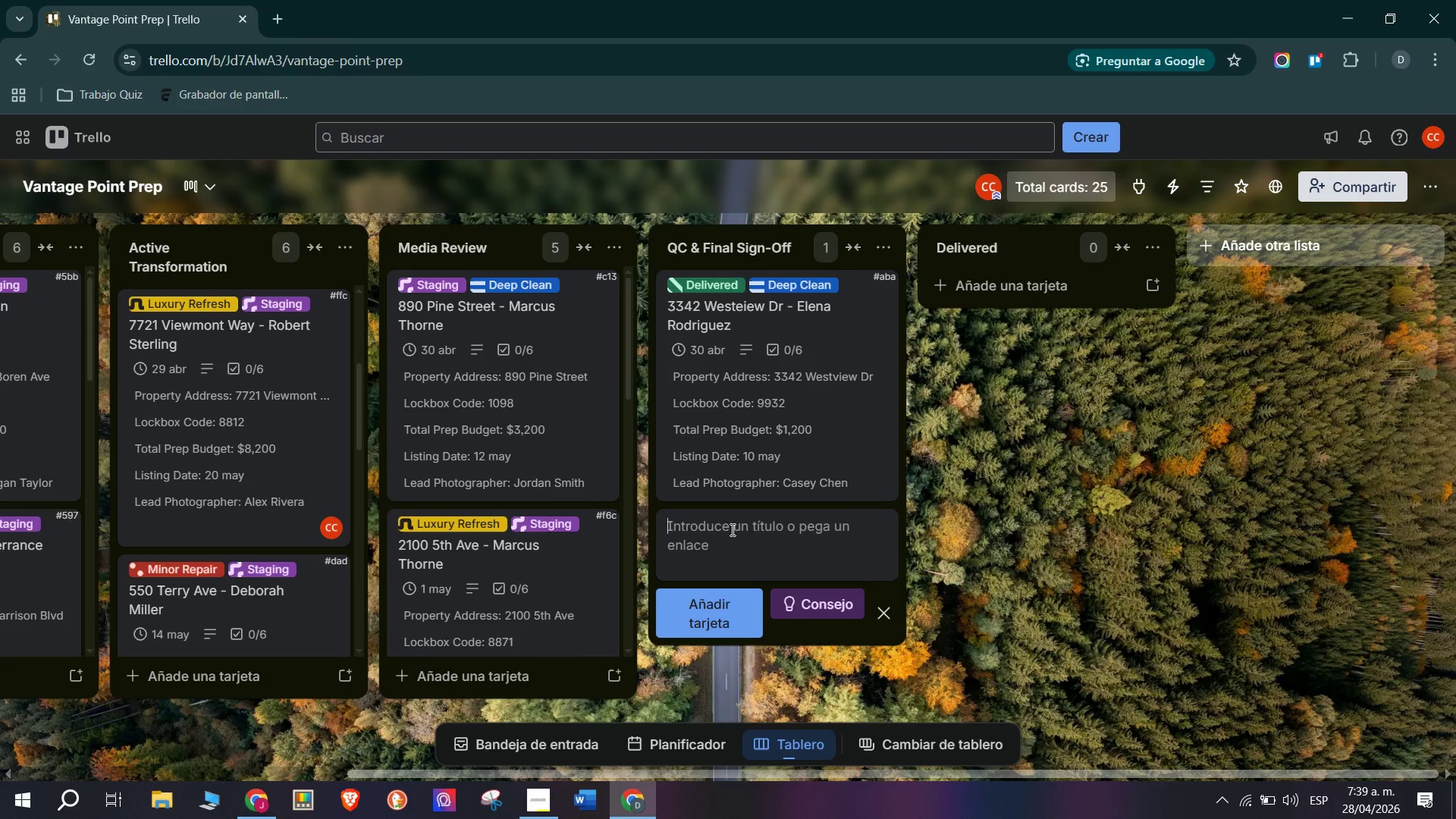 
wait(32.14)
 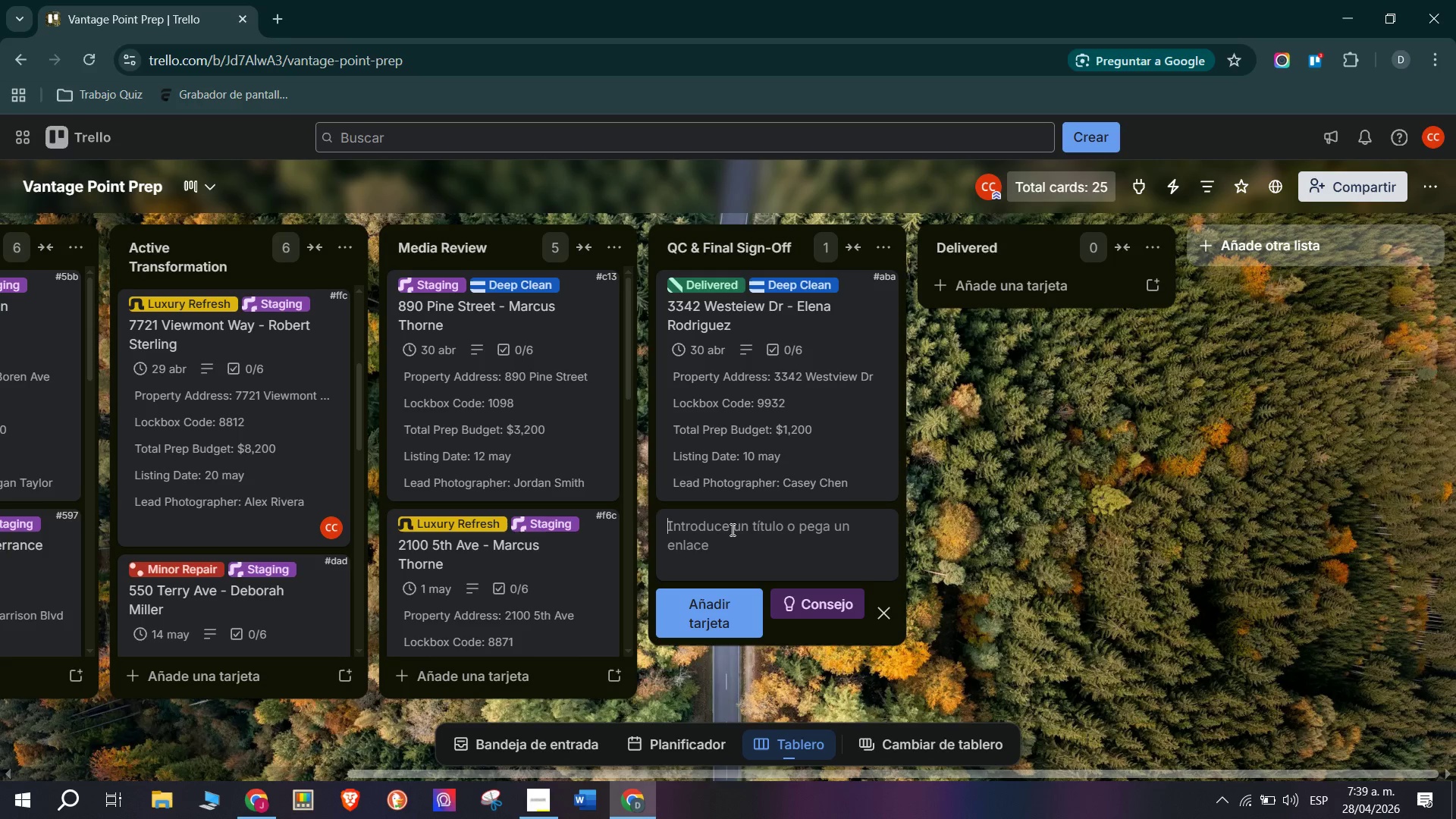 
left_click([786, 549])
 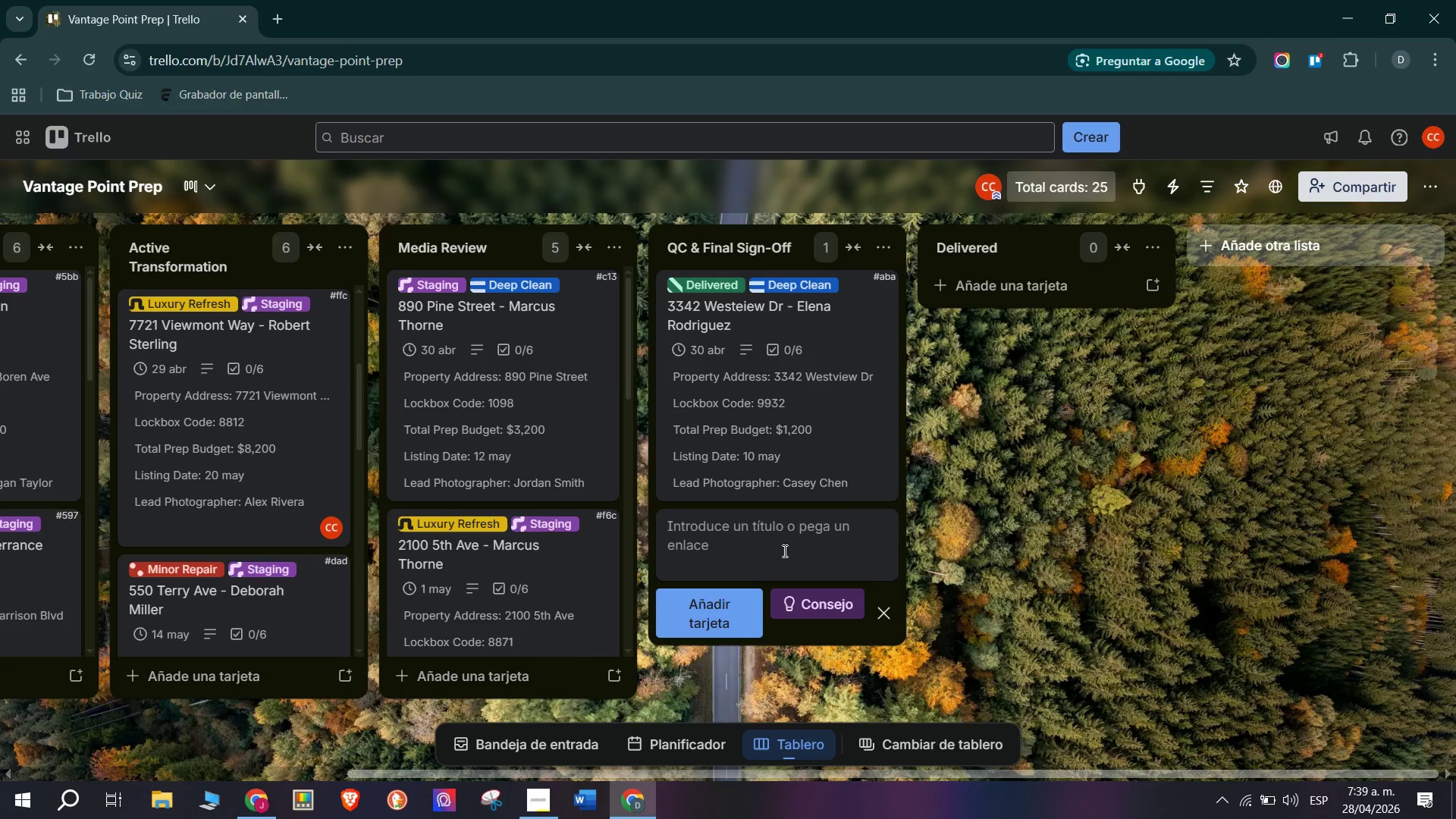 
wait(12.98)
 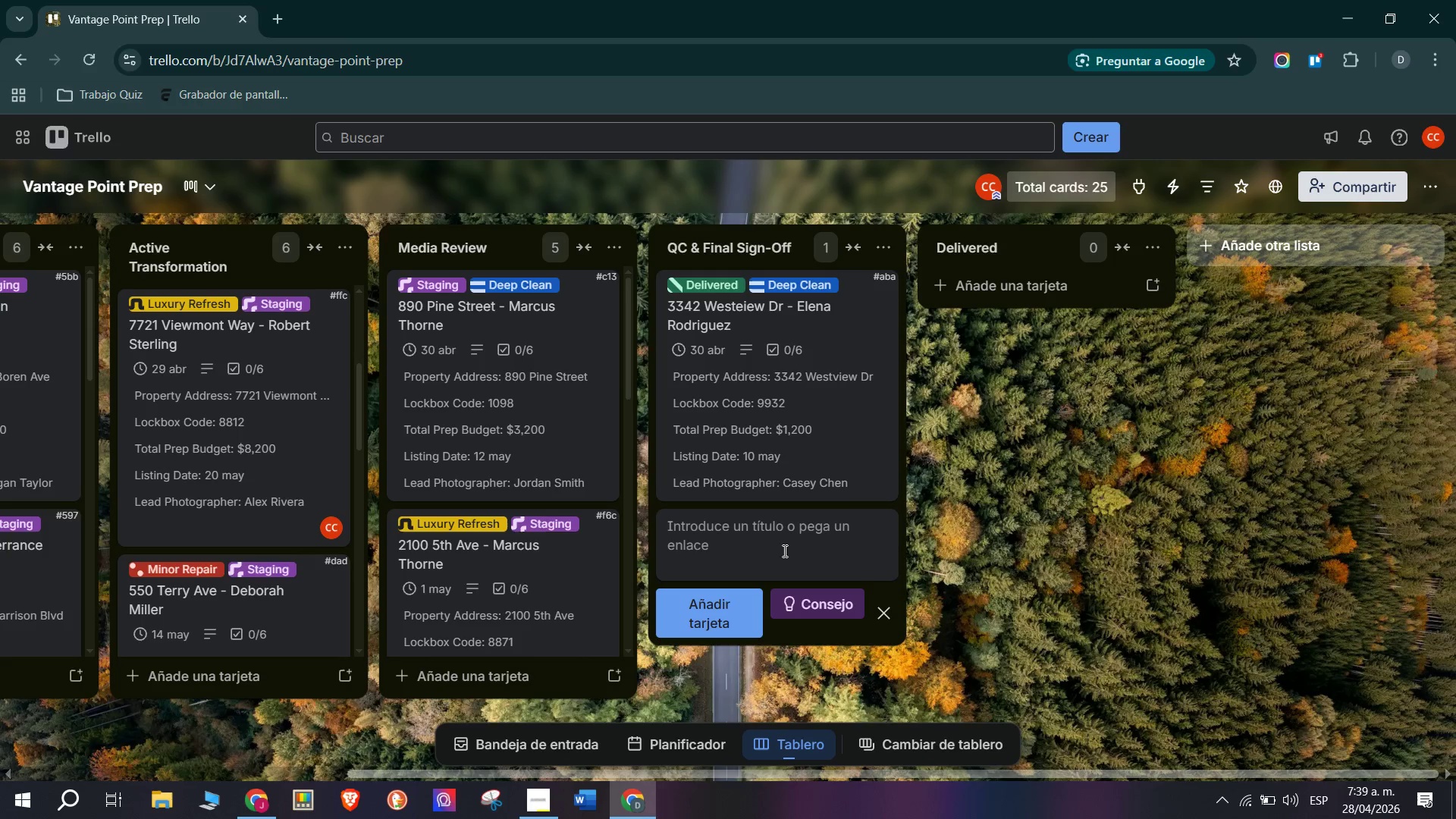 
type(909 Summit Ave - Kevin O;Malley)
 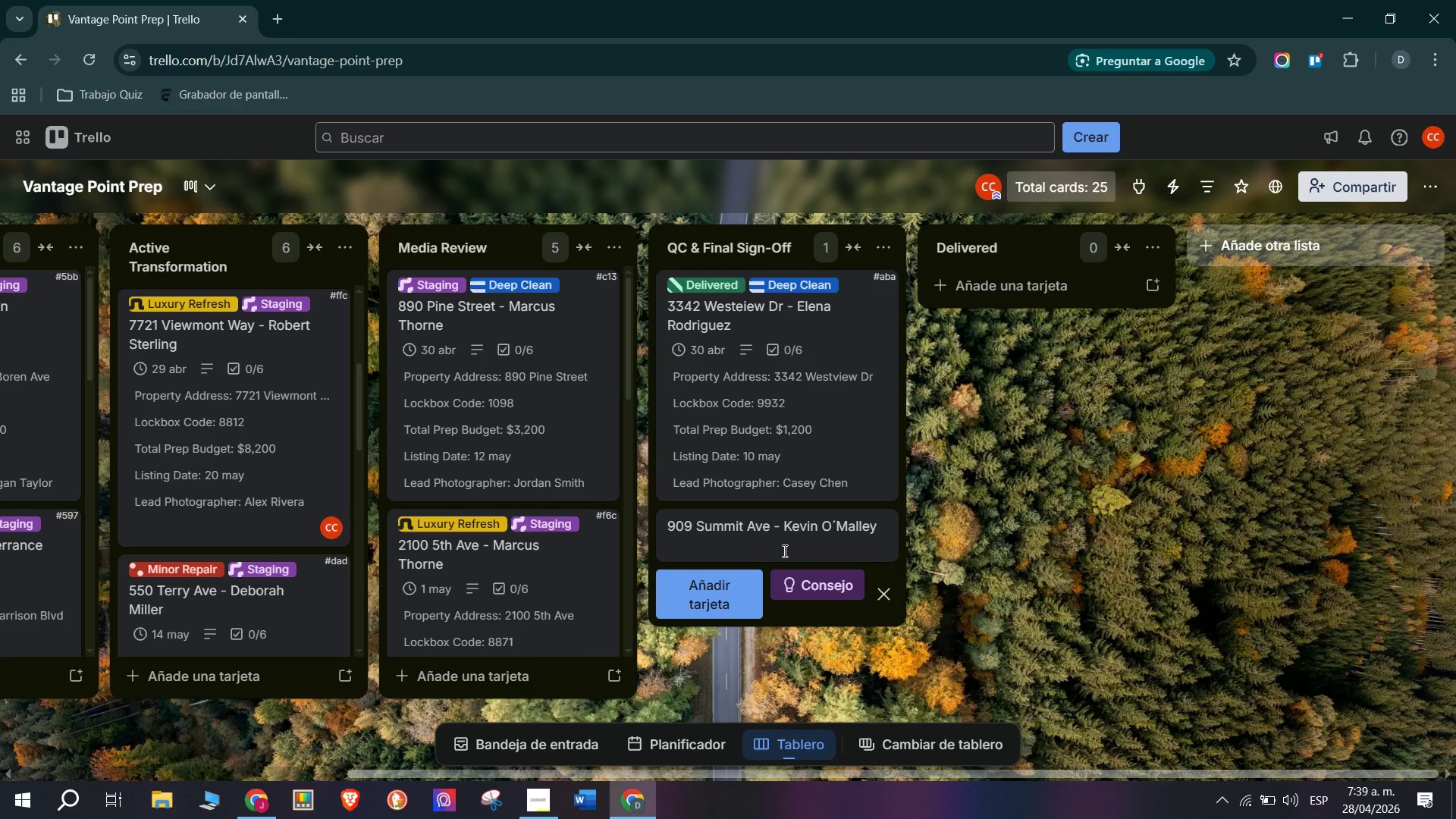 
key(Enter)
 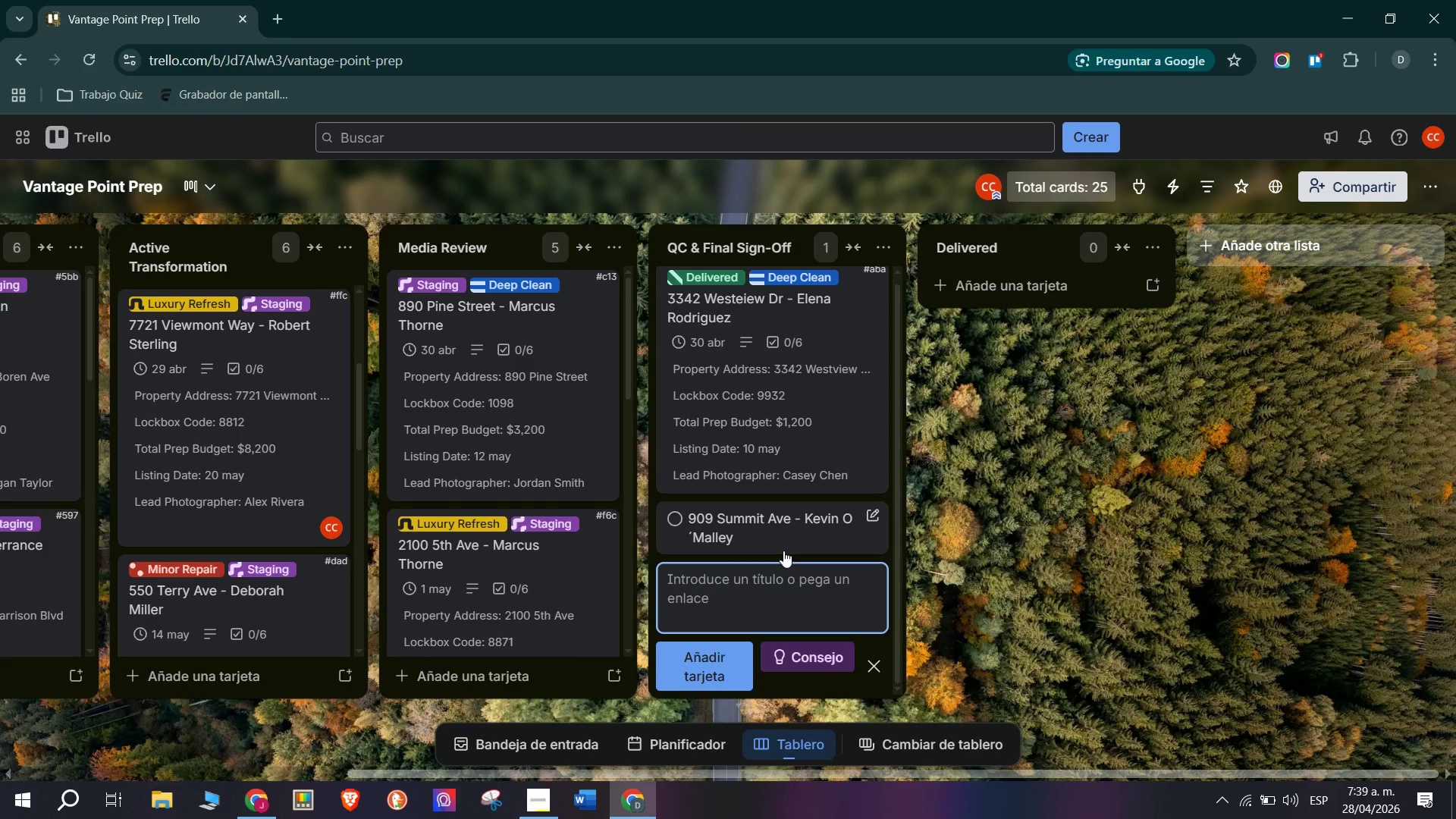 
left_click([783, 551])
 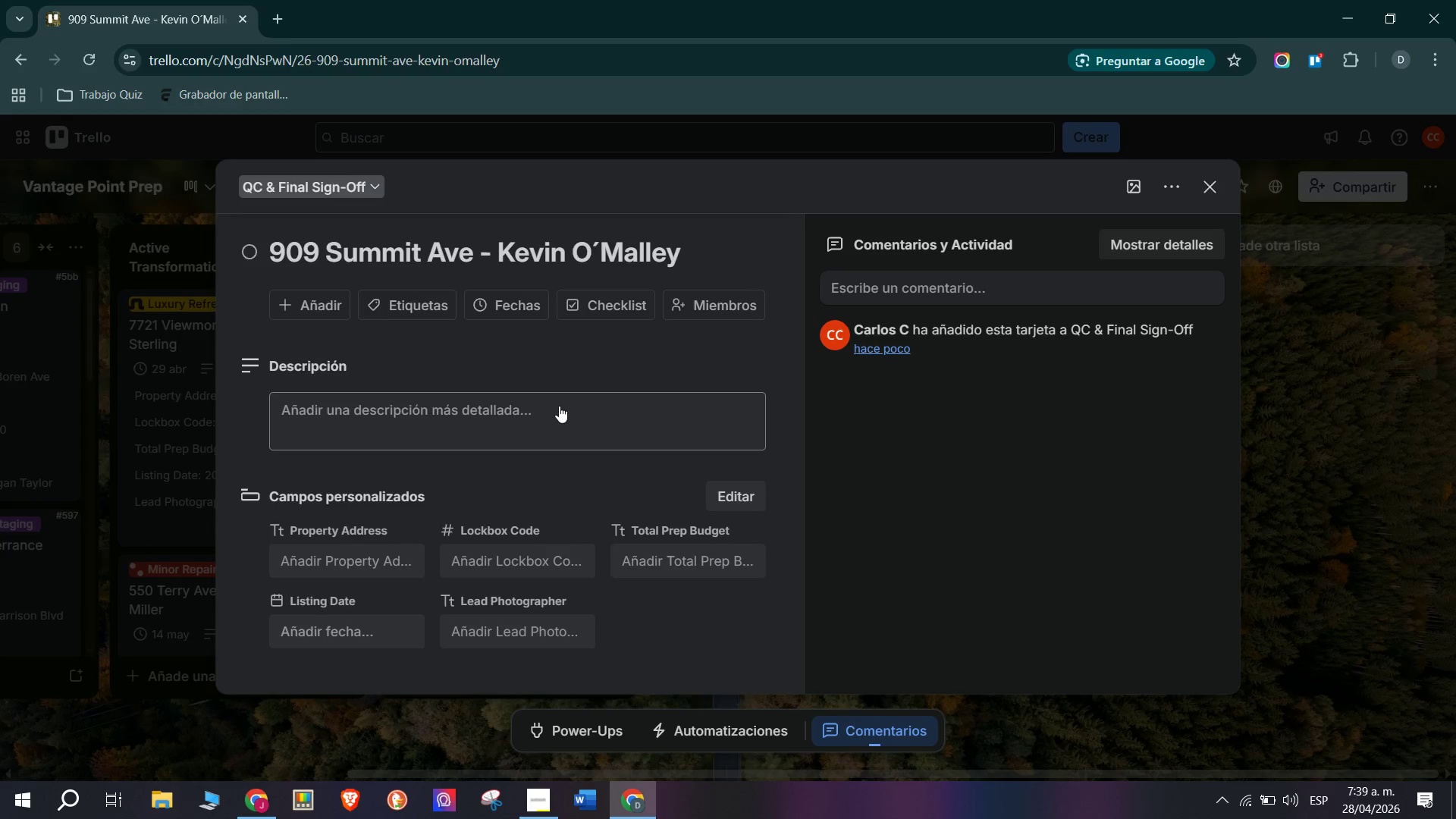 
left_click([557, 404])
 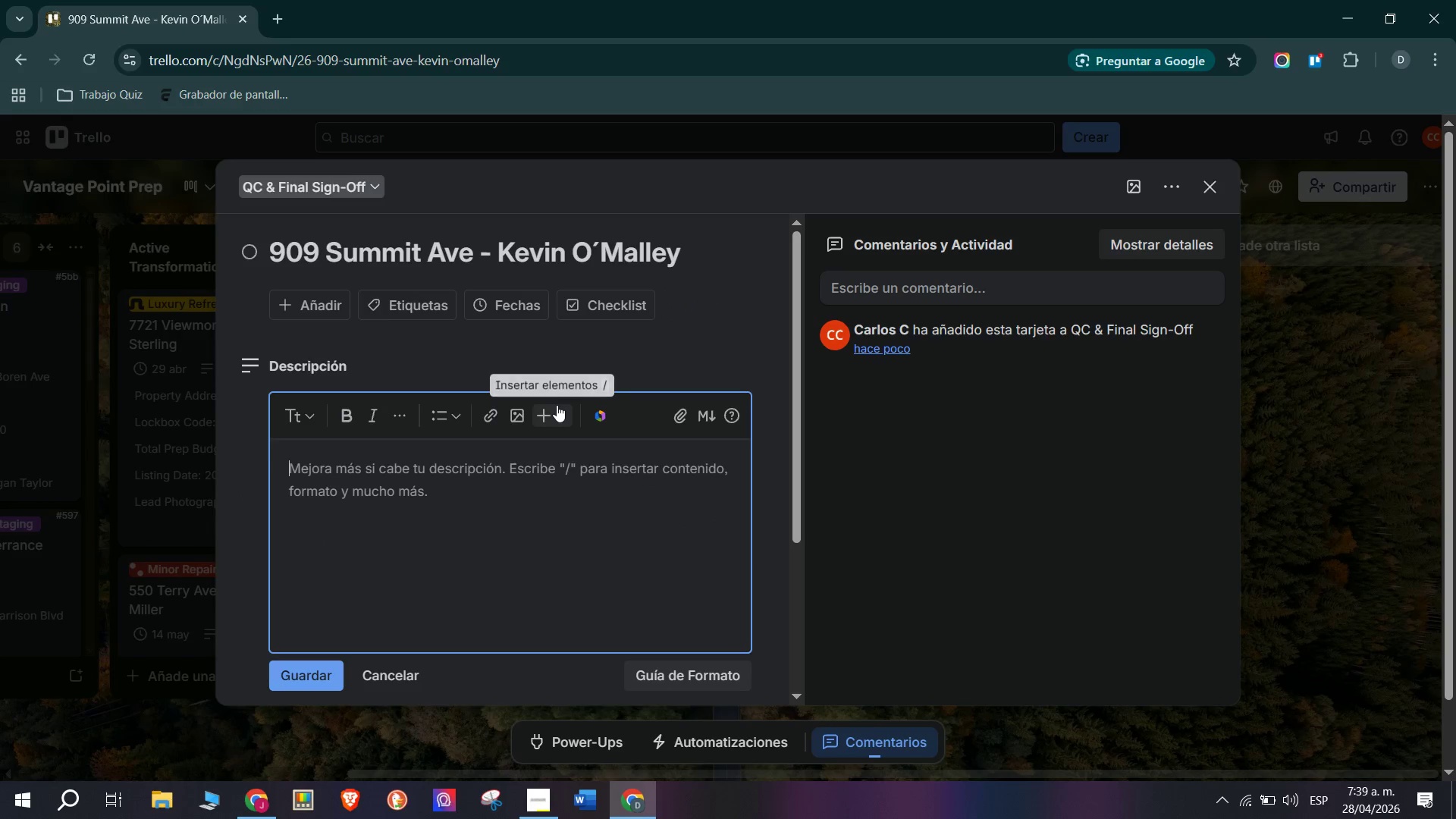 
type(Package> Basic V)
key(Backspace)
type(Clean ^ Shoot)
 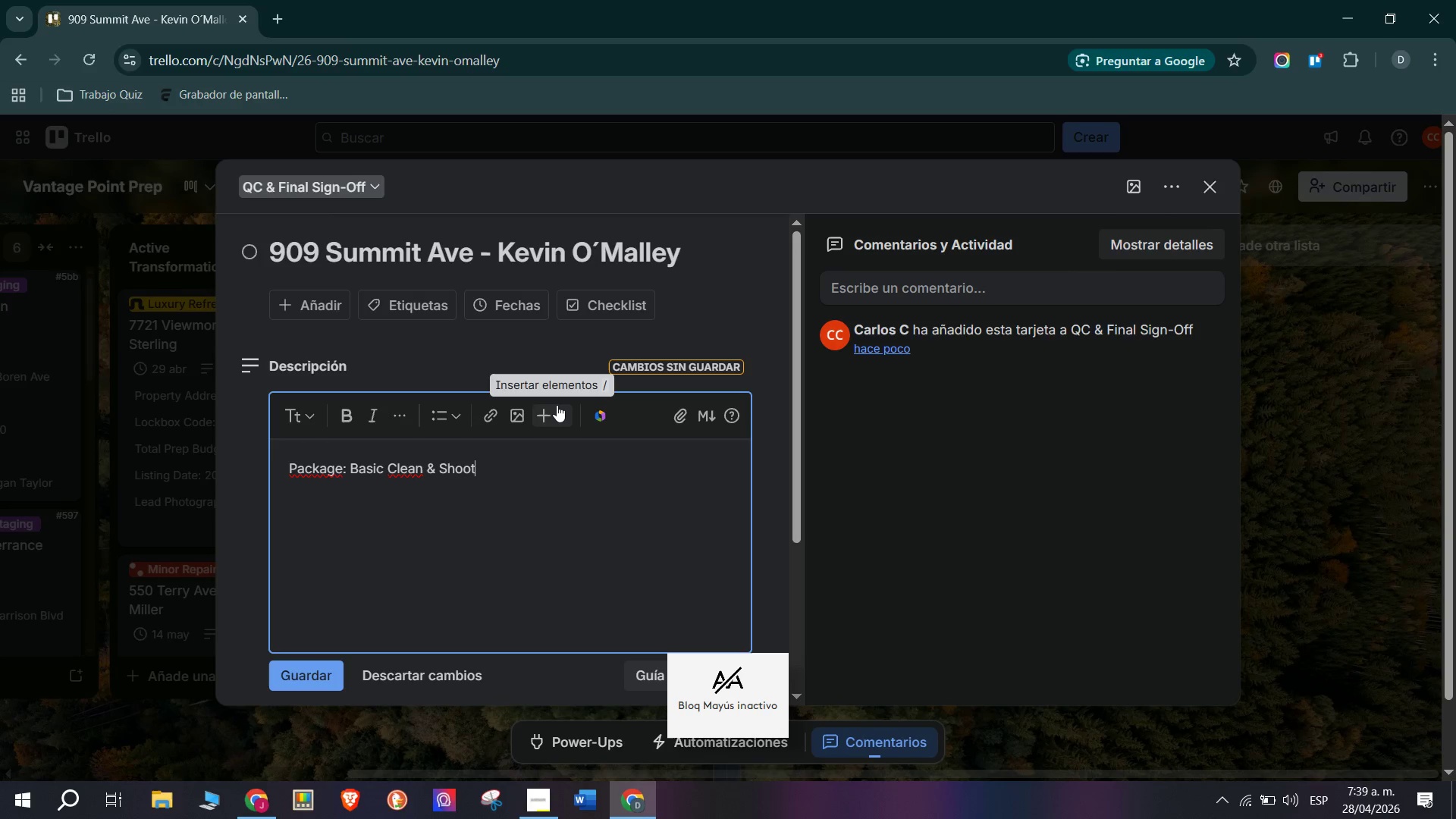 
key(Enter)
 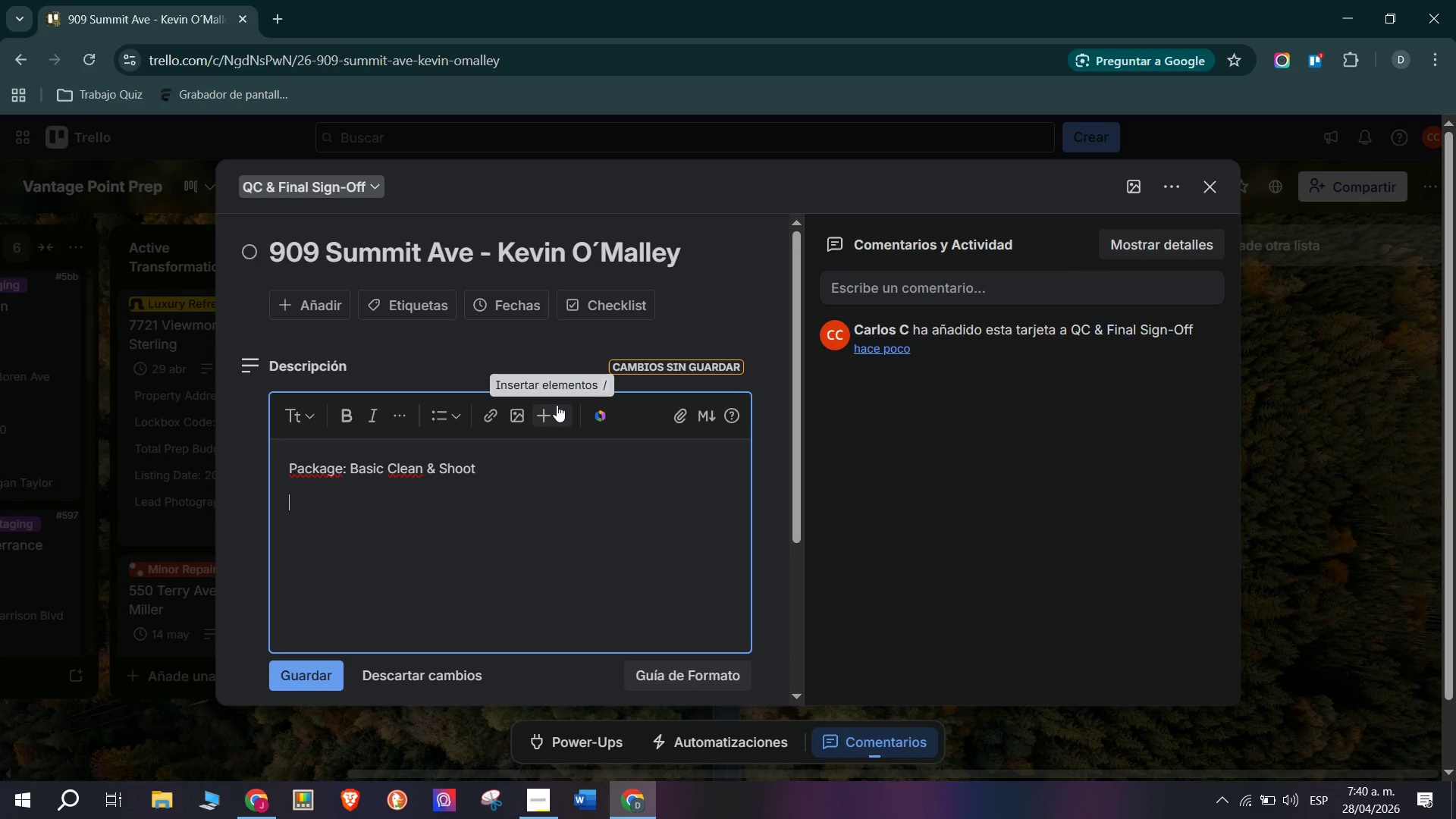 
type(Assigned Vendor> Sparl)
key(Backspace)
type(kle Cleaners)
 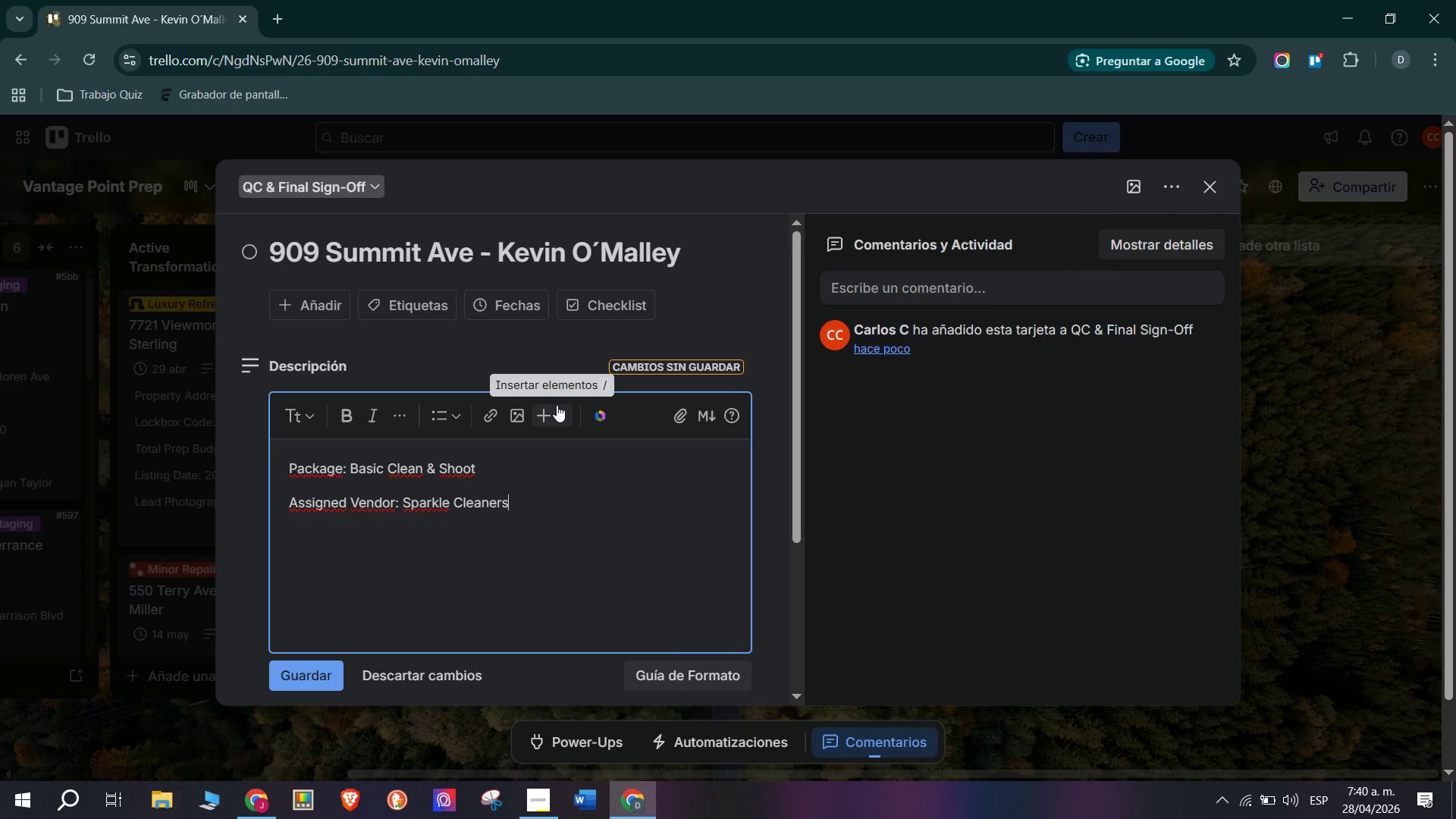 
key(Enter)
 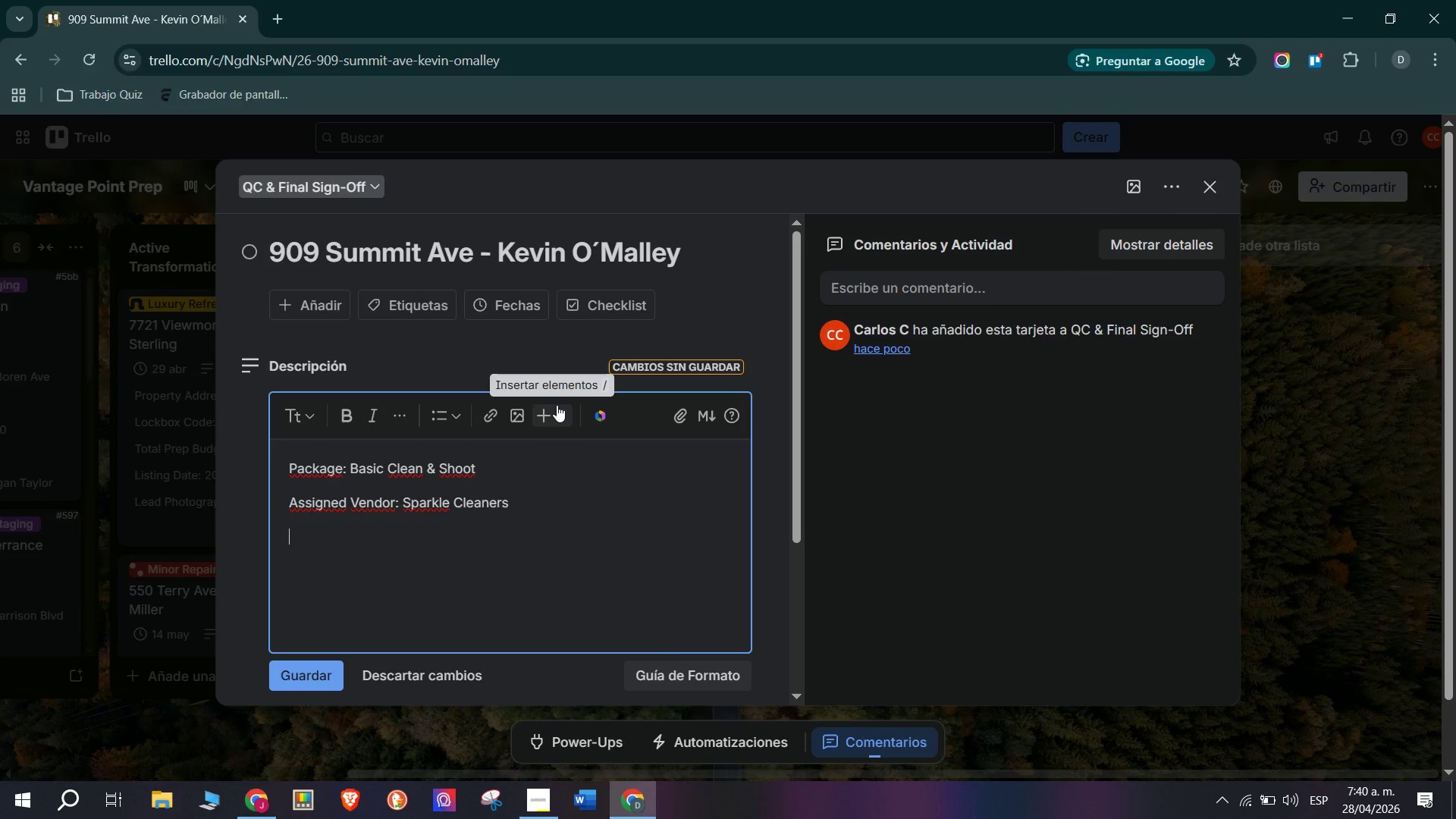 
type(Client> O;Malley)
 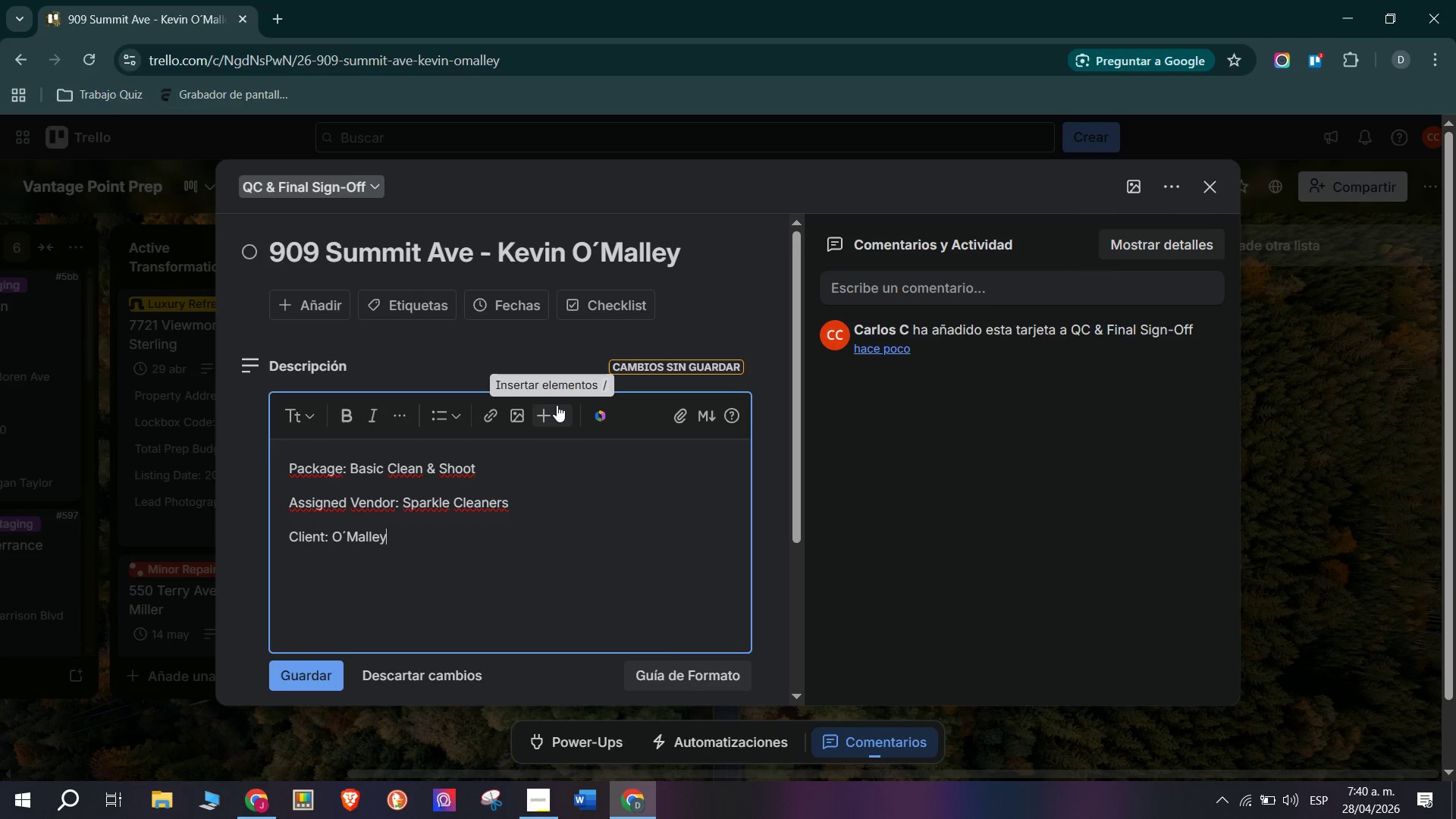 
key(Enter)
 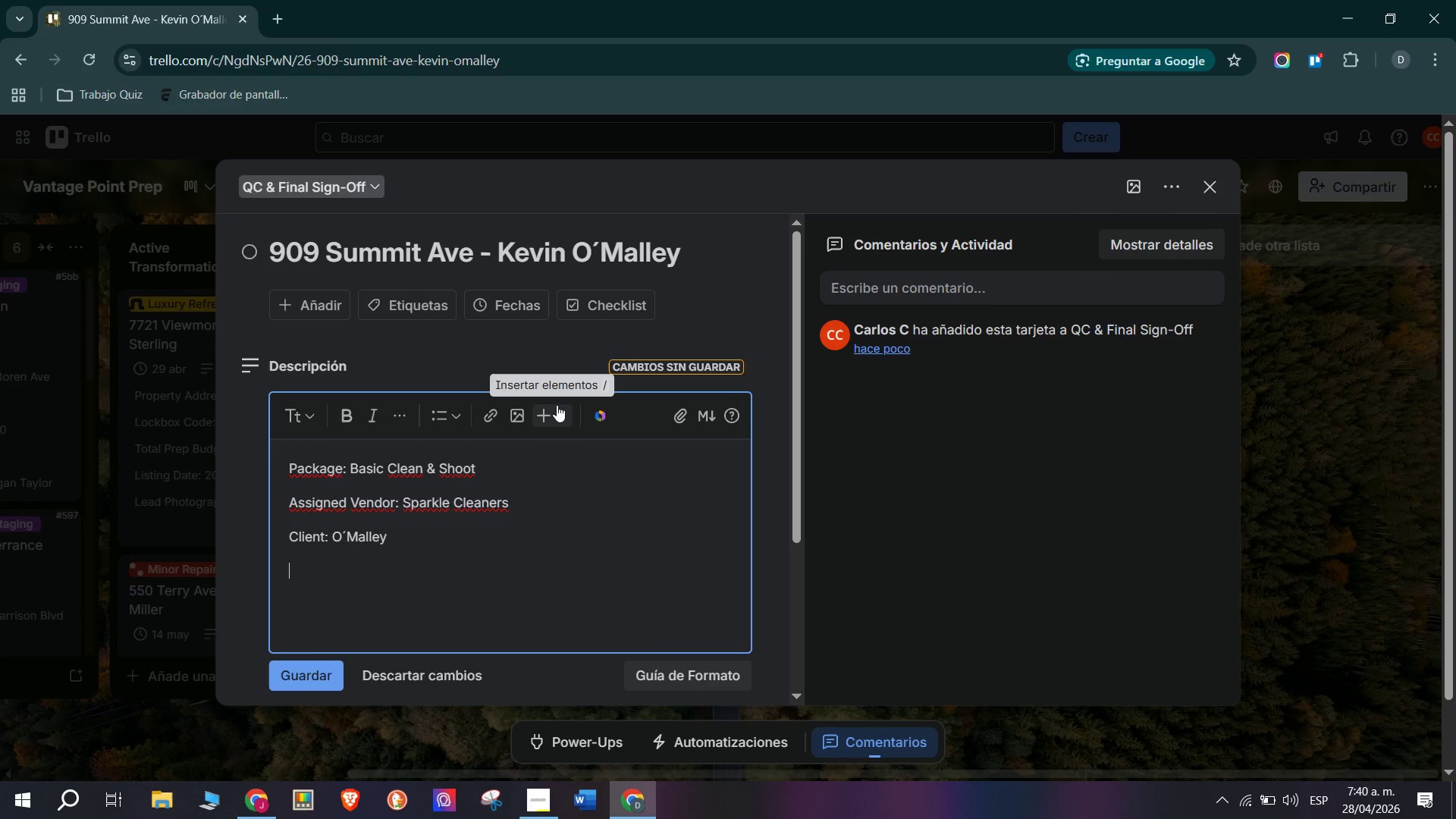 
key(Enter)
 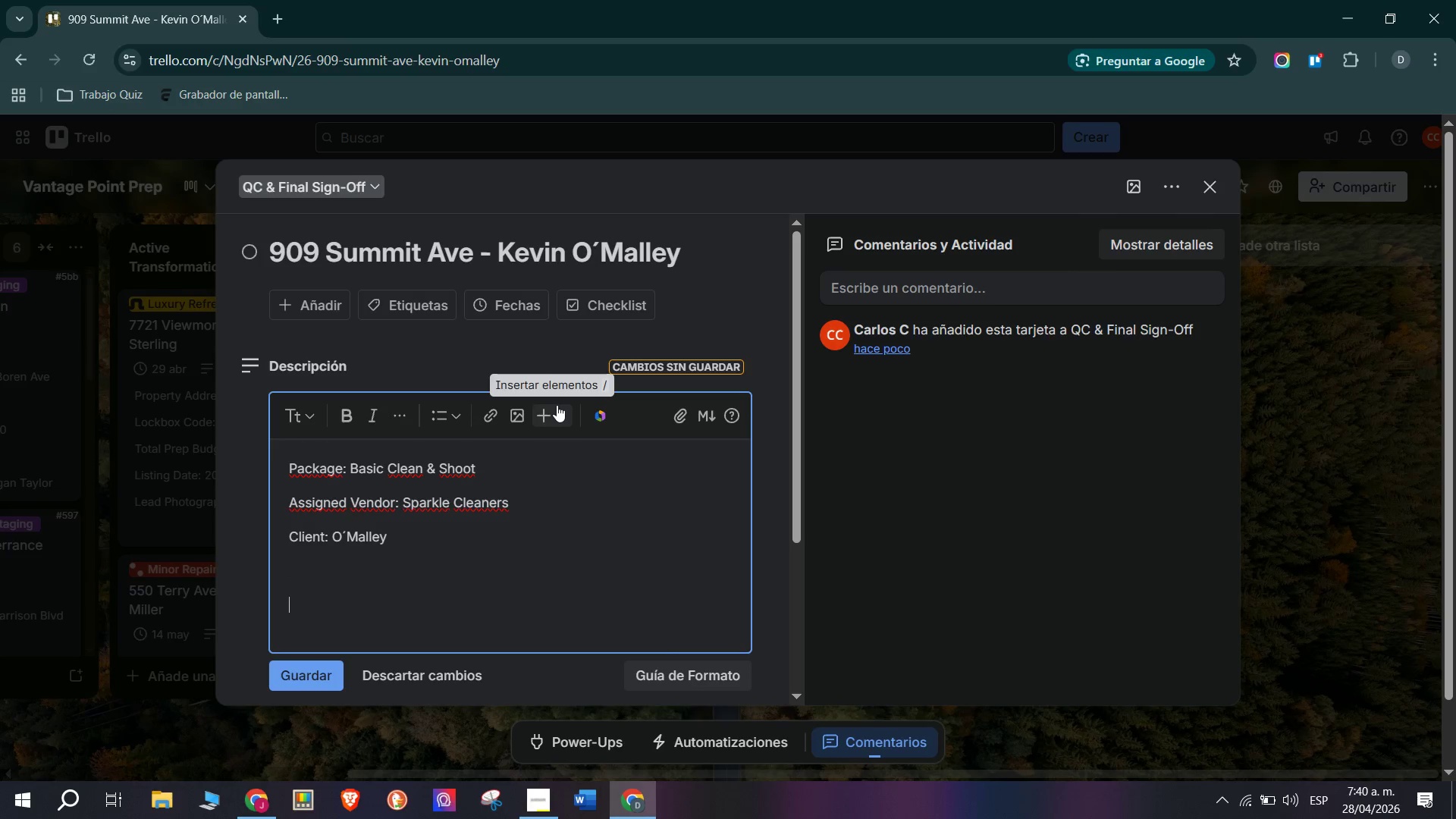 
type(QC COMPLEWT)
key(Backspace)
key(Backspace)
type(TE>)
key(Backspace)
type( - Sparkle Cleaners)
 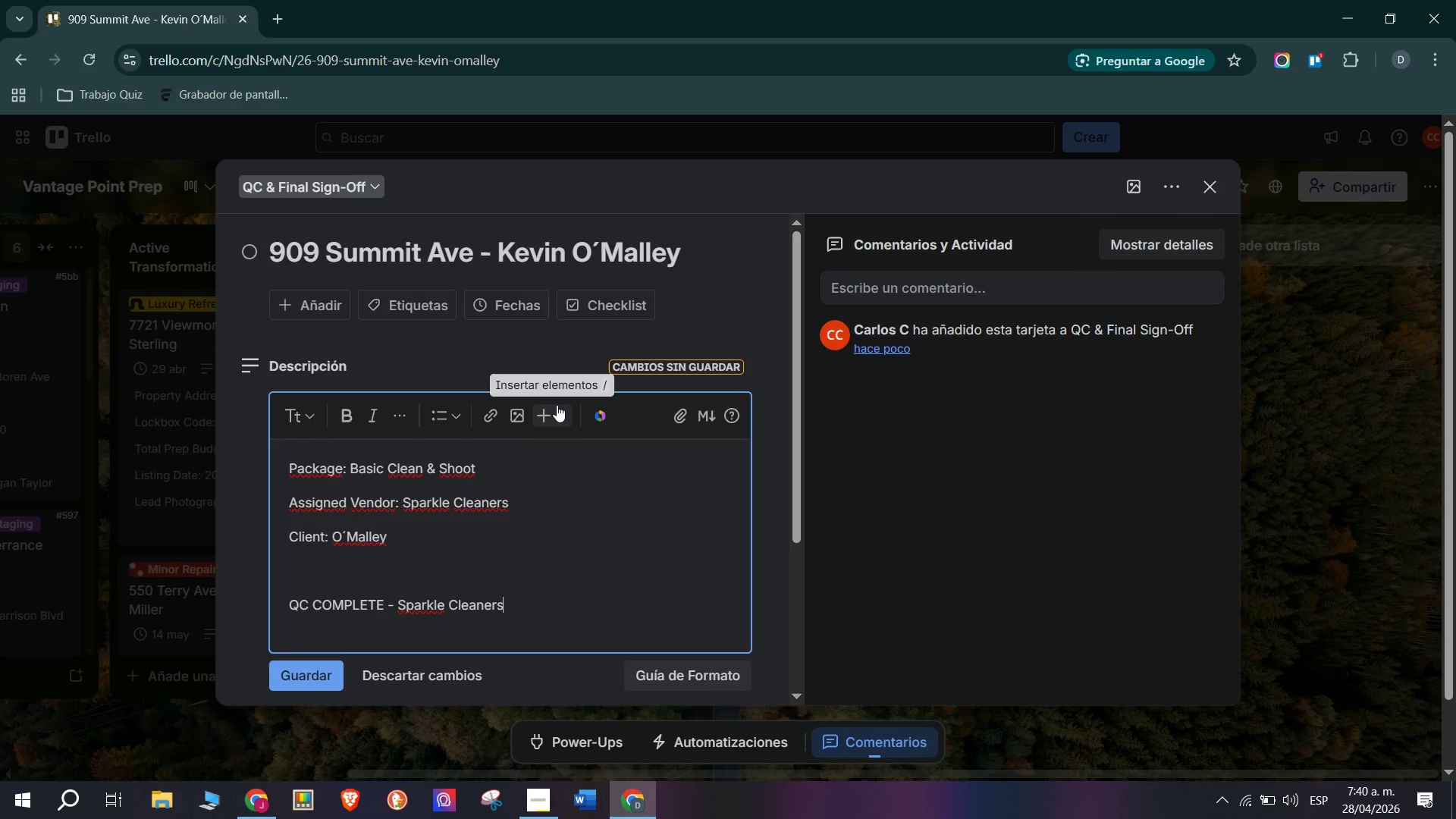 
 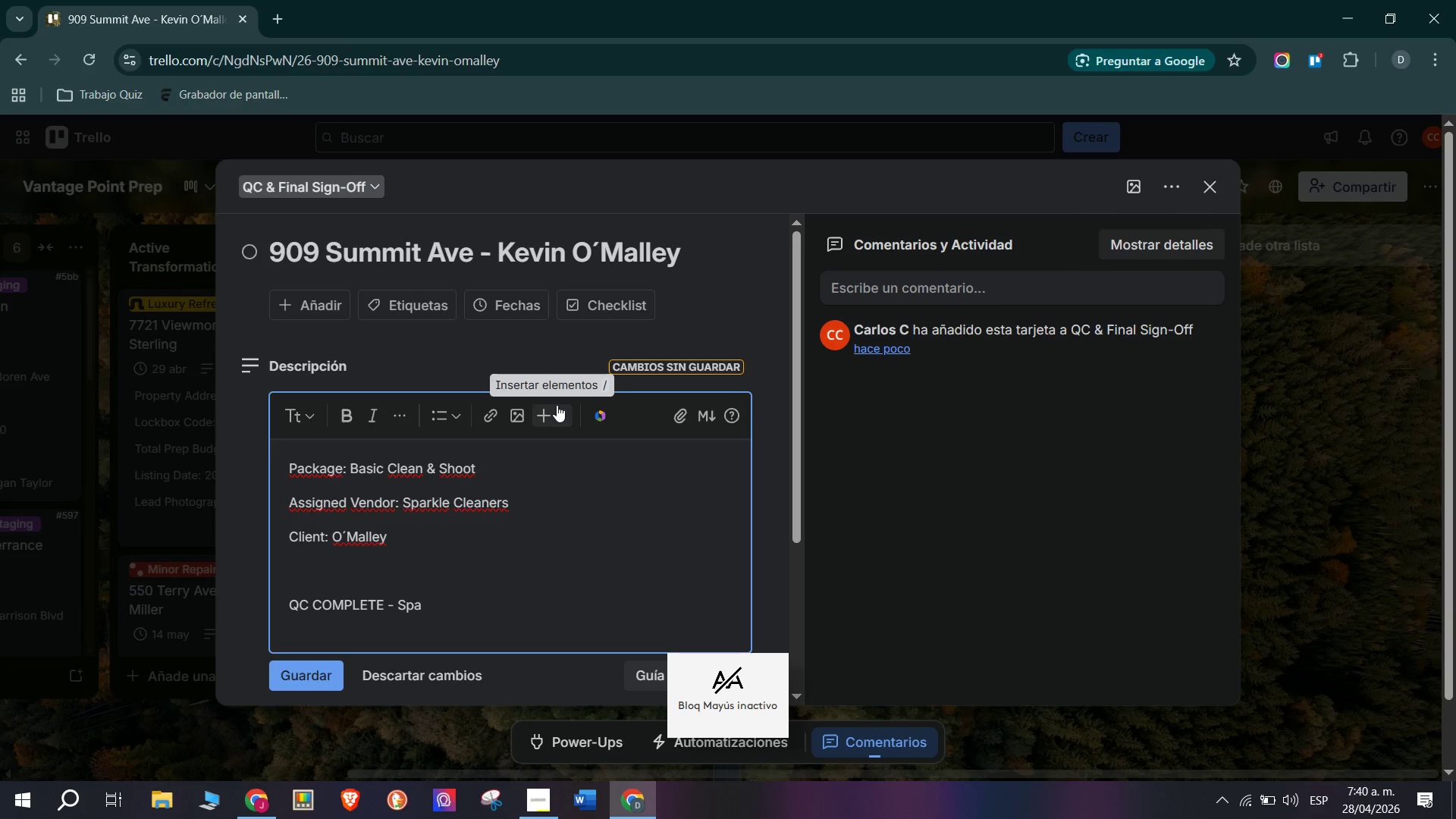 
key(Enter)
 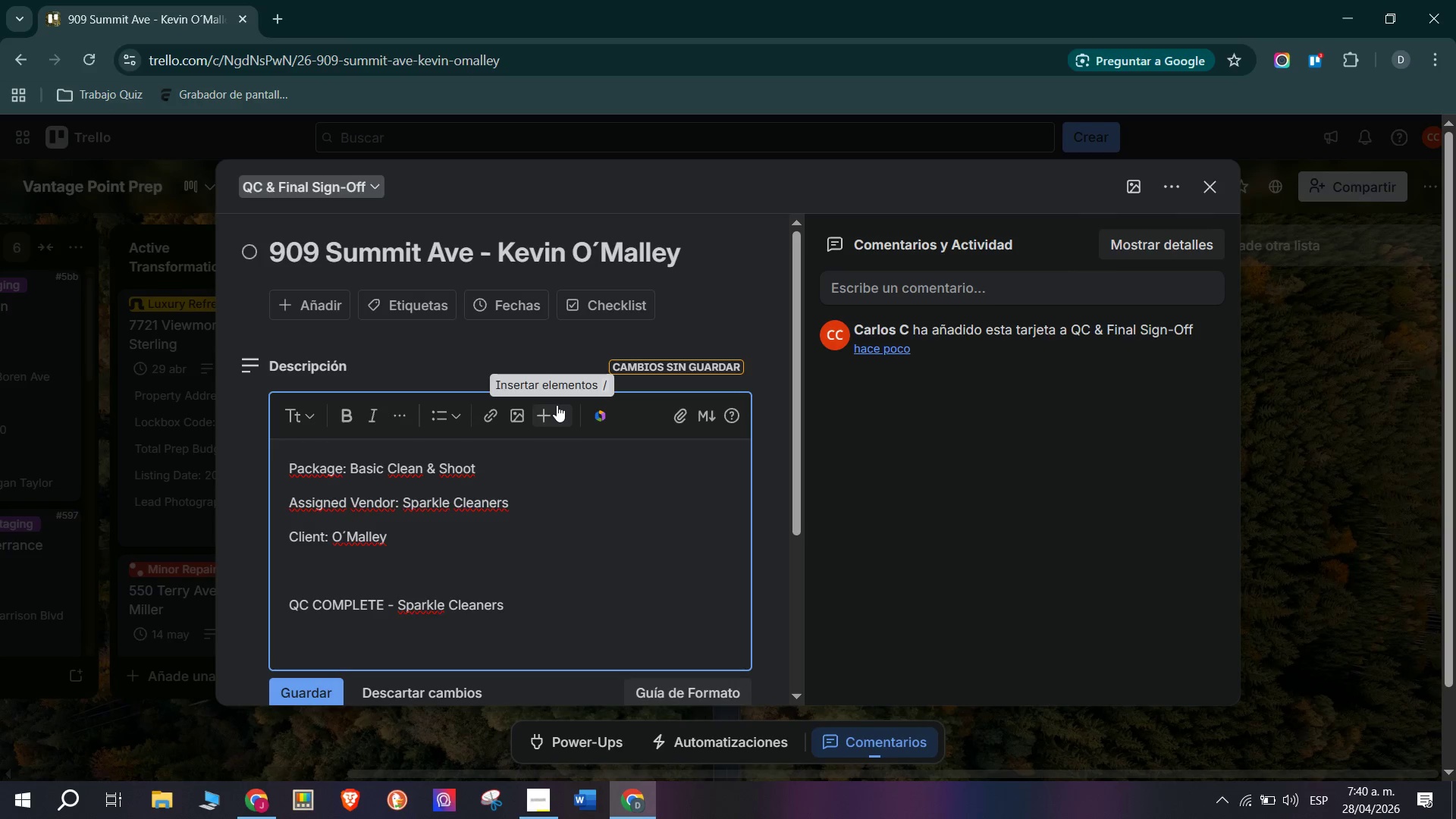 
key(Backspace)
type( delivered spotless result on budget. Jordan Smith [p)
key(Backspace)
key(Backspace)
type(photos> Clean, Well-lit, not)
 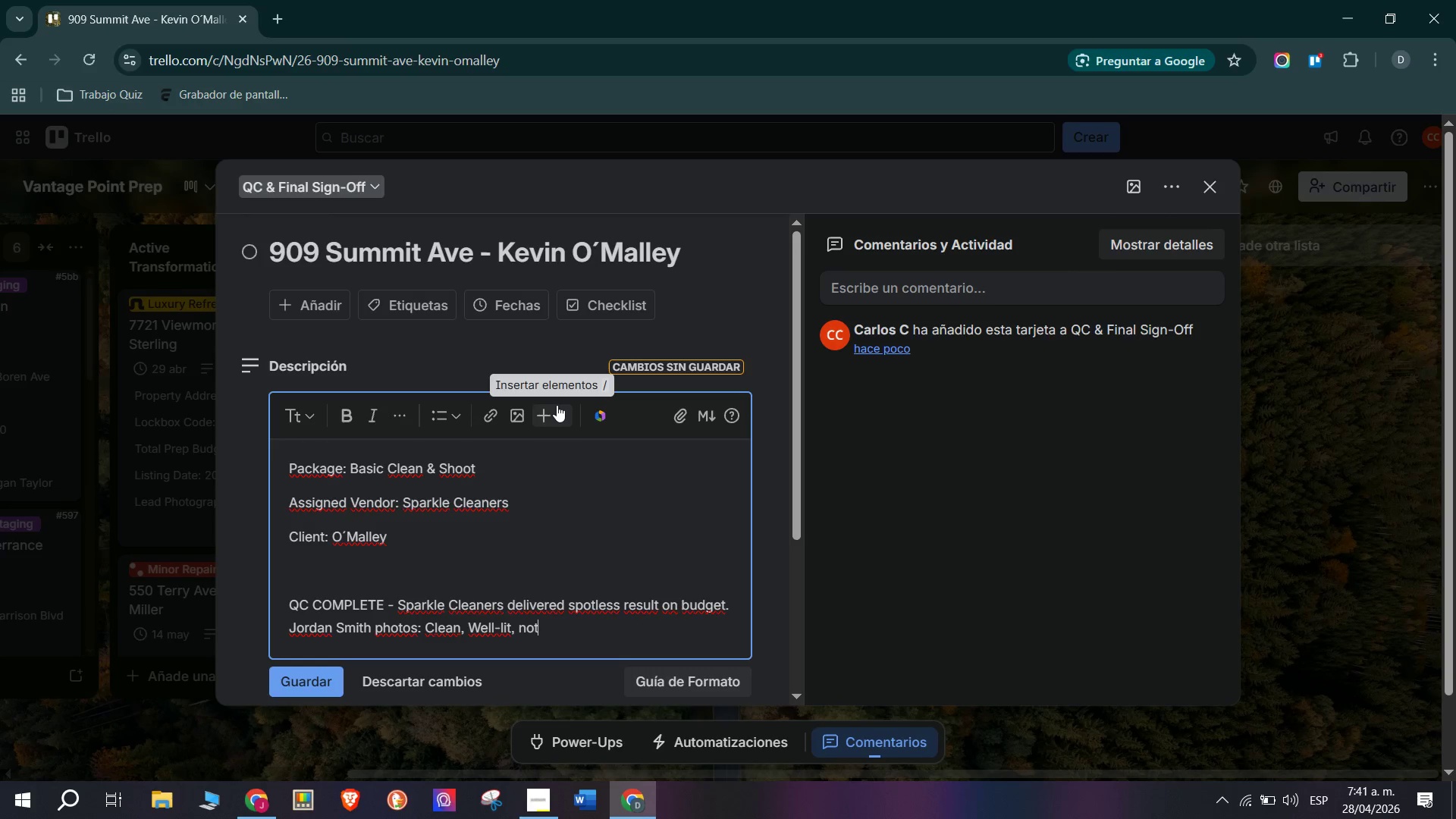 
key(Enter)
 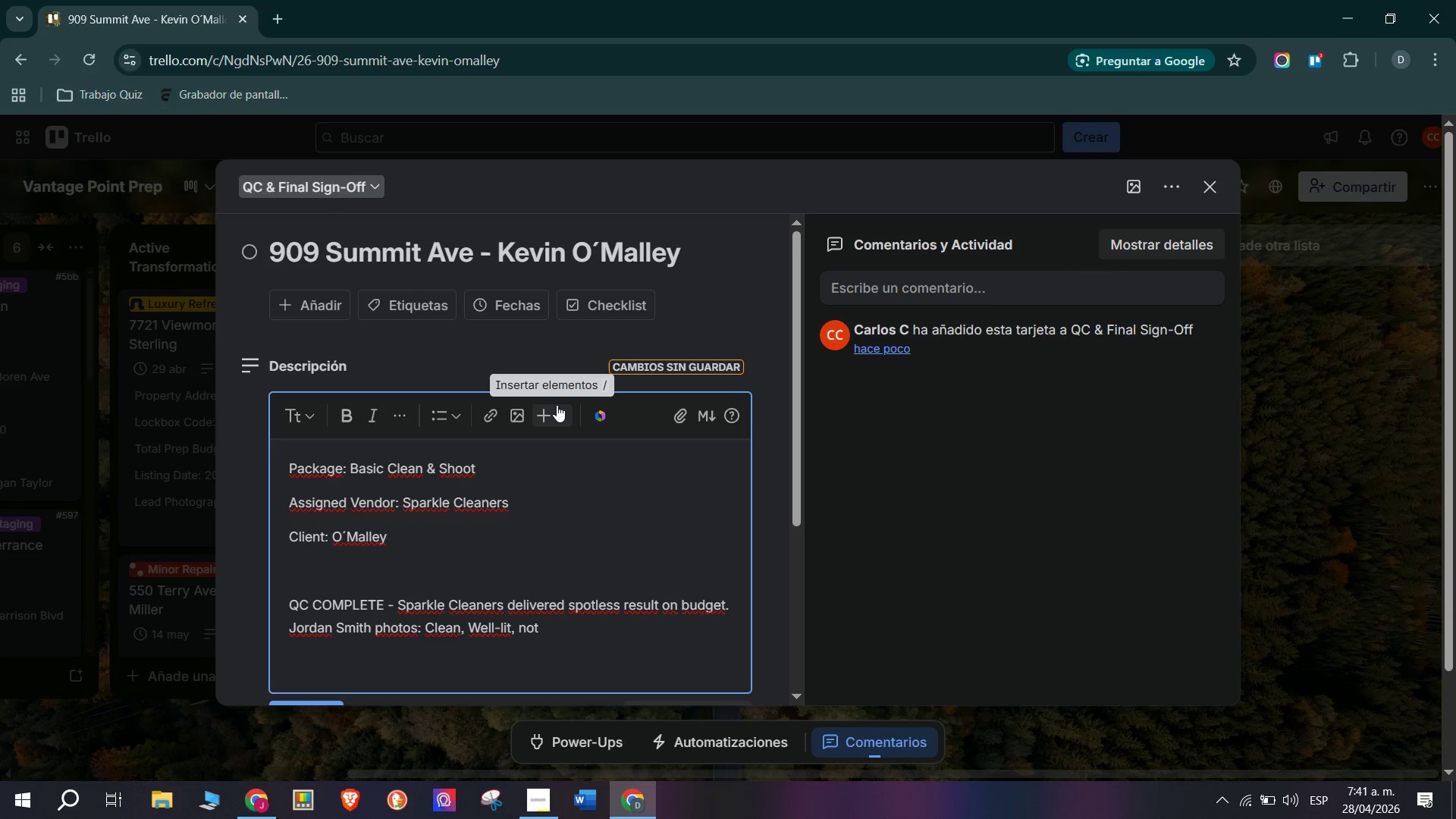 
key(Enter)
 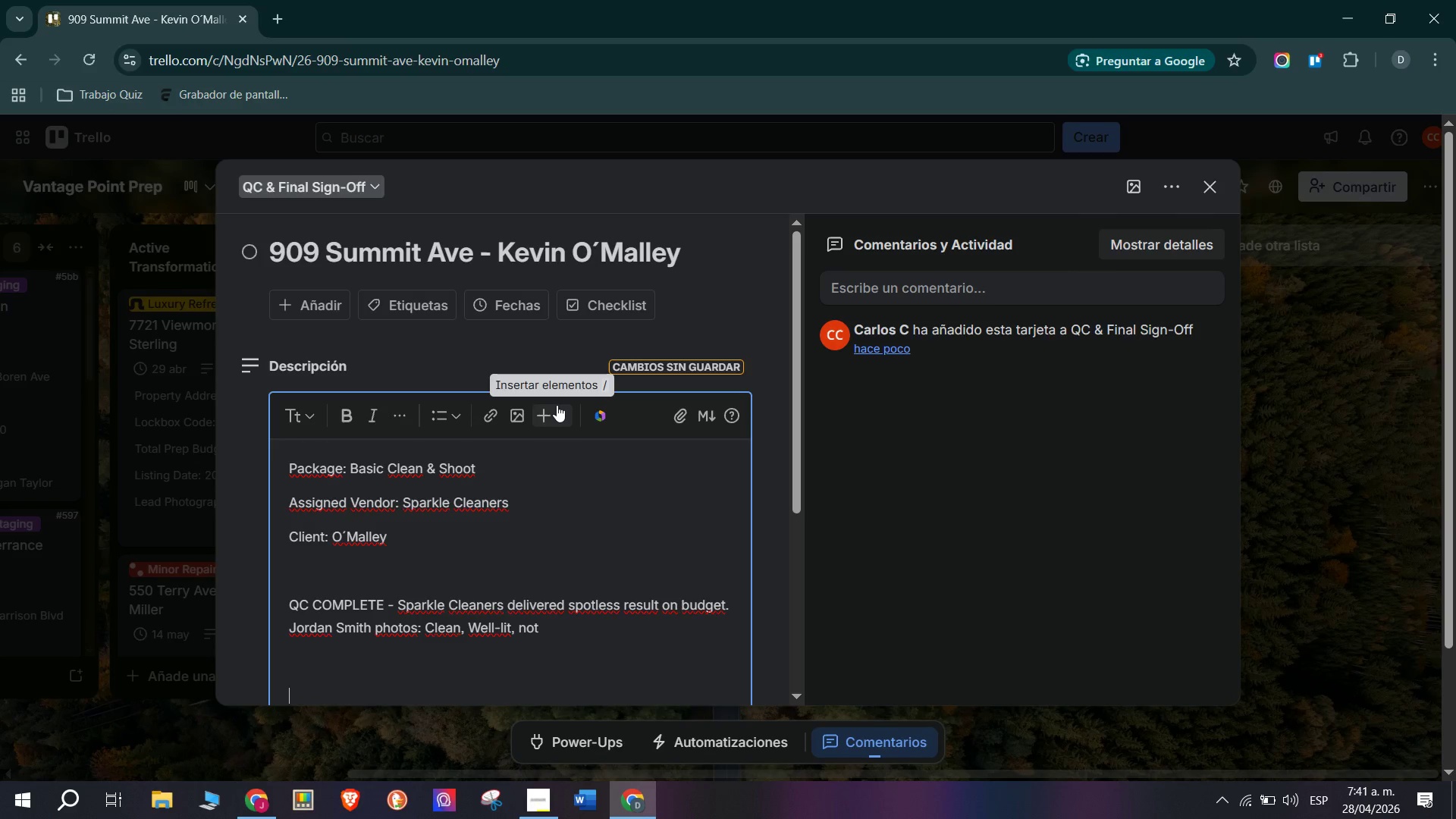 
key(Backspace)
key(Backspace)
key(Backspace)
type( retouching issues. Agent confirmed listing goes live m)
key(Backspace)
type(May 2.Final Sign- off Pending.)
 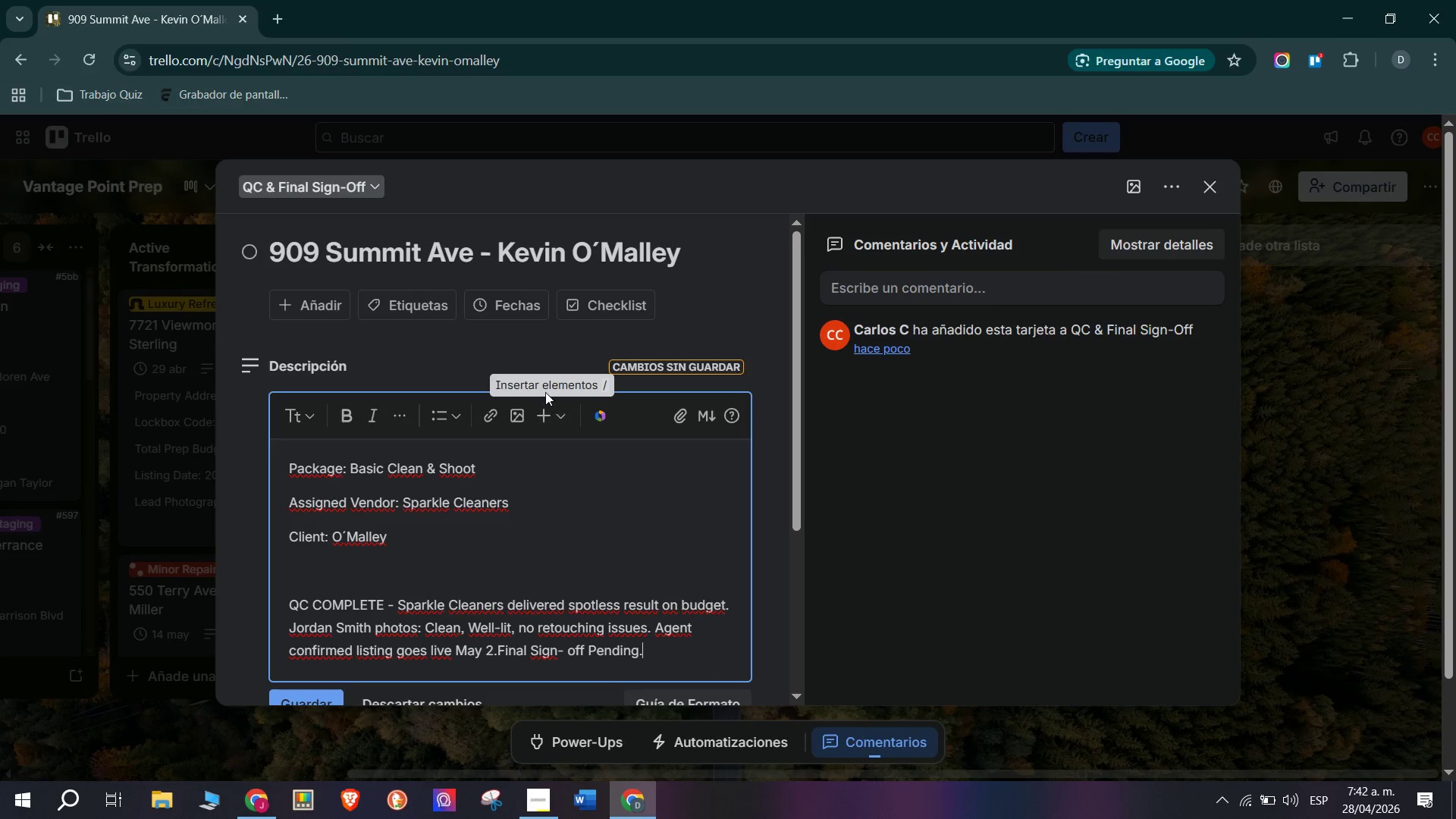 
scroll: coordinate [522, 505], scroll_direction: down, amount: 1.0
 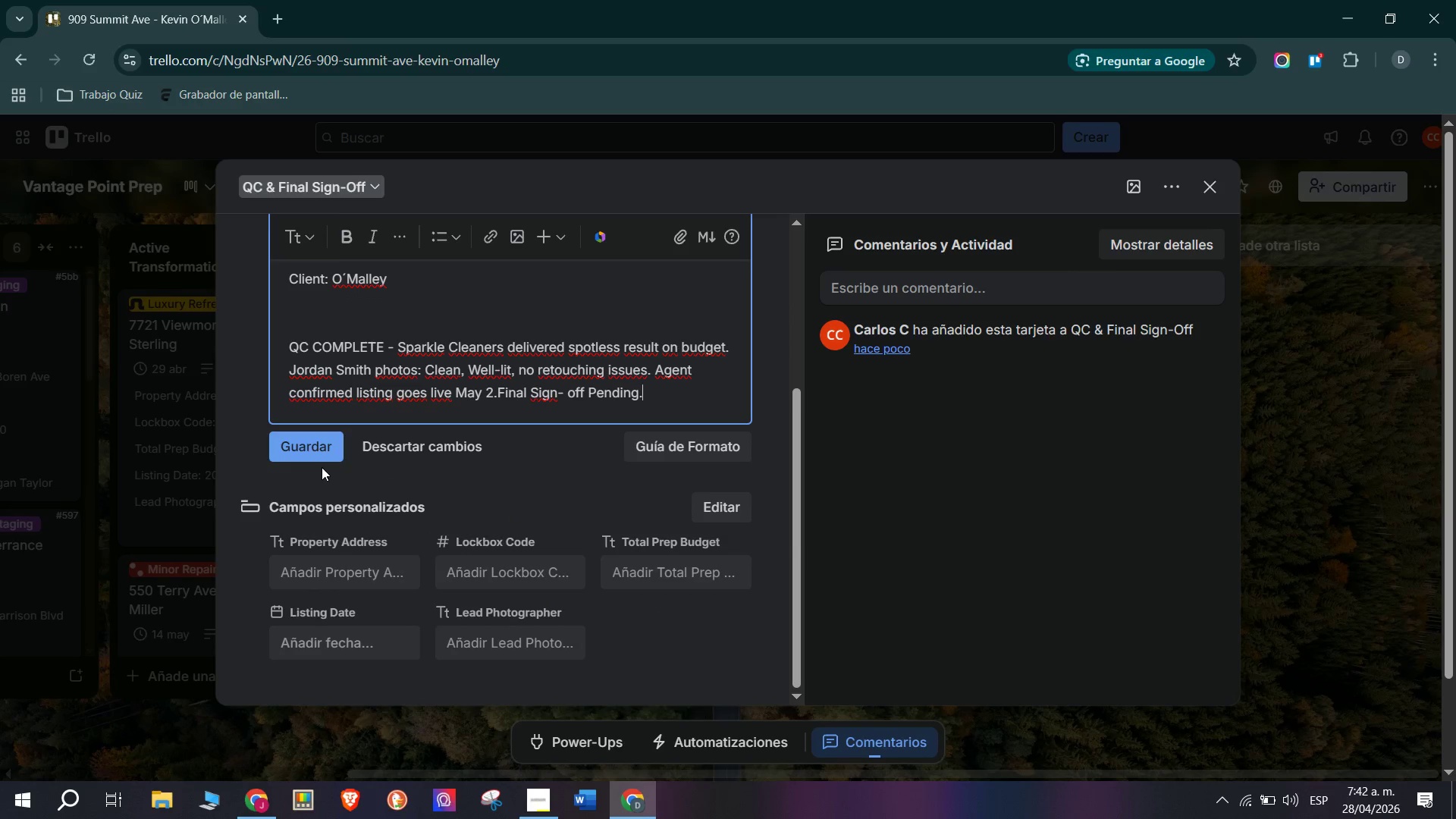 
left_click([315, 454])
 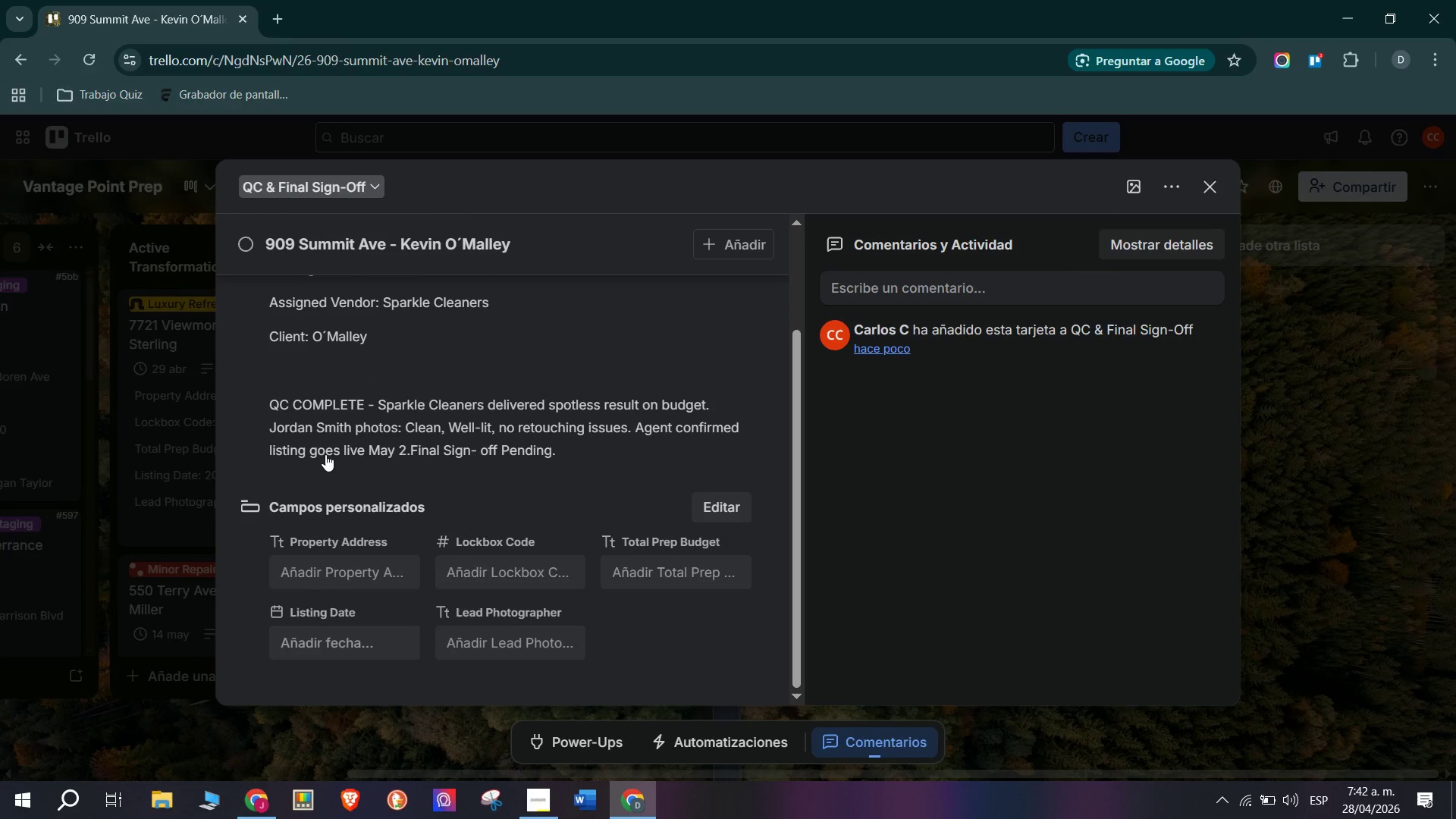 
scroll: coordinate [325, 454], scroll_direction: up, amount: 1.0
 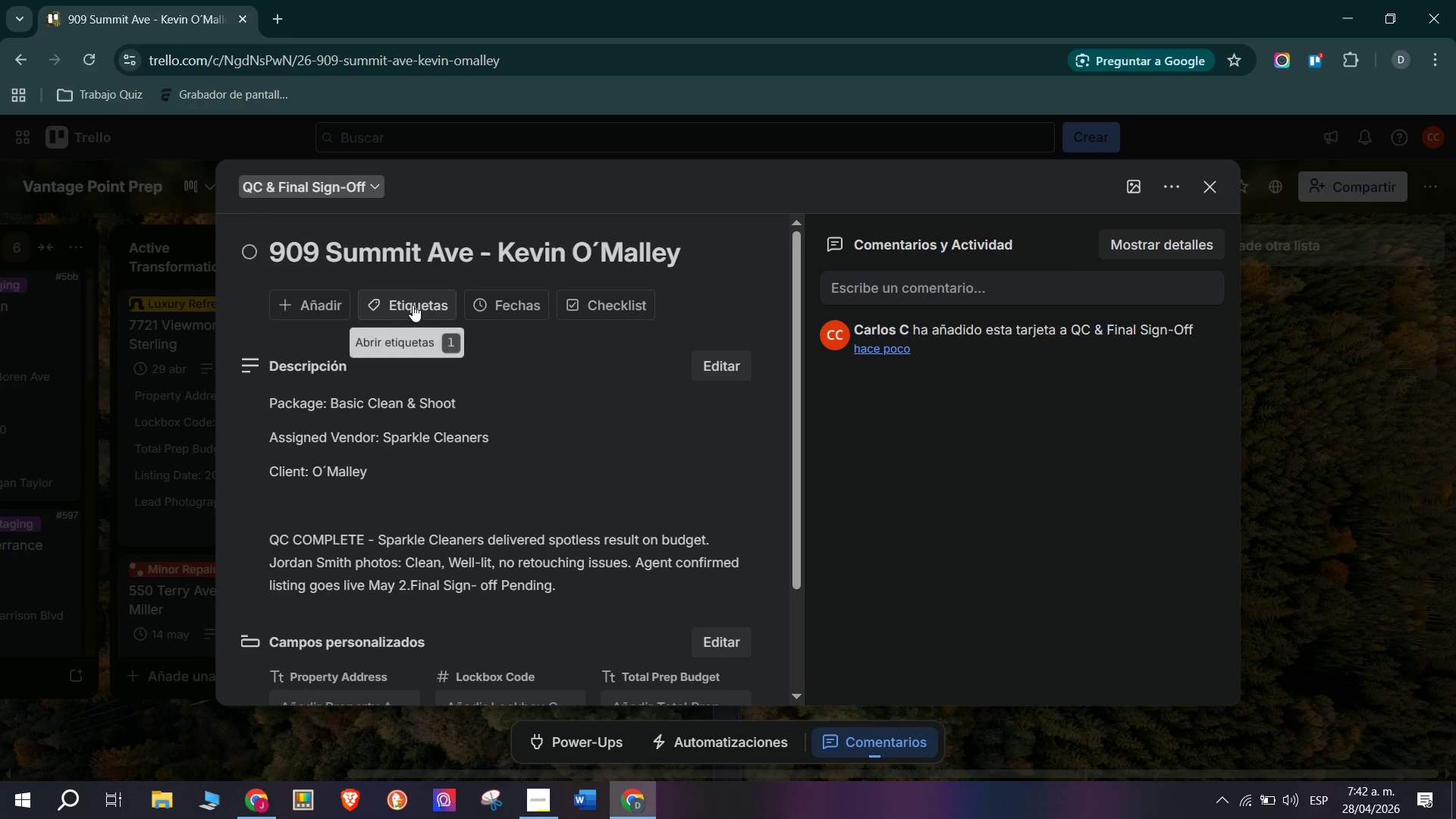 
scroll: coordinate [416, 540], scroll_direction: down, amount: 2.0
 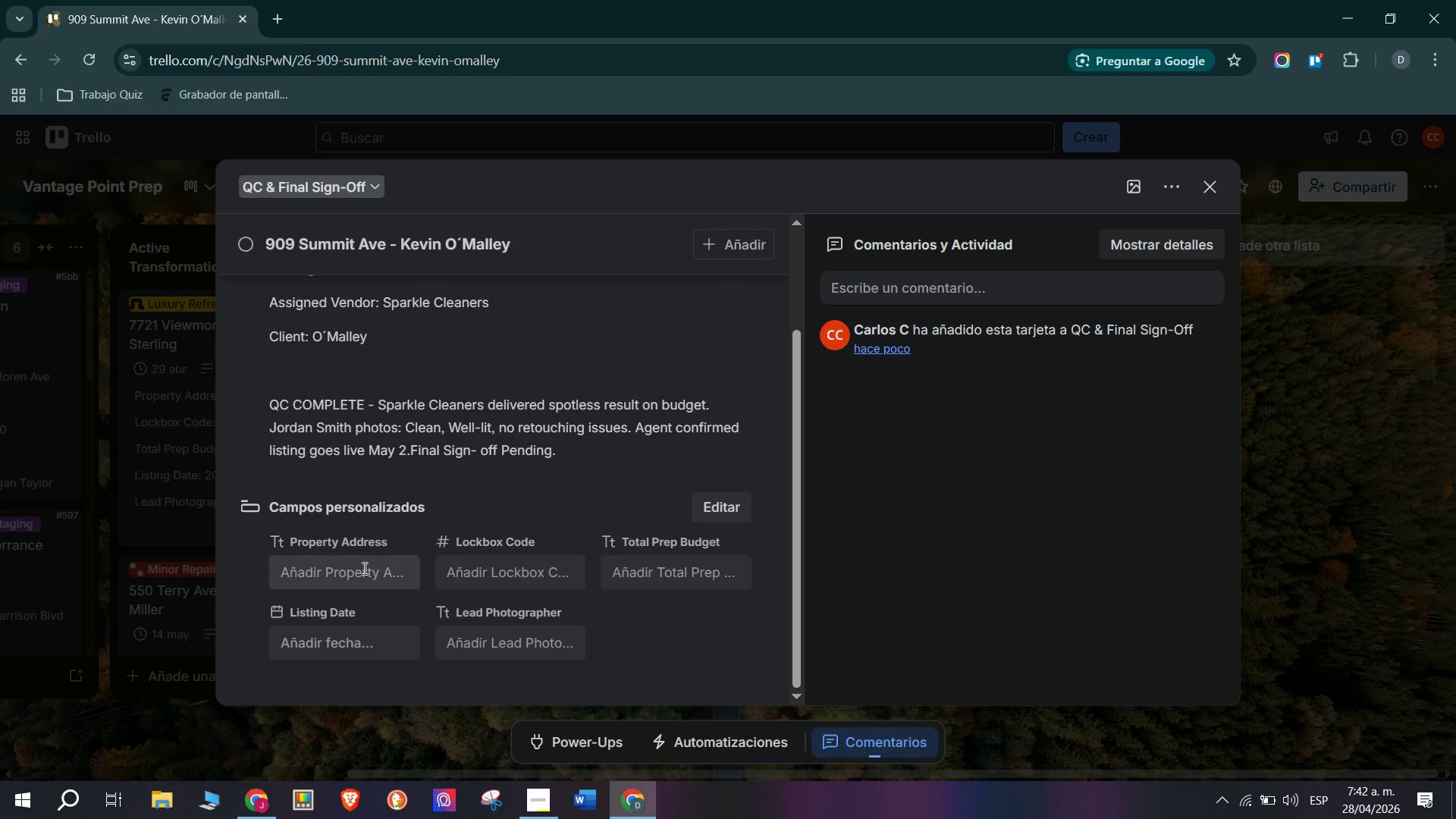 
left_click([363, 568])
 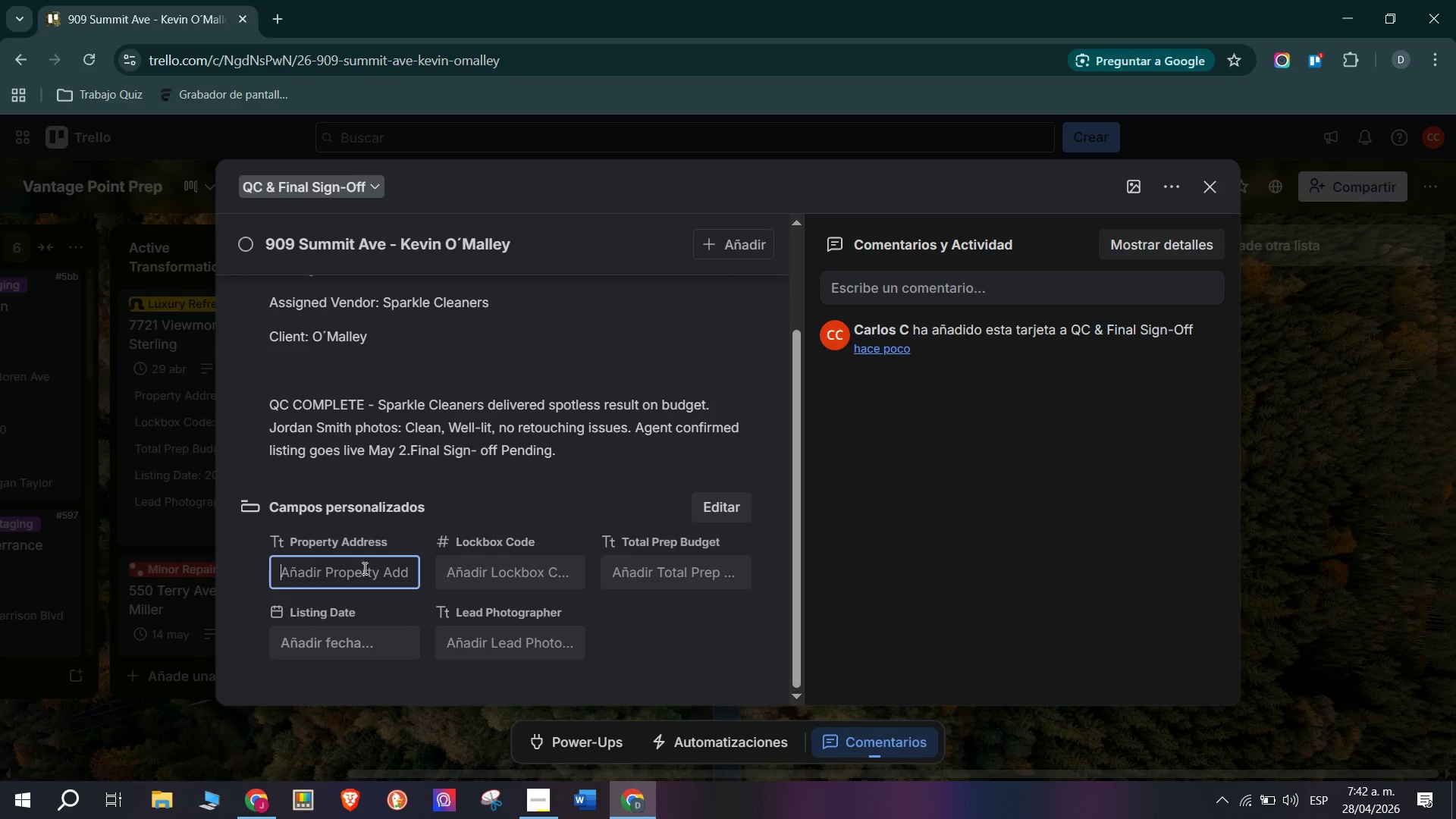 
wait(7.52)
 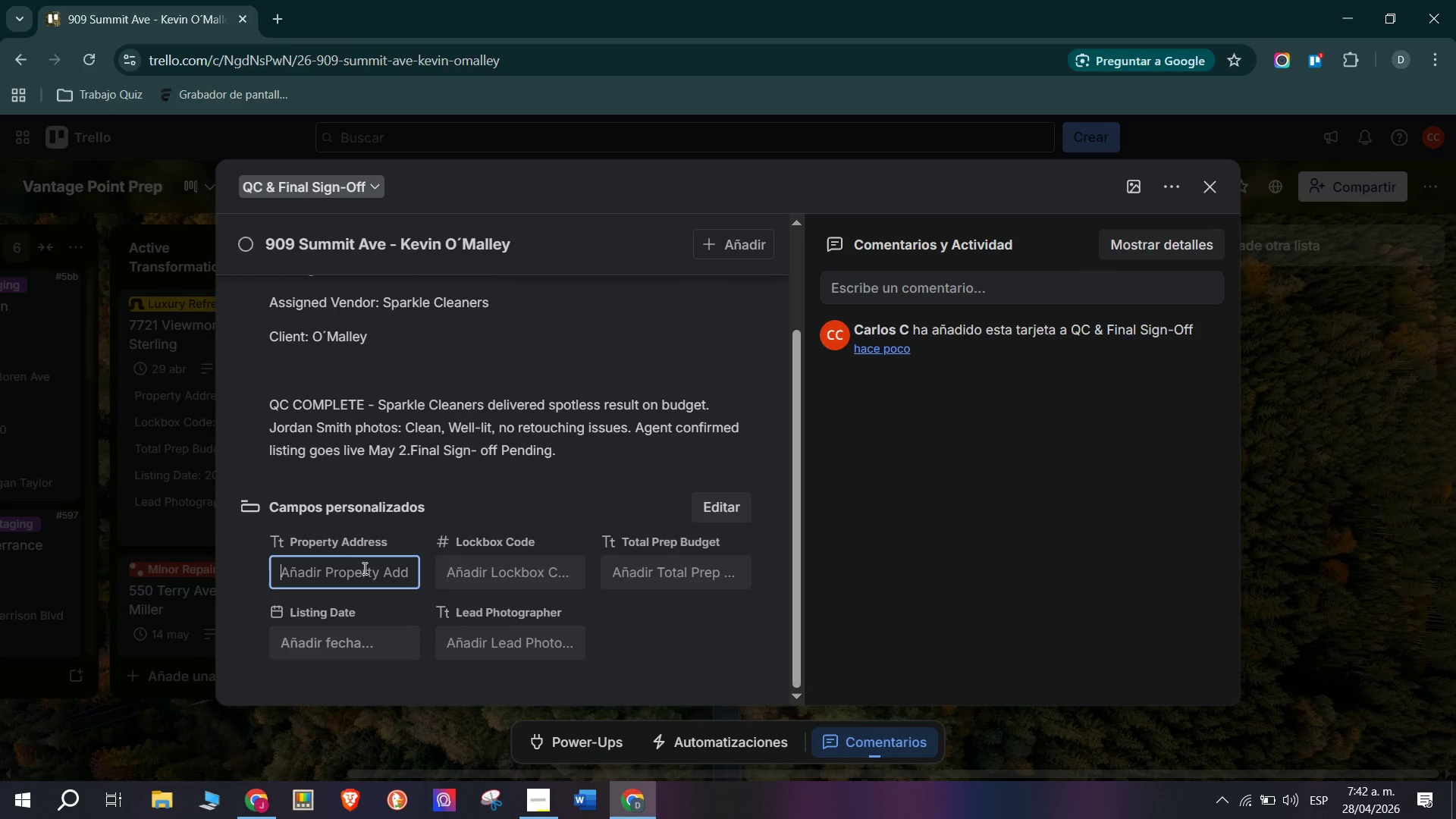 
type(909 Sumit Ave)
key(Tab)
type(7761)
key(Tab)
 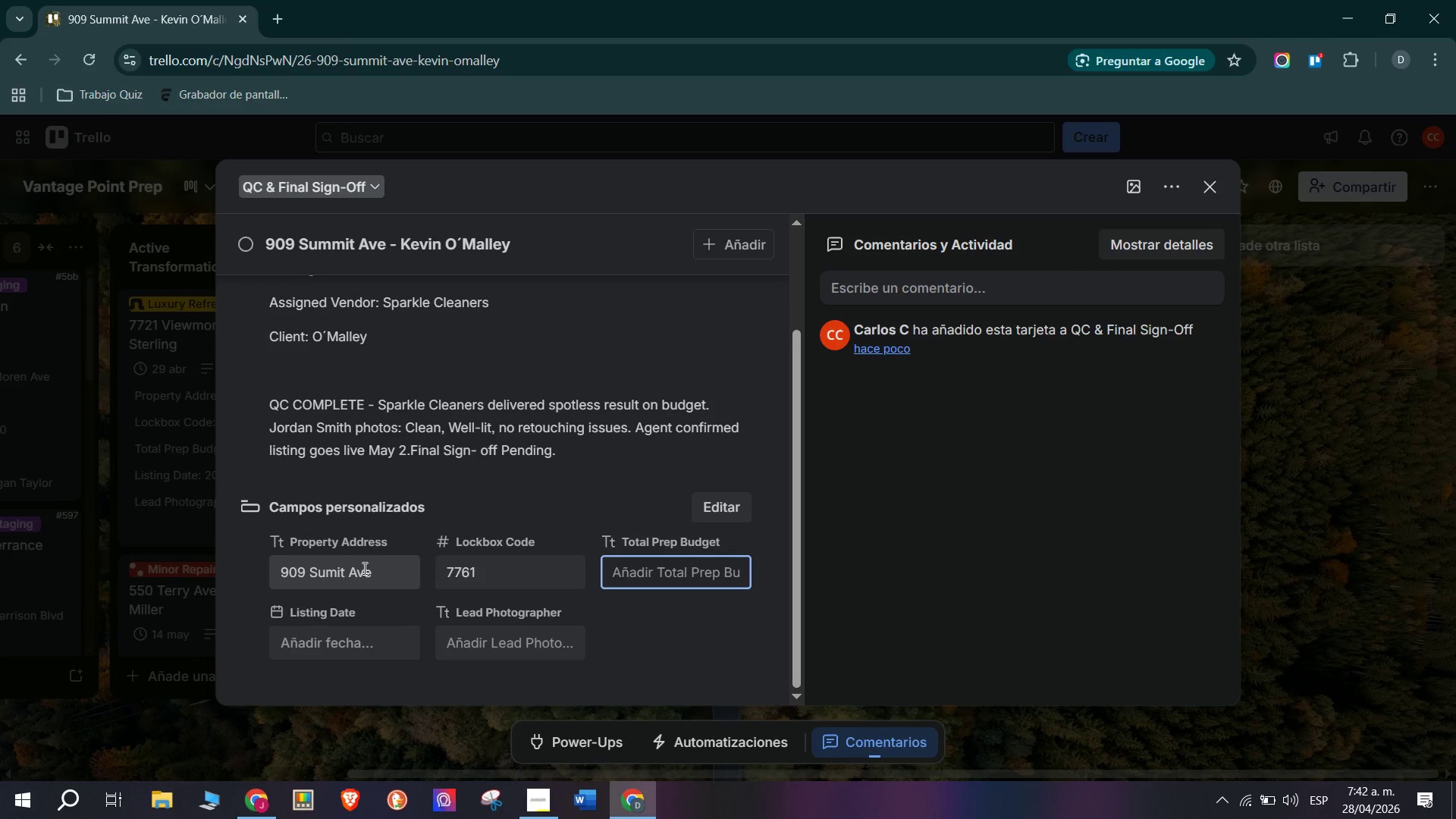 
wait(6.14)
 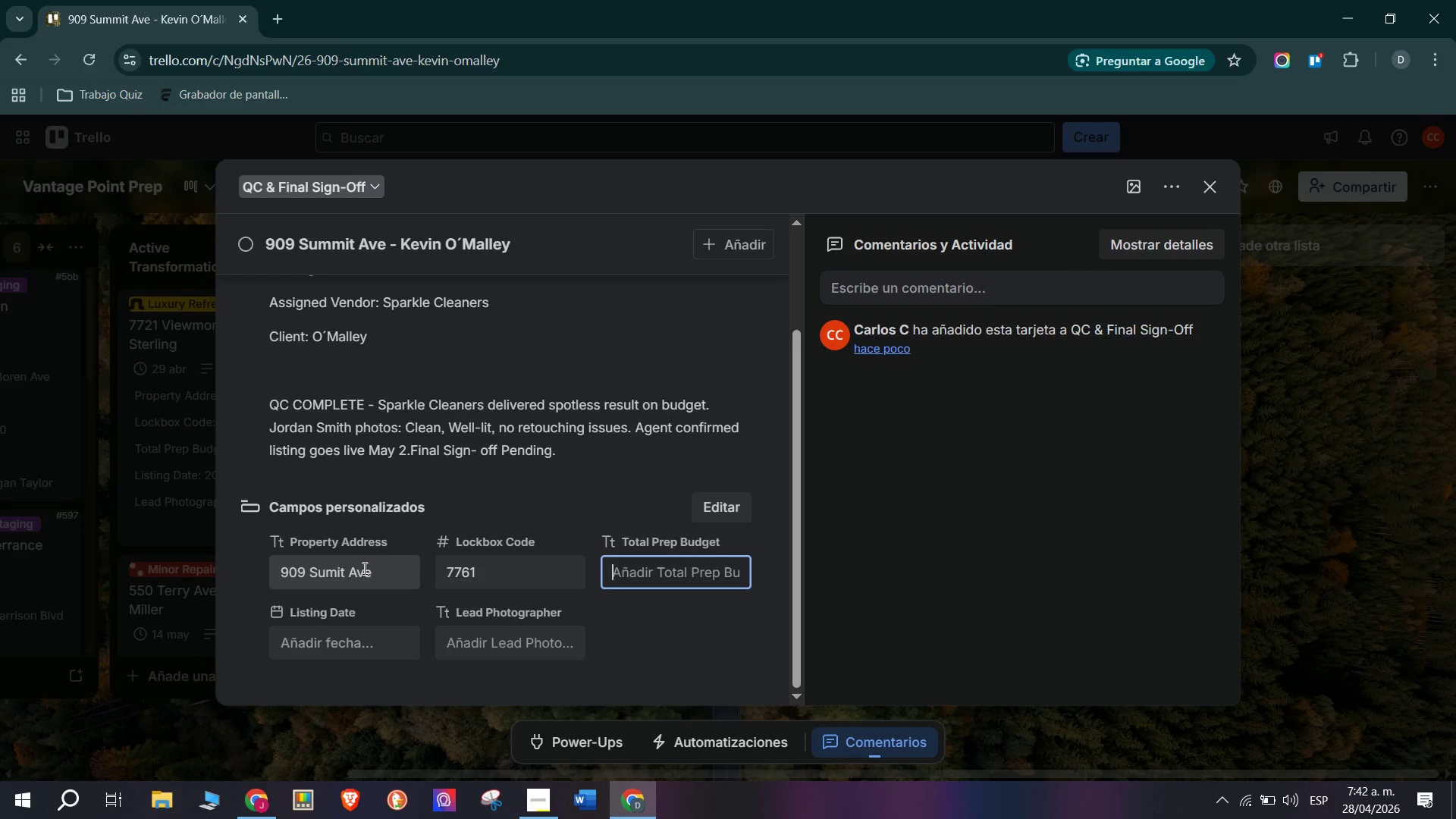 
type($1,500)
key(Tab)
 